 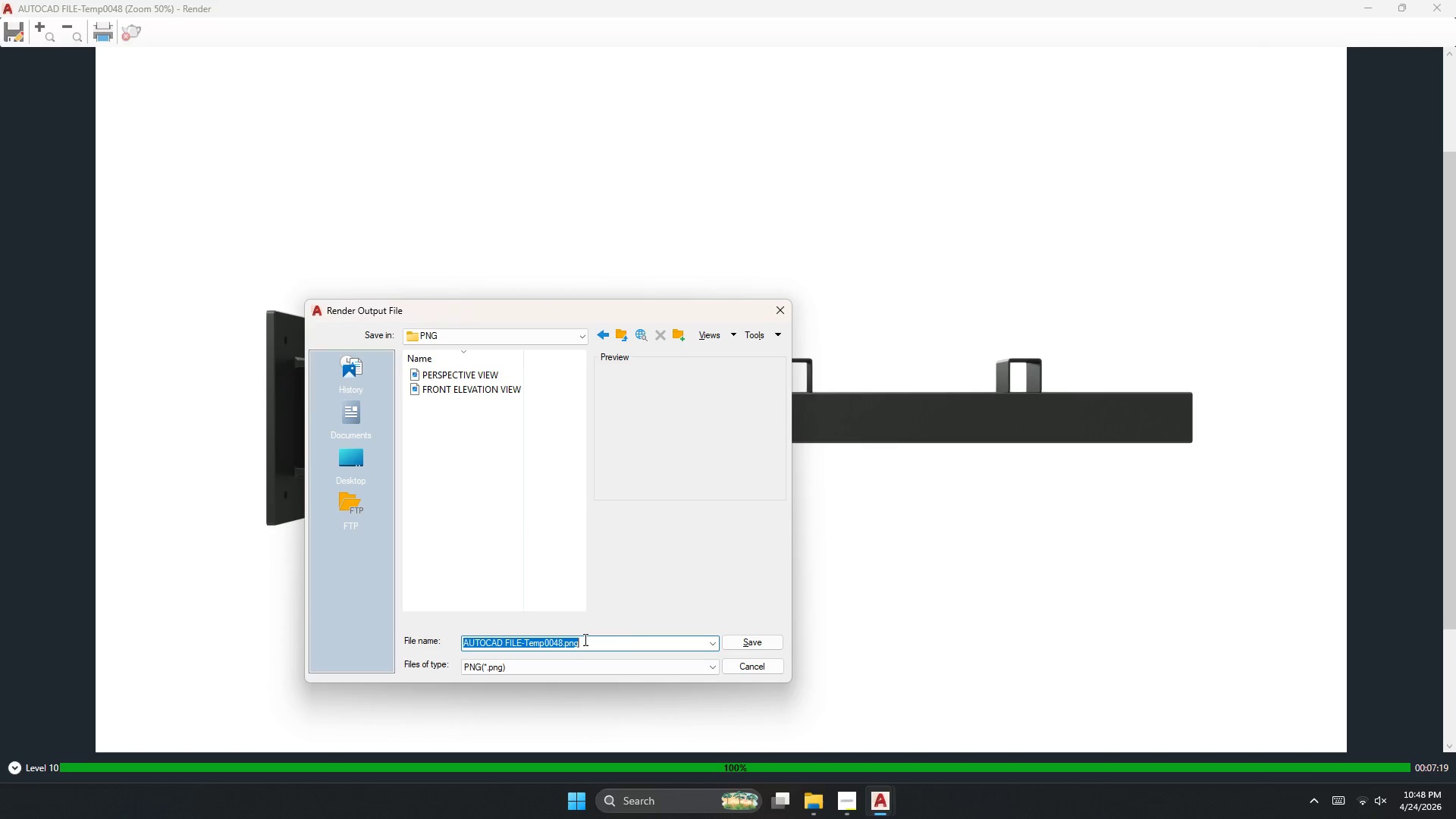 
type(side op)
key(Backspace)
type(rofile view)
 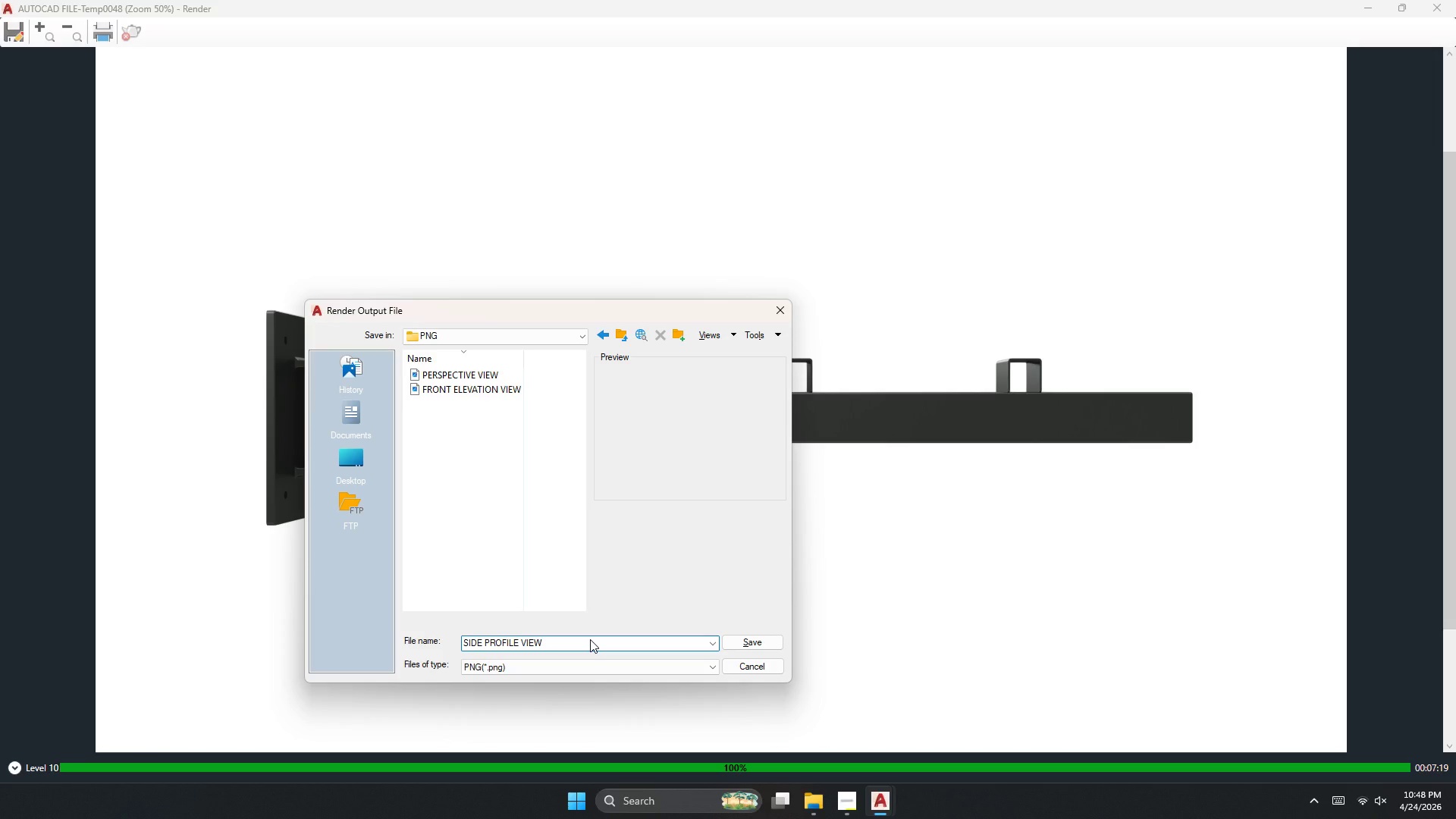 
key(Enter)
 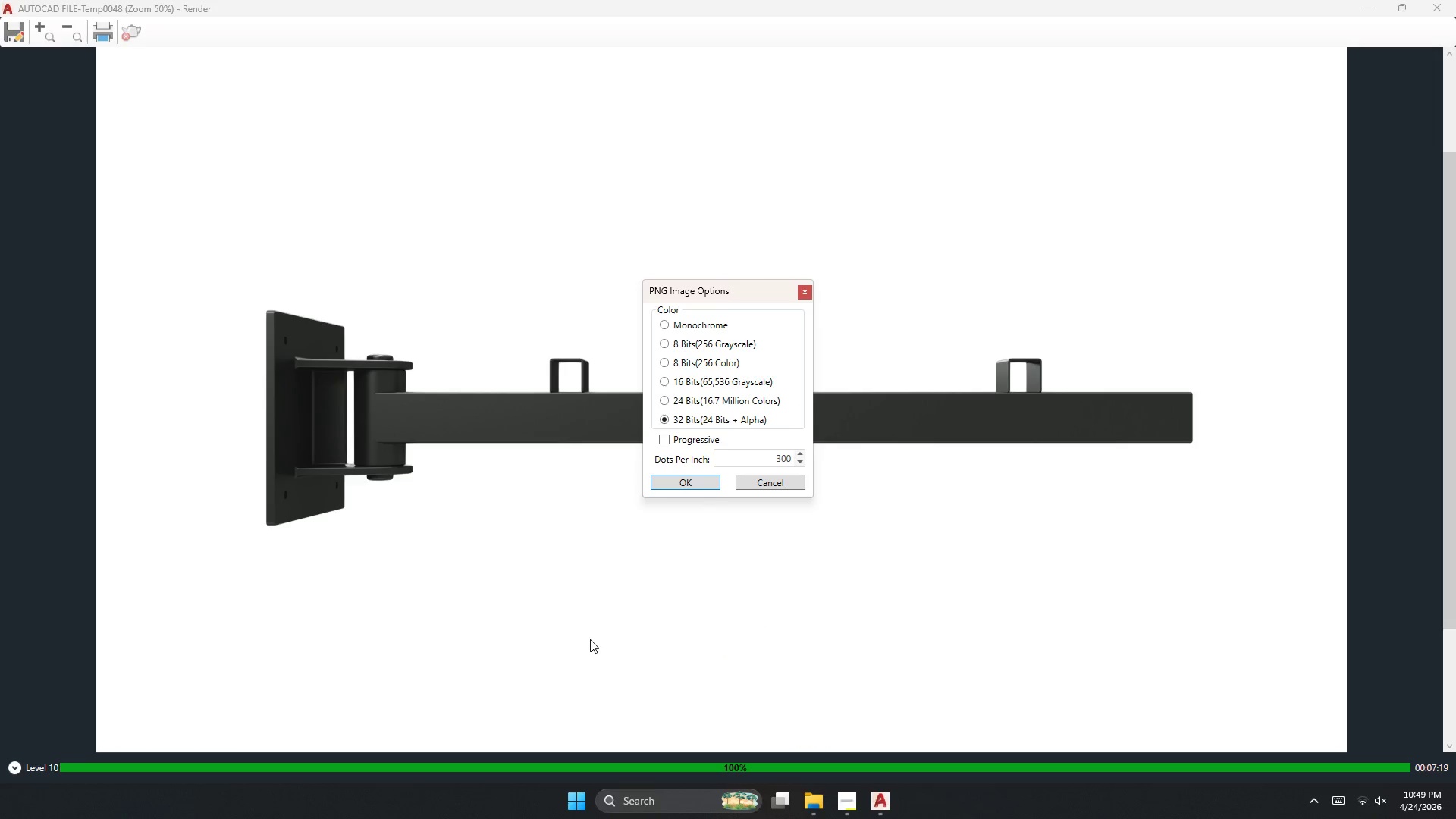 
key(Enter)
 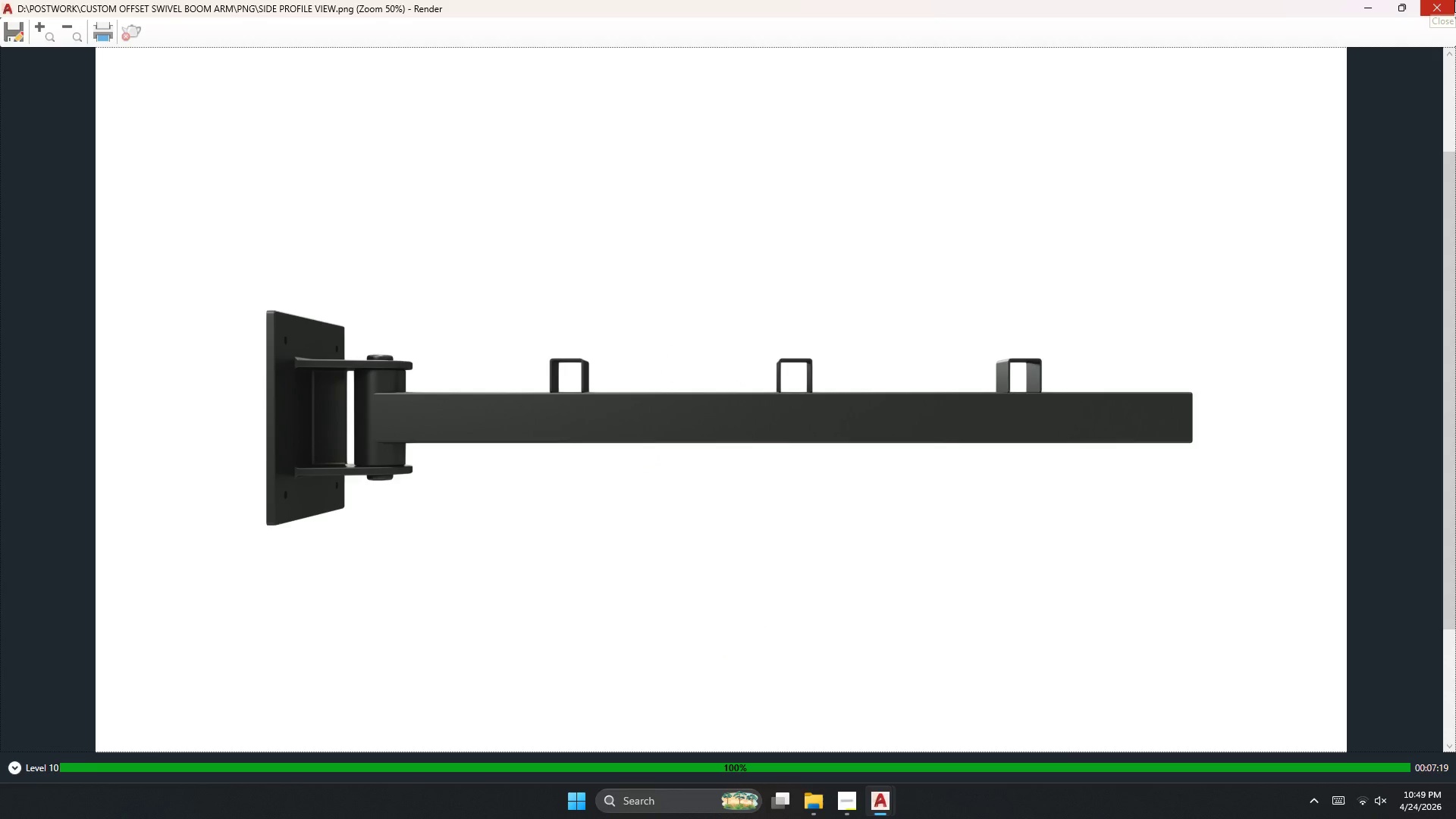 
wait(7.23)
 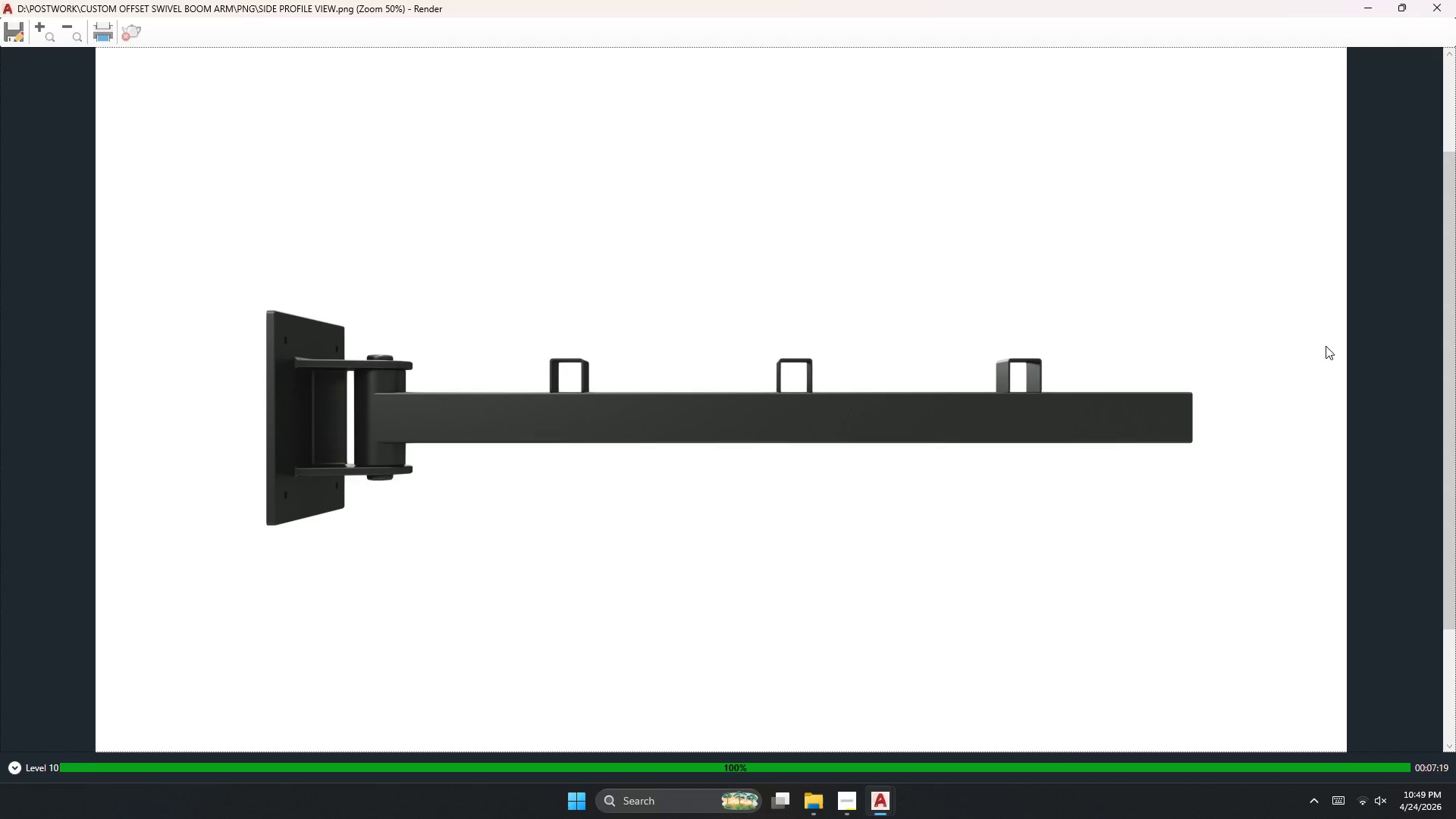 
left_click([1454, 0])
 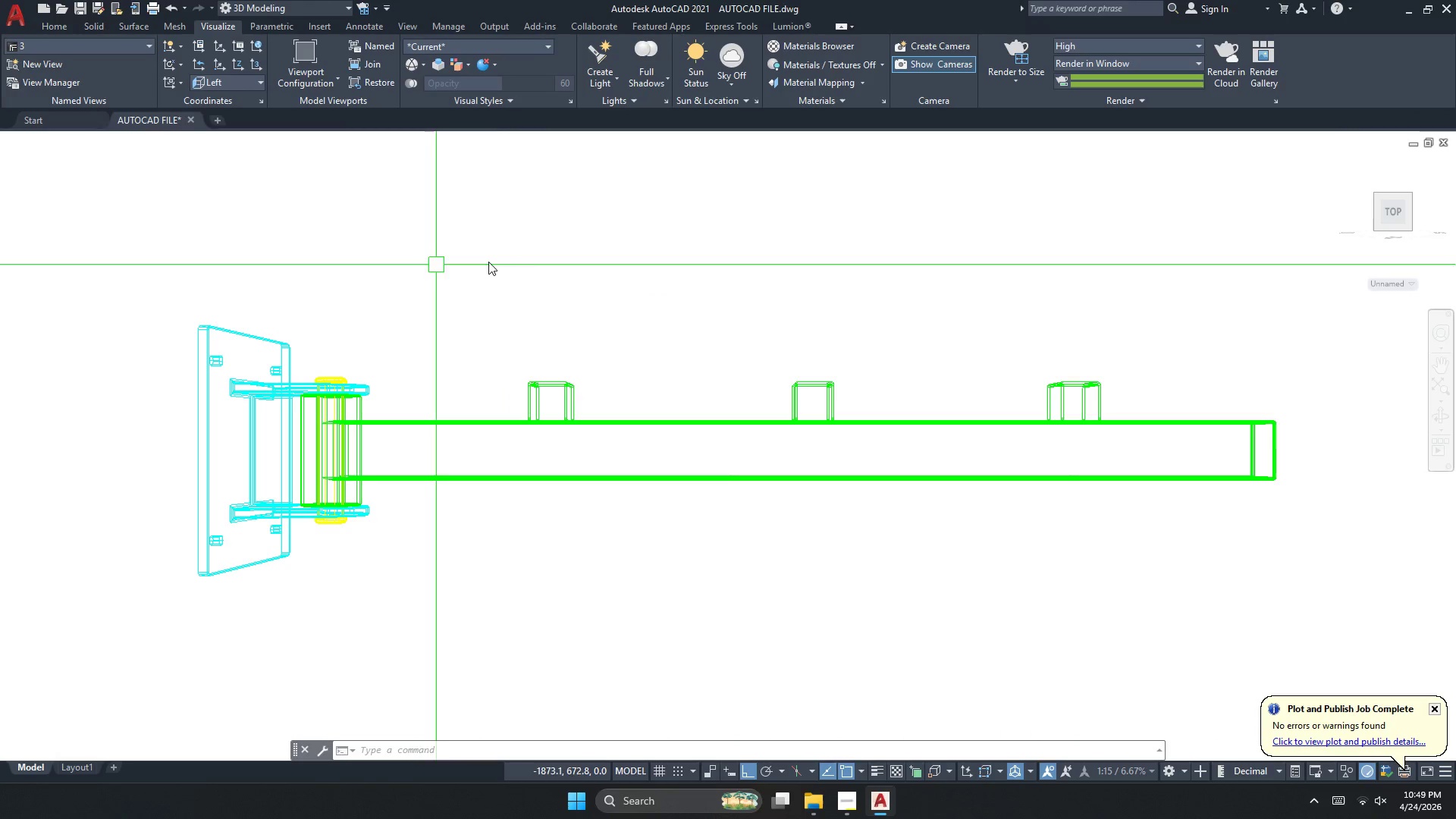 
left_click([625, 334])
 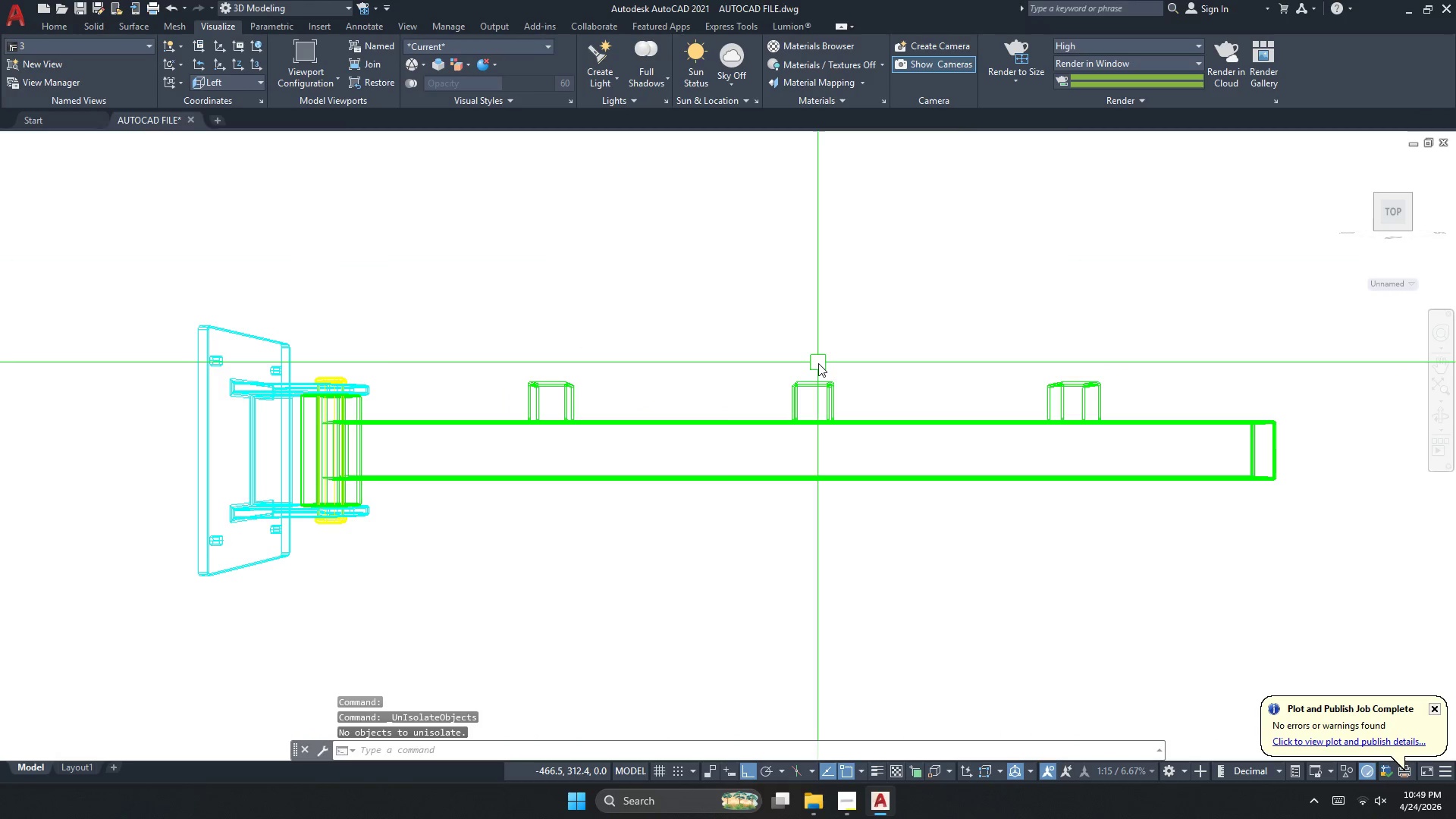 
scroll: coordinate [810, 371], scroll_direction: down, amount: 7.0
 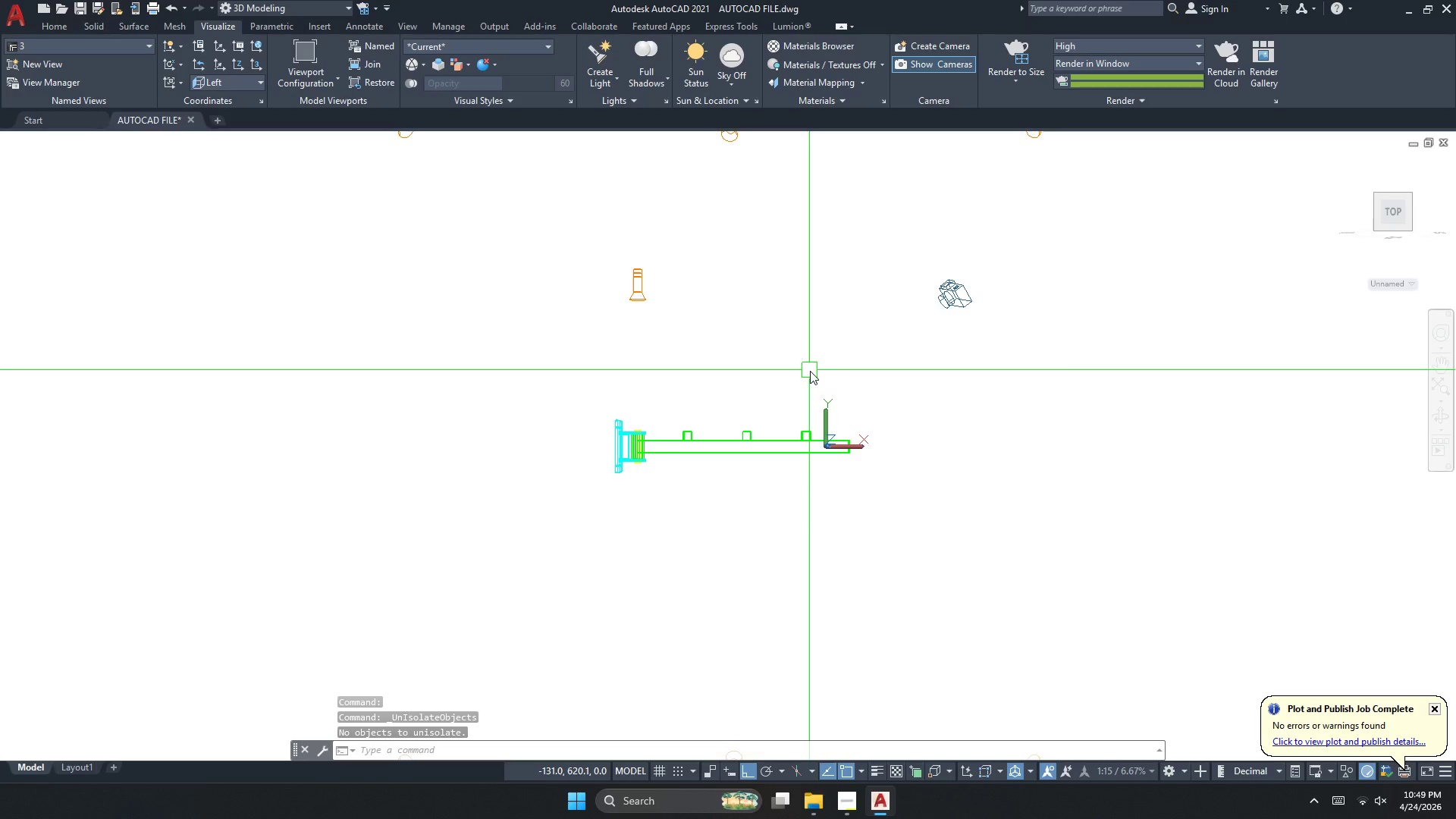 
double_click([810, 371])
 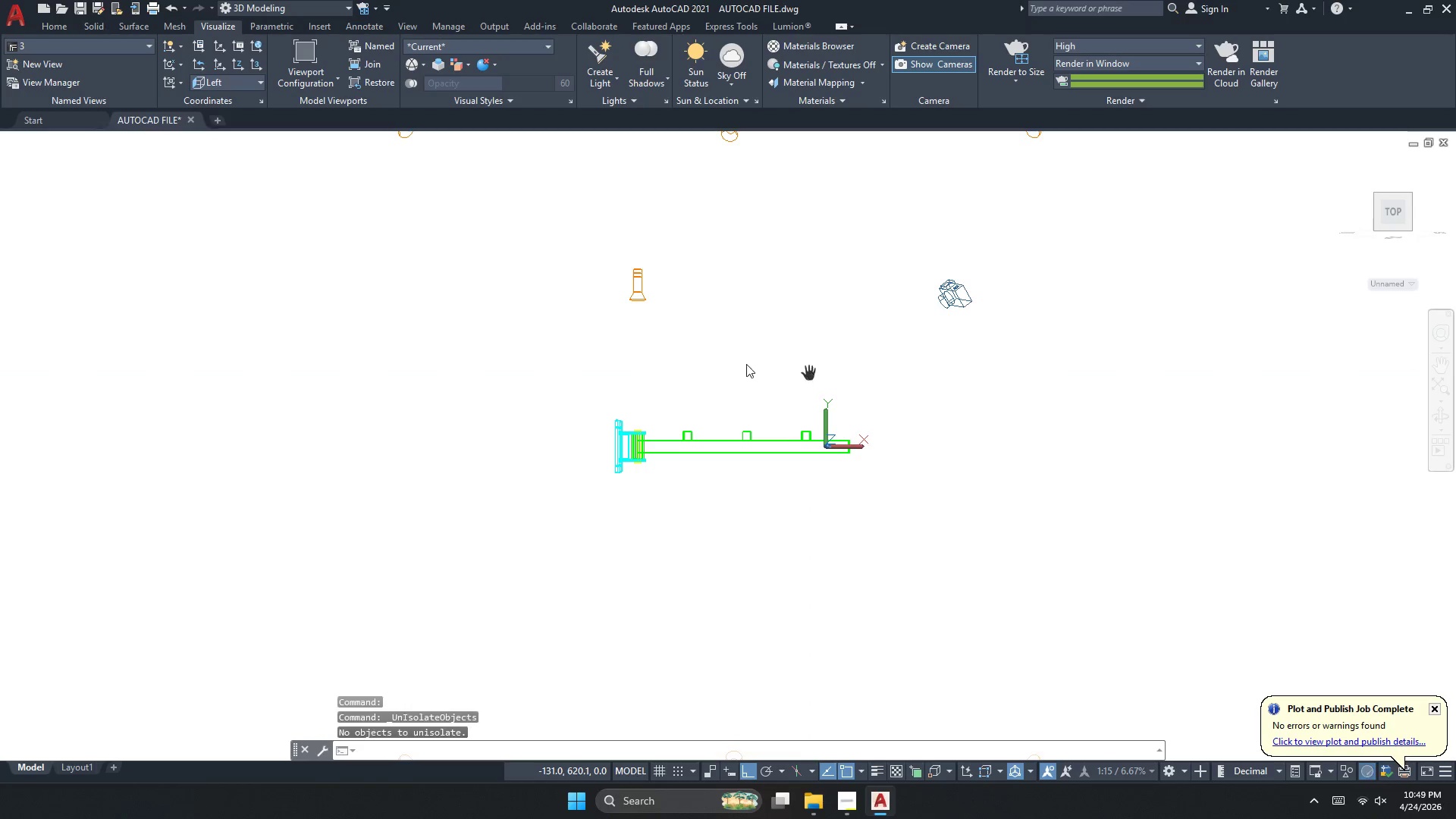 
scroll: coordinate [604, 374], scroll_direction: down, amount: 1.0
 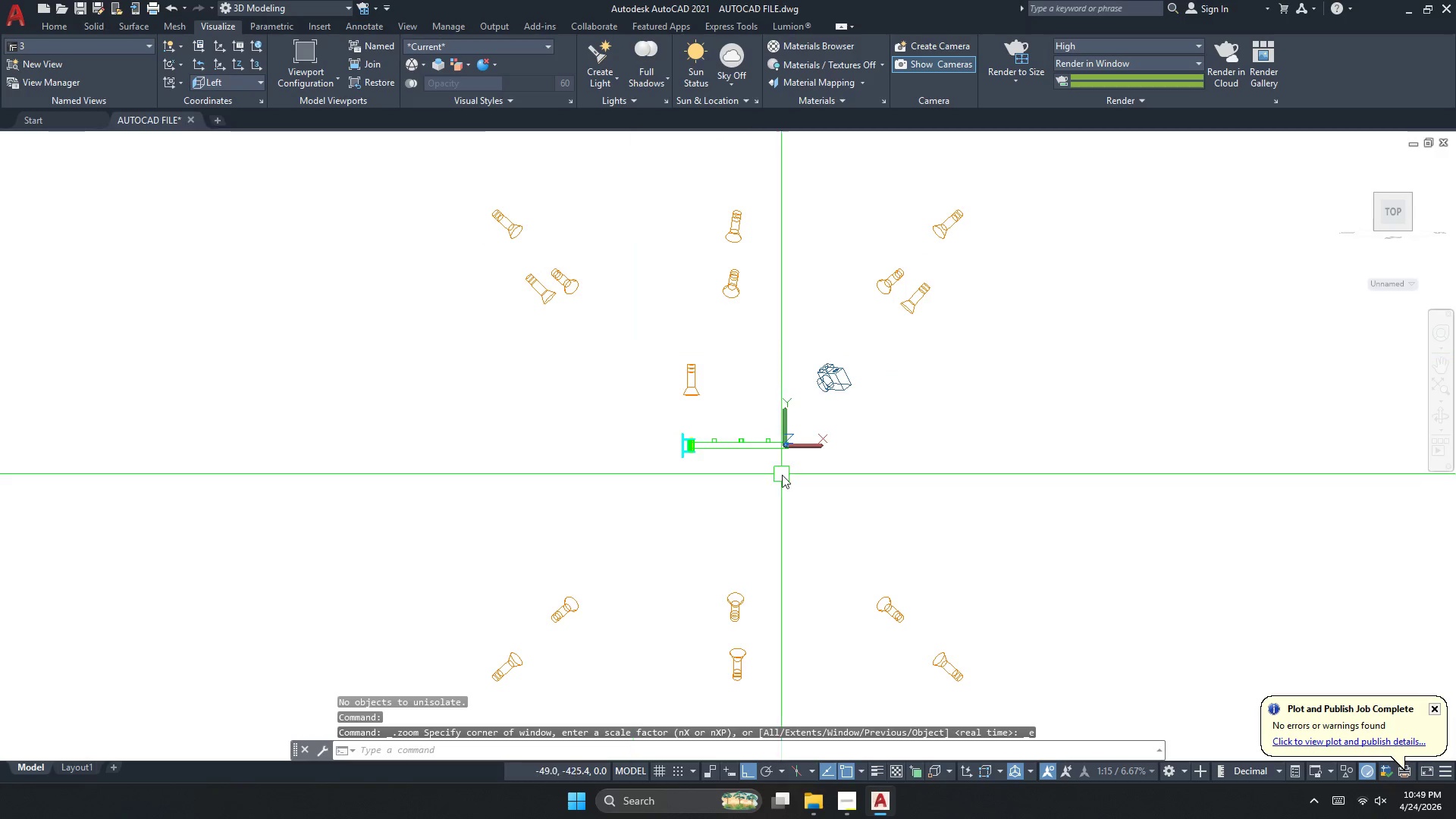 
key(Control+A)
 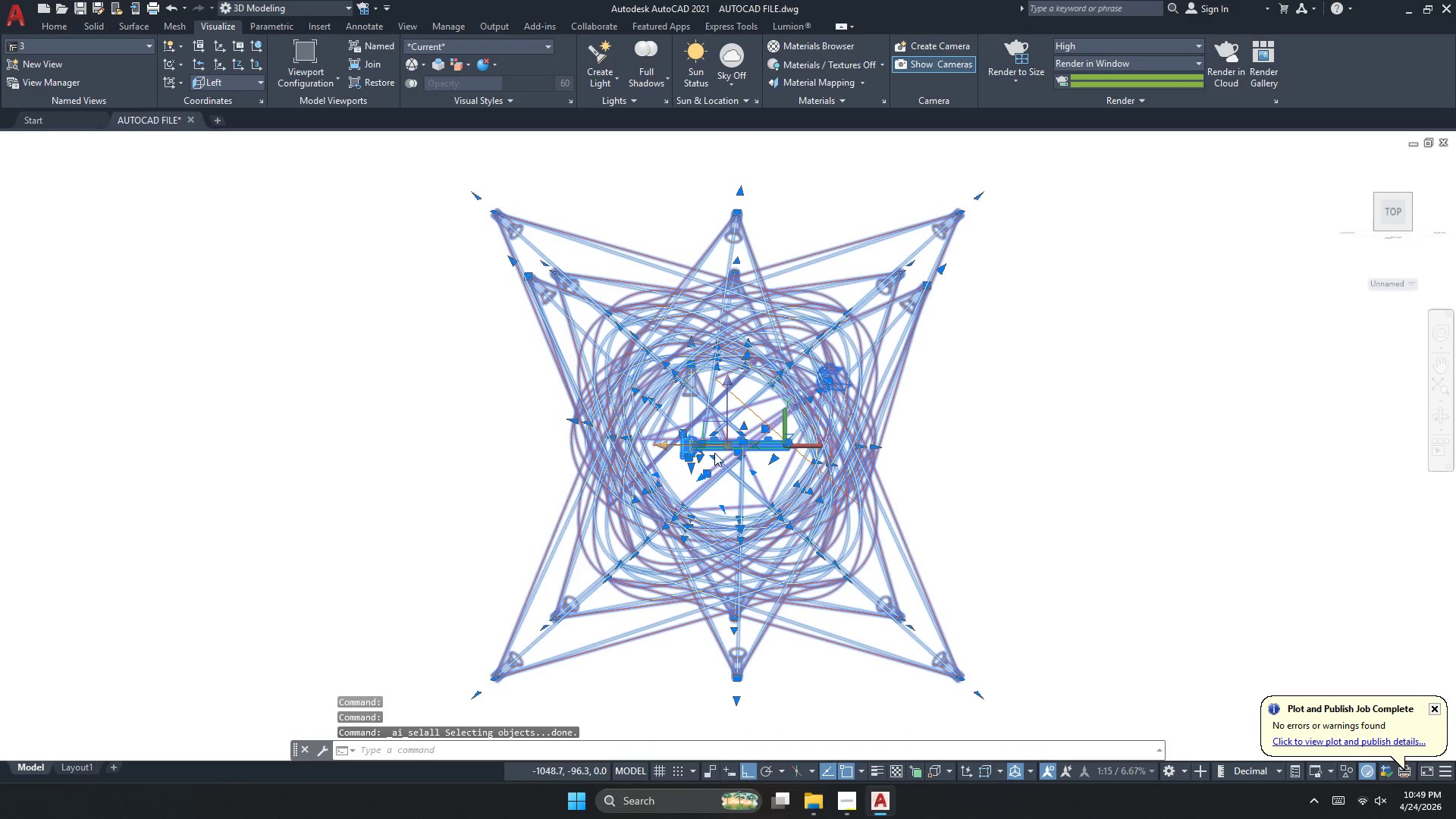 
key(Escape)
 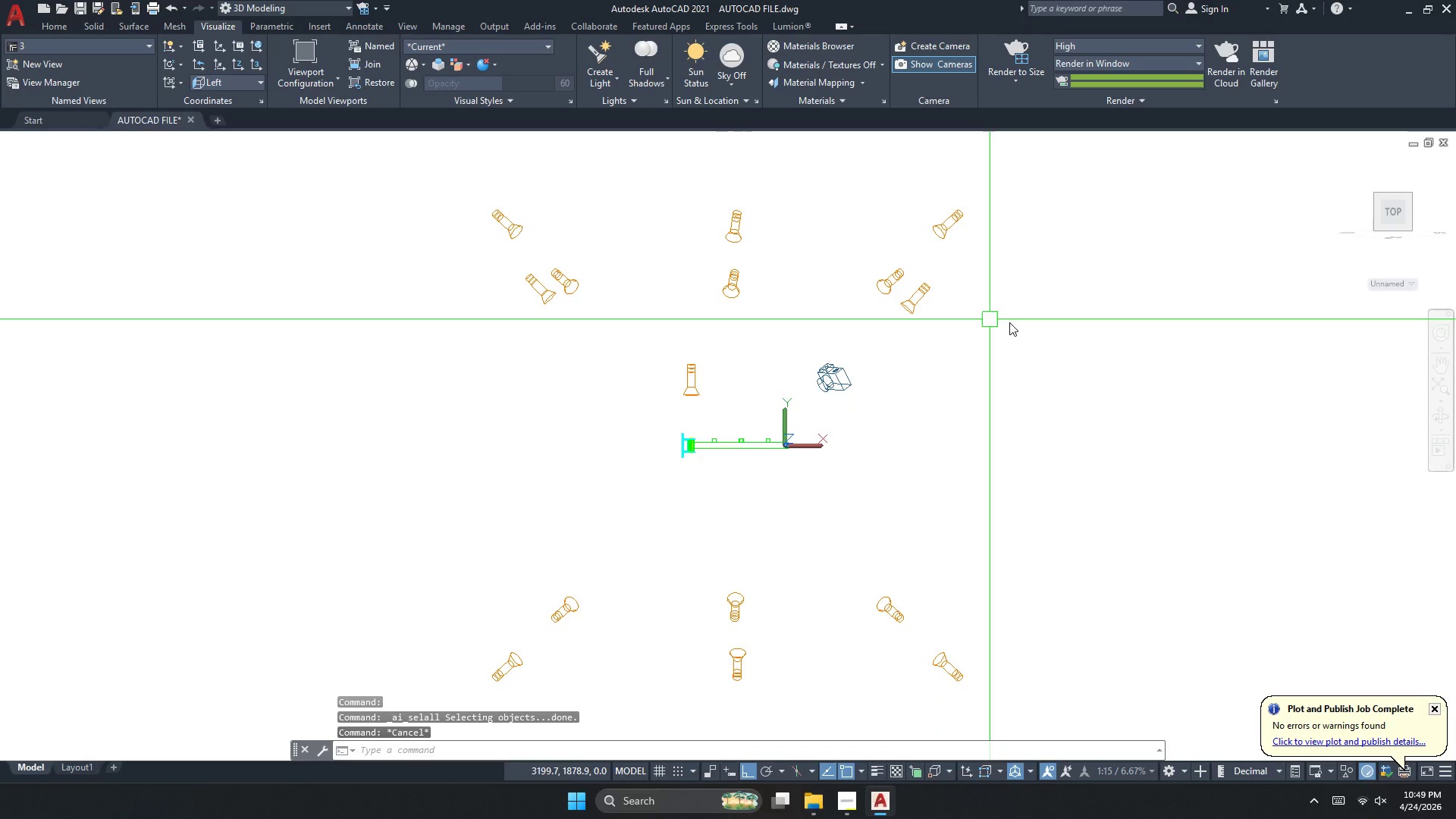 
left_click_drag(start_coordinate=[1037, 325], to_coordinate=[1024, 315])
 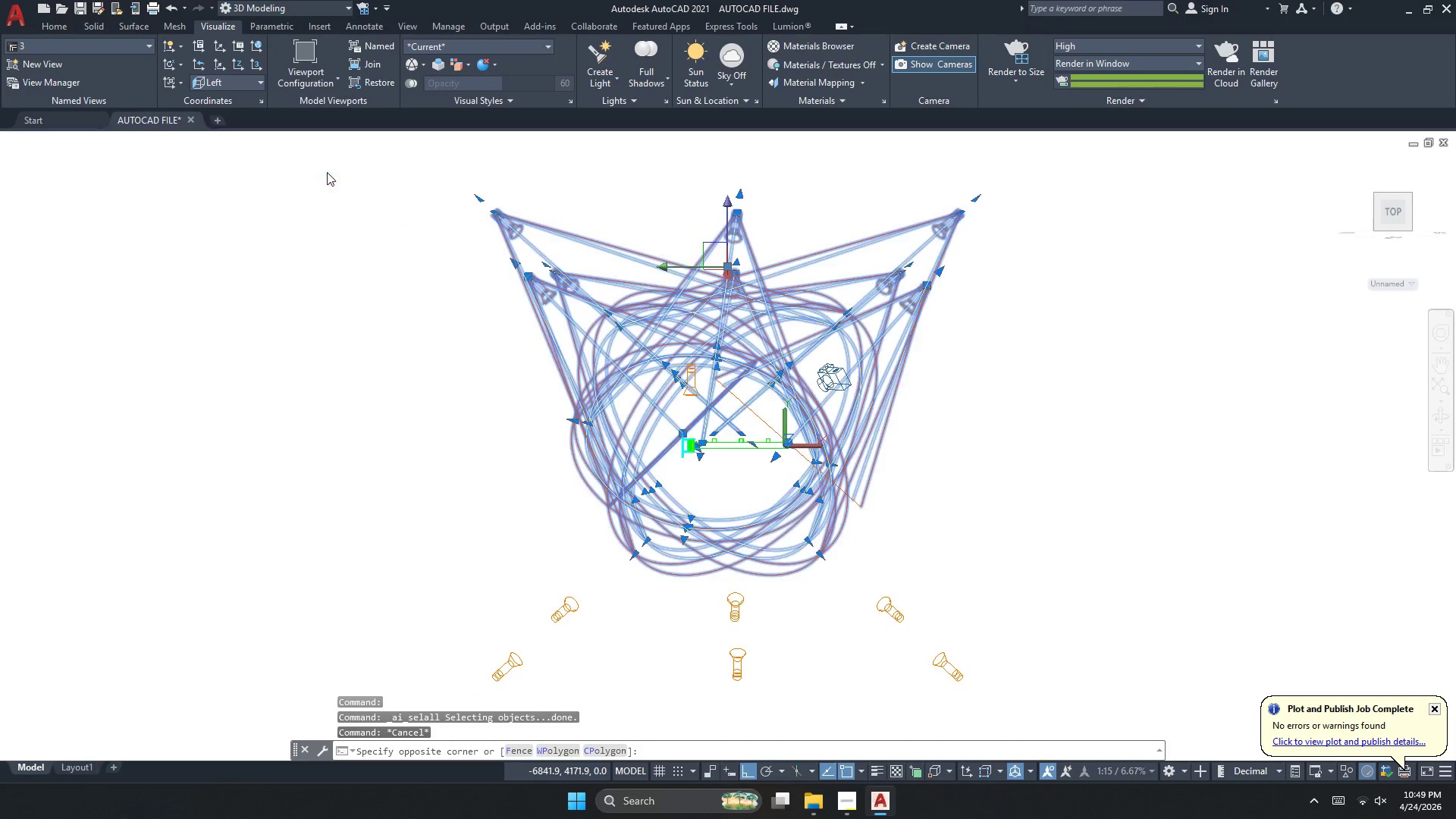 
key(E)
 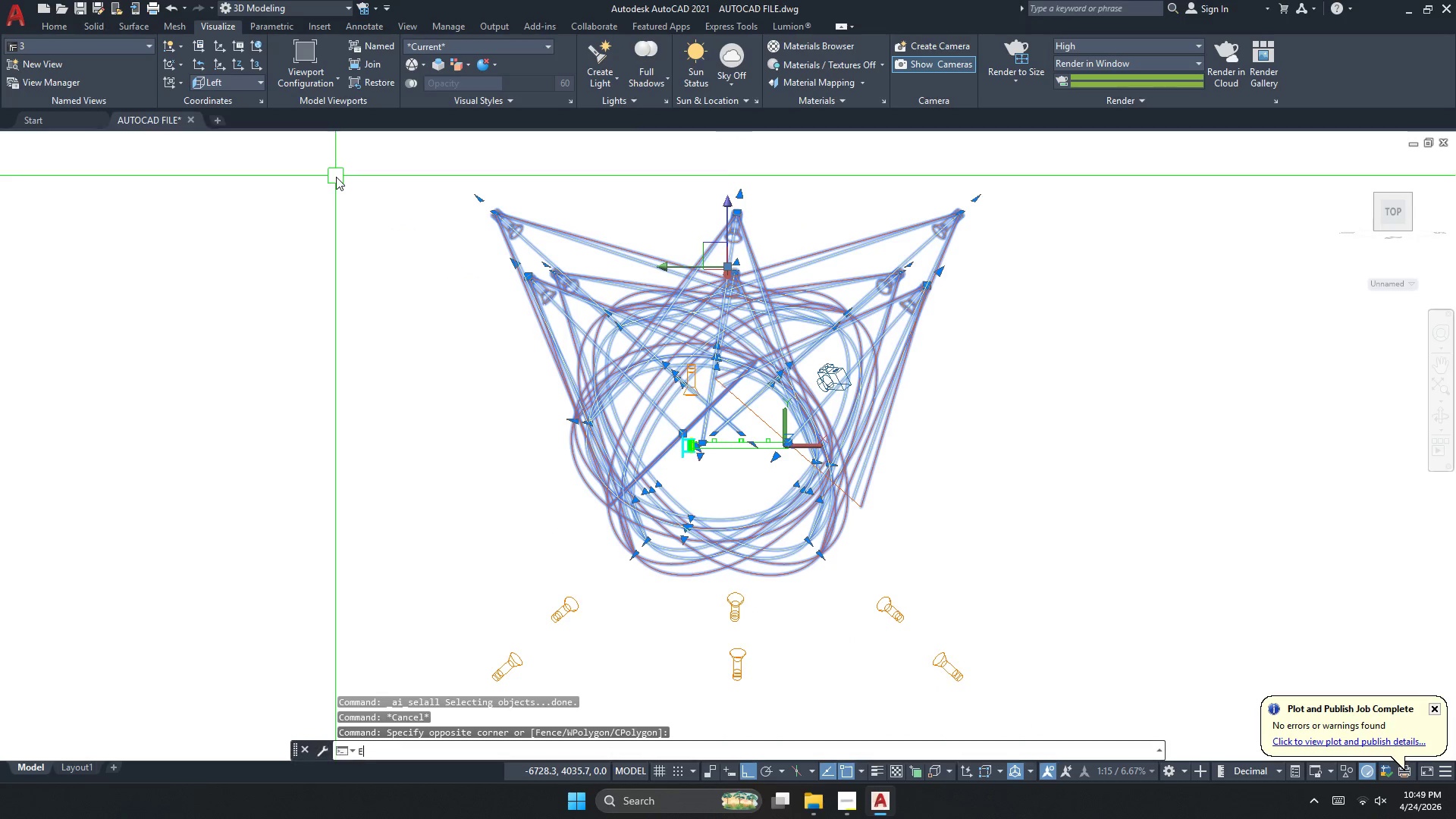 
key(Space)
 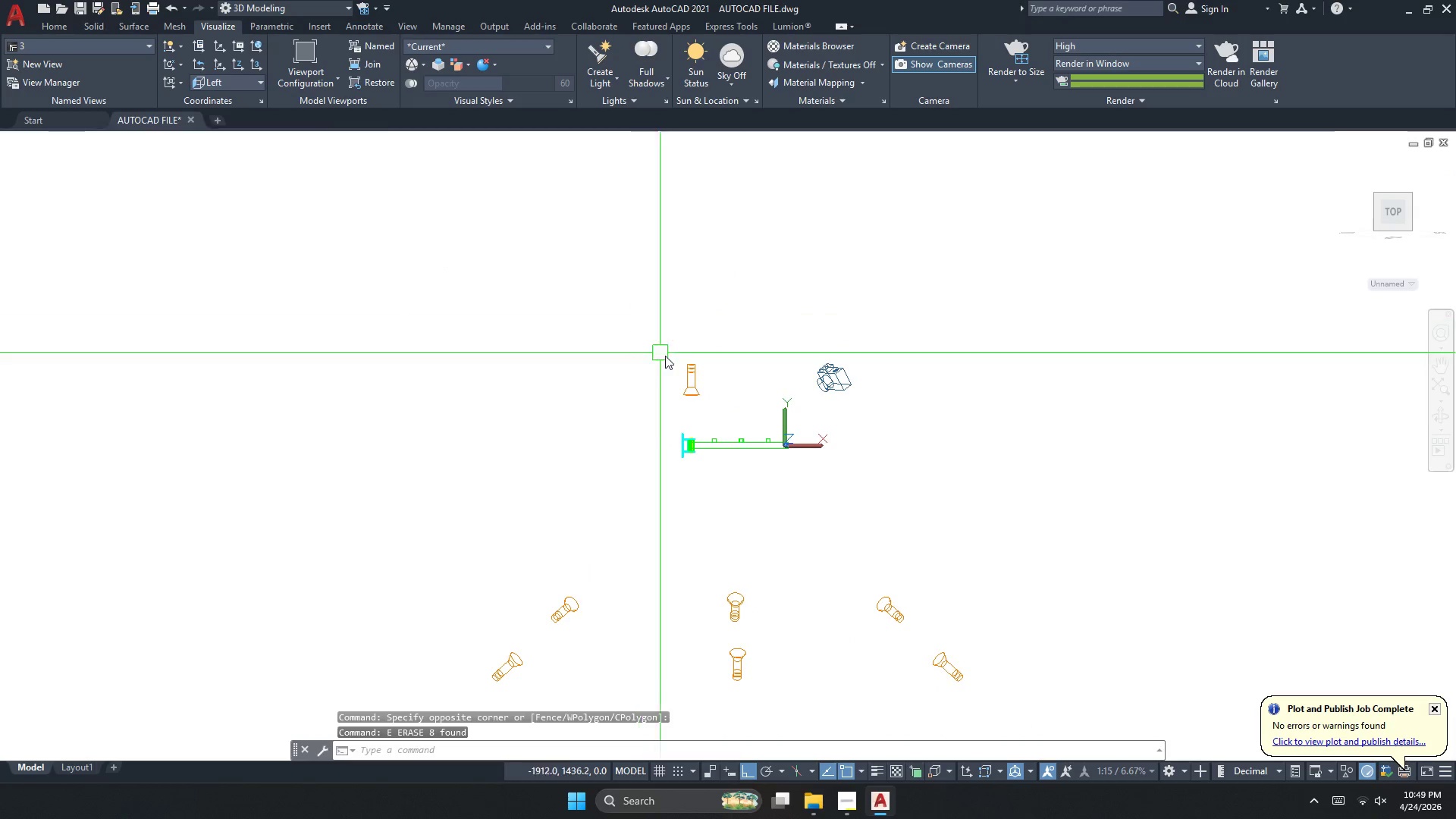 
left_click_drag(start_coordinate=[778, 391], to_coordinate=[769, 388])
 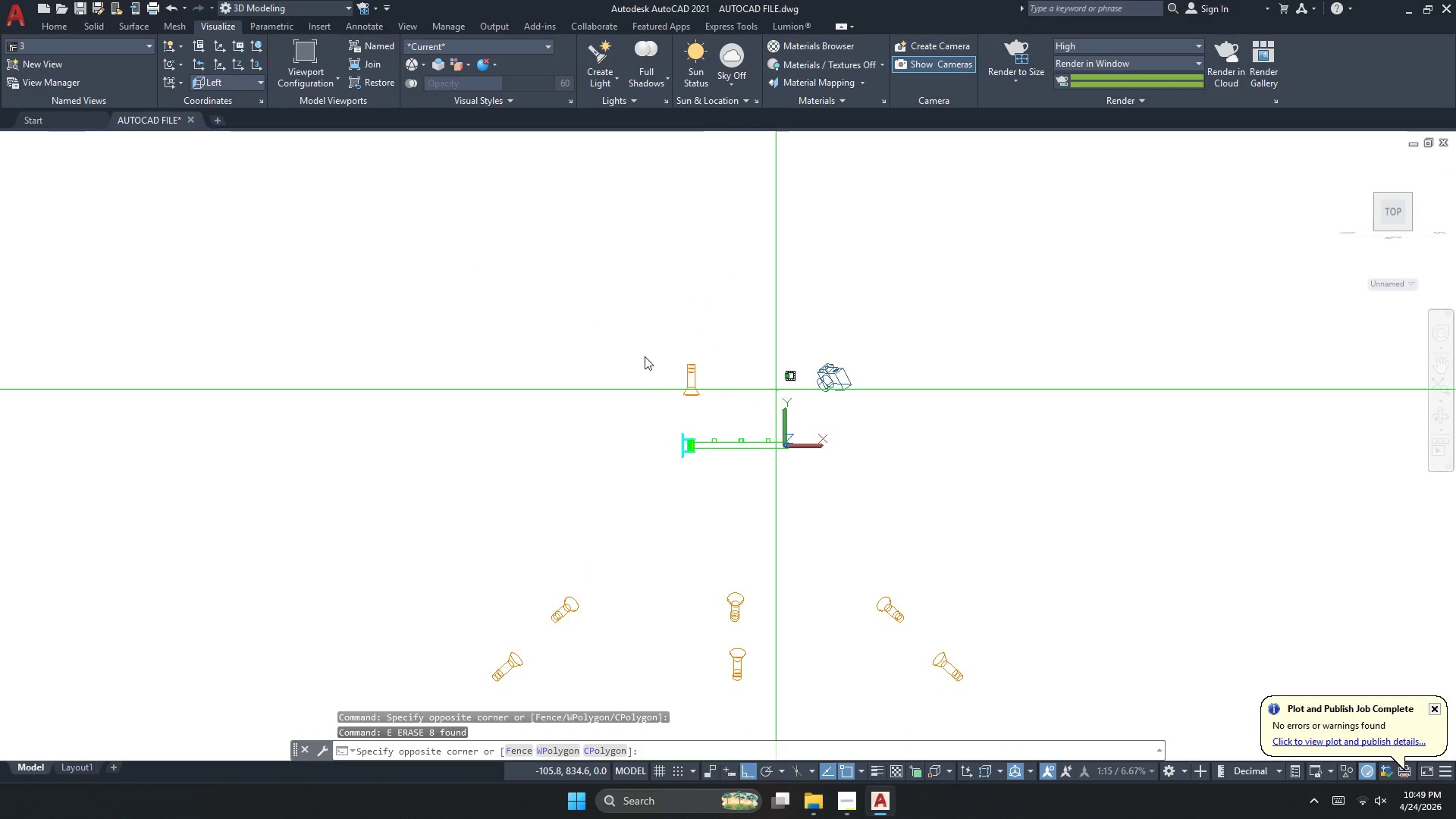 
double_click([604, 347])
 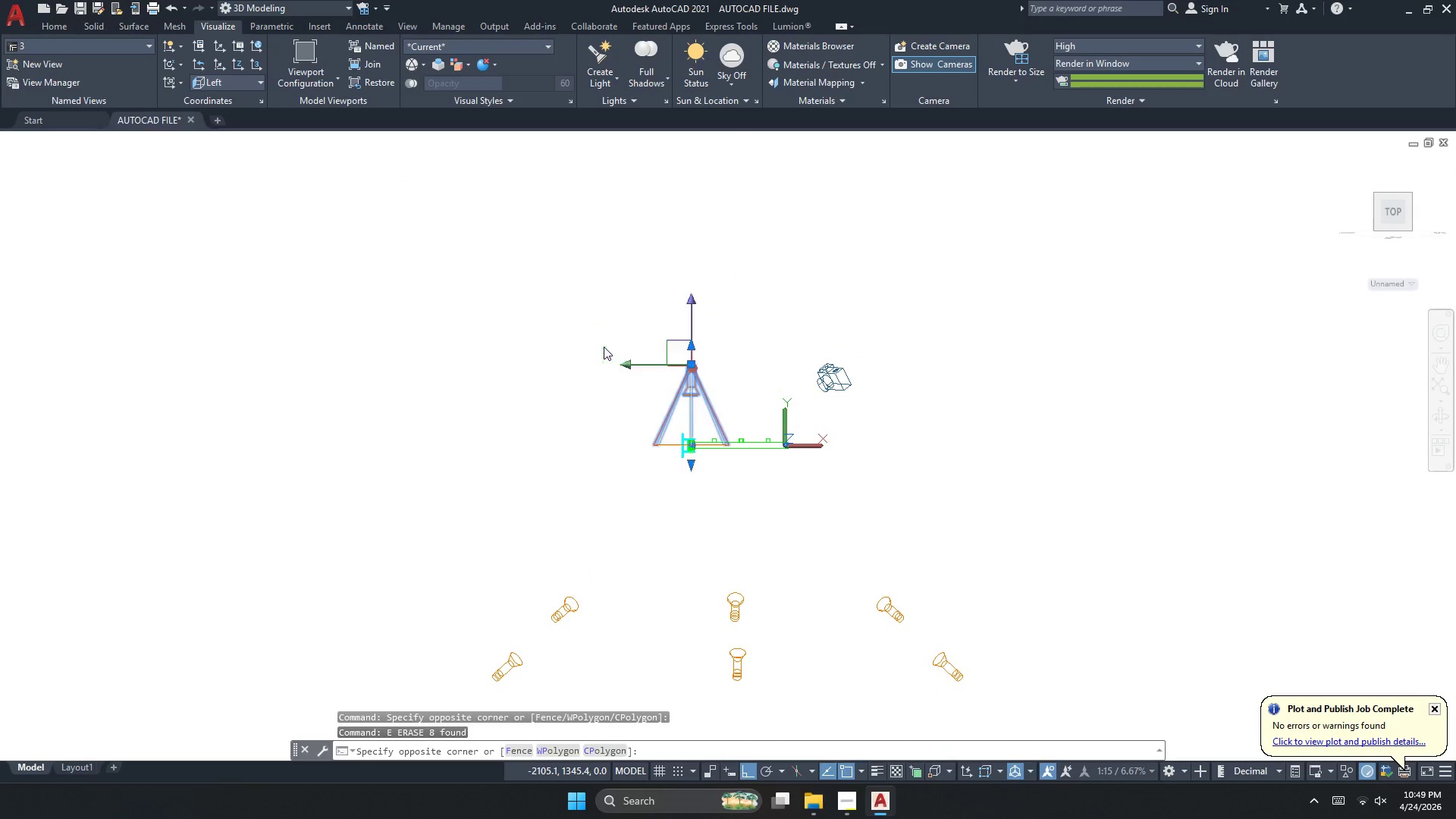 
key(E)
 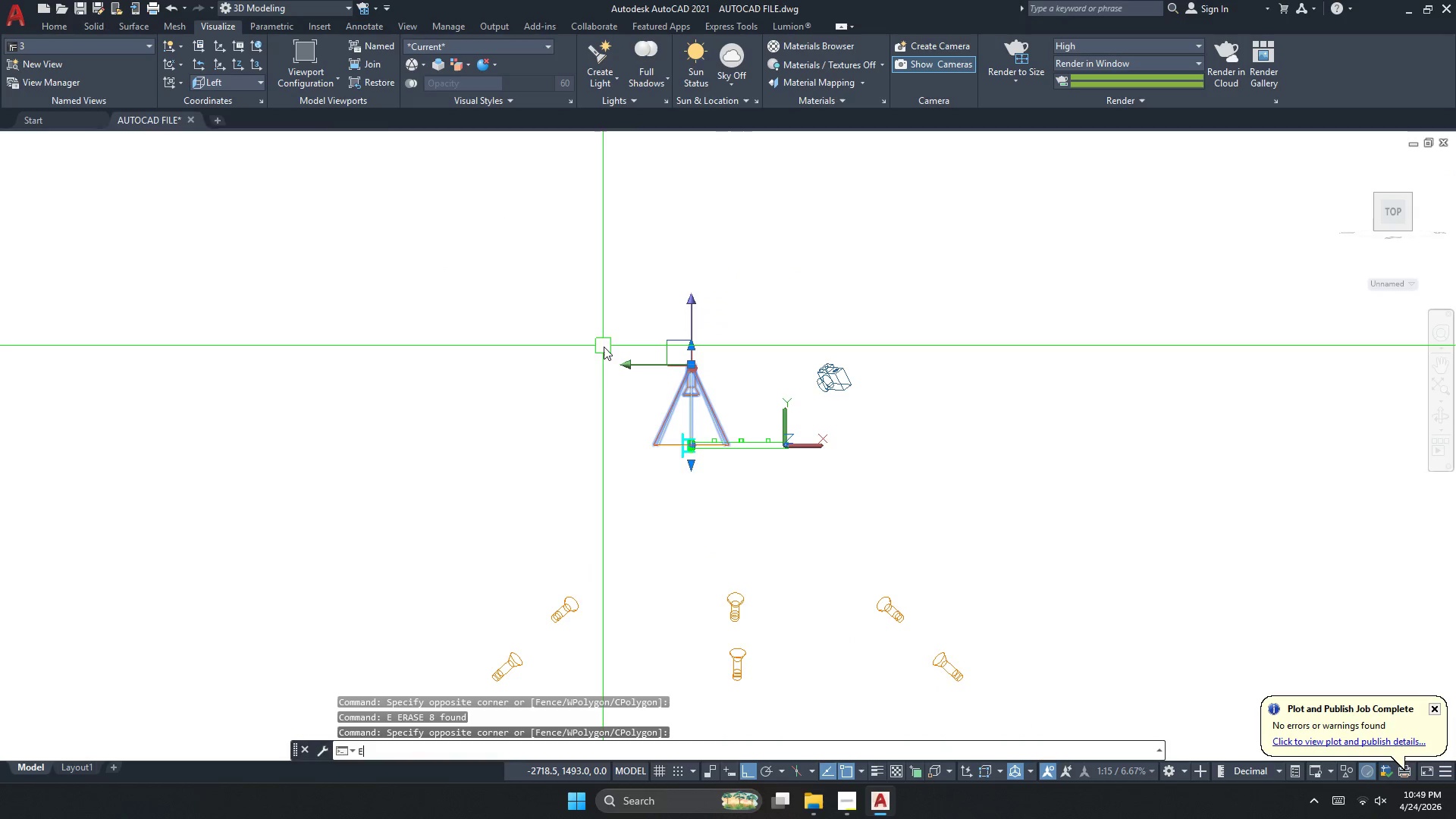 
key(Space)
 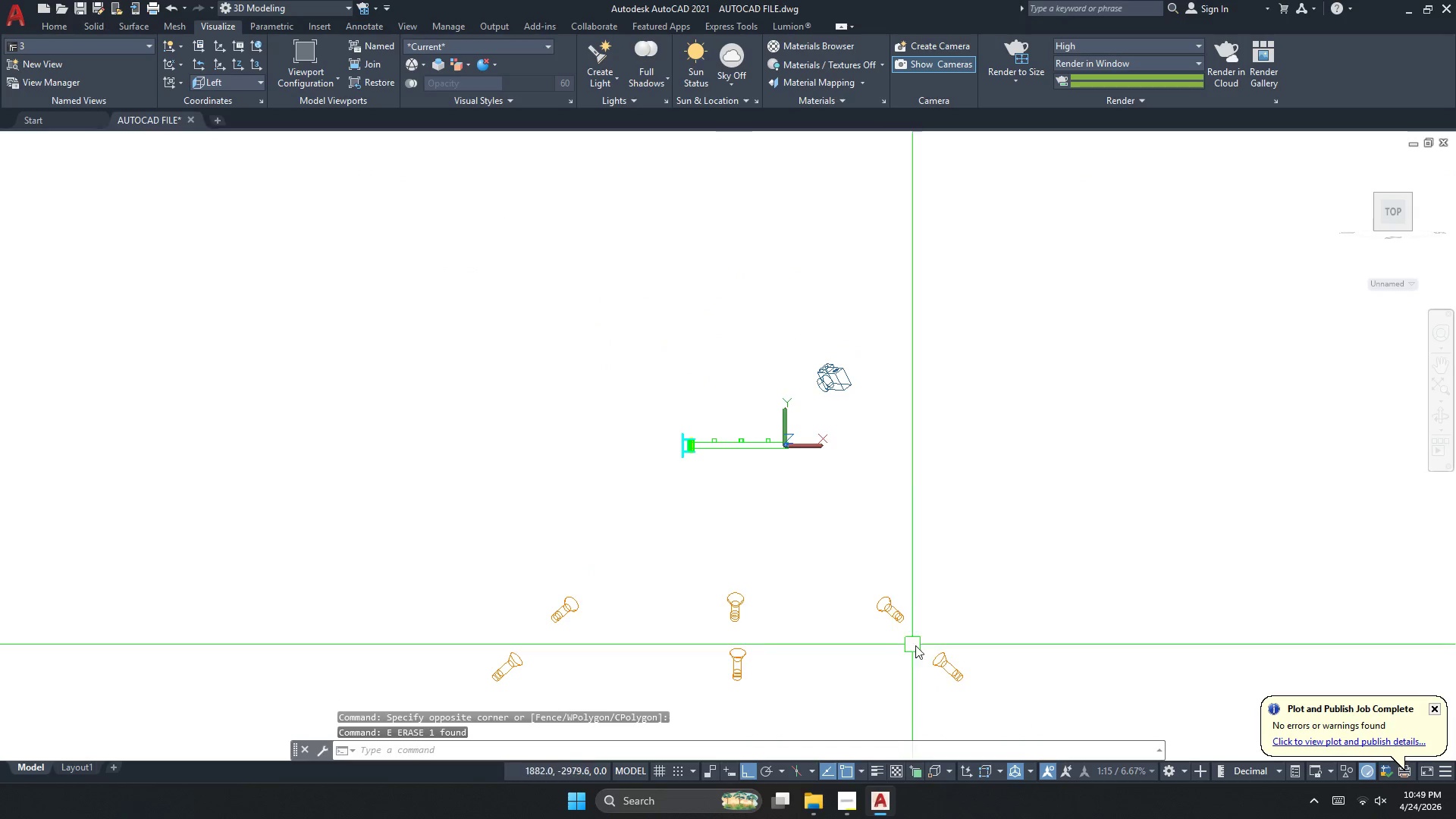 
left_click_drag(start_coordinate=[1048, 716], to_coordinate=[996, 692])
 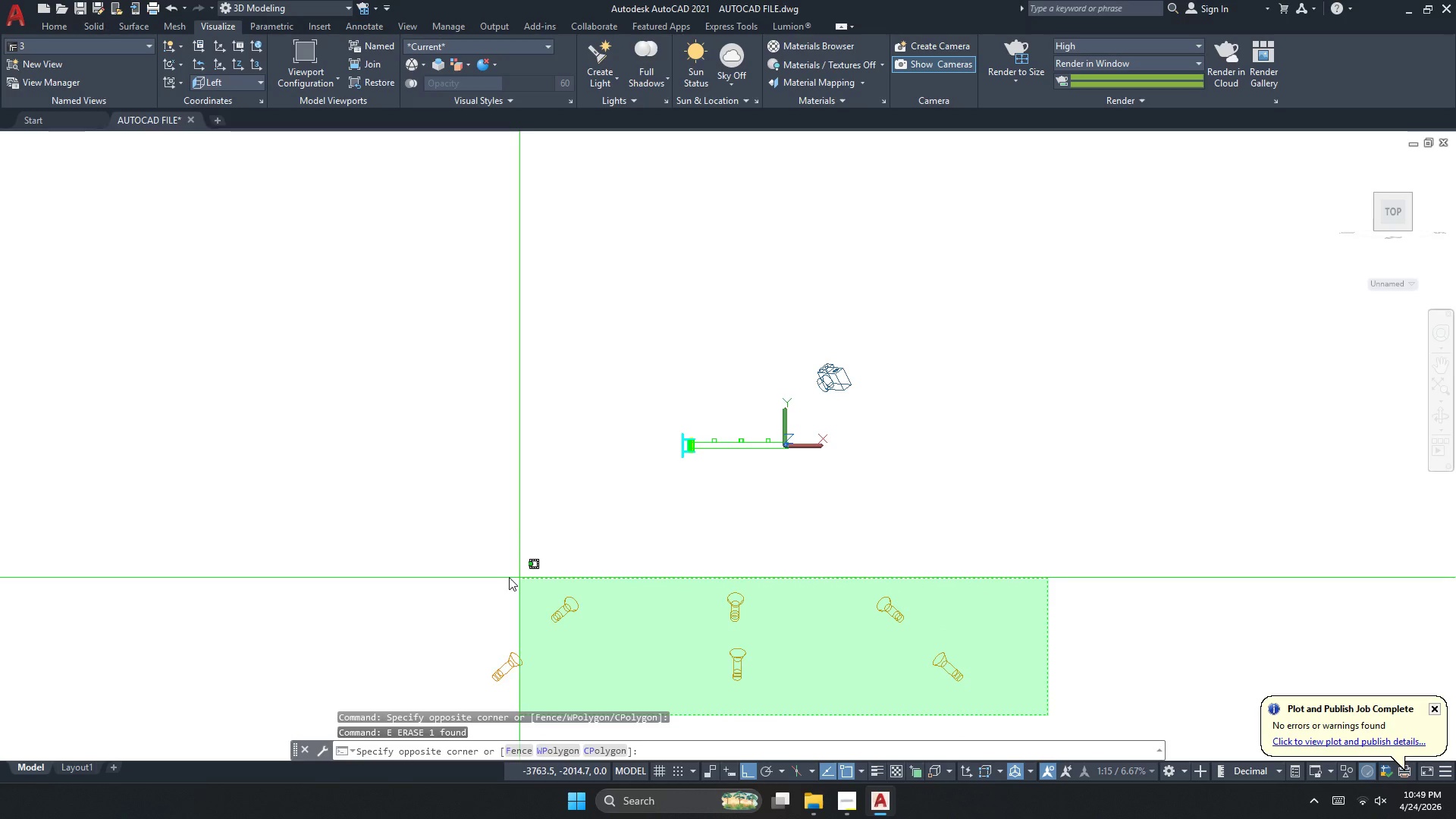 
left_click([479, 573])
 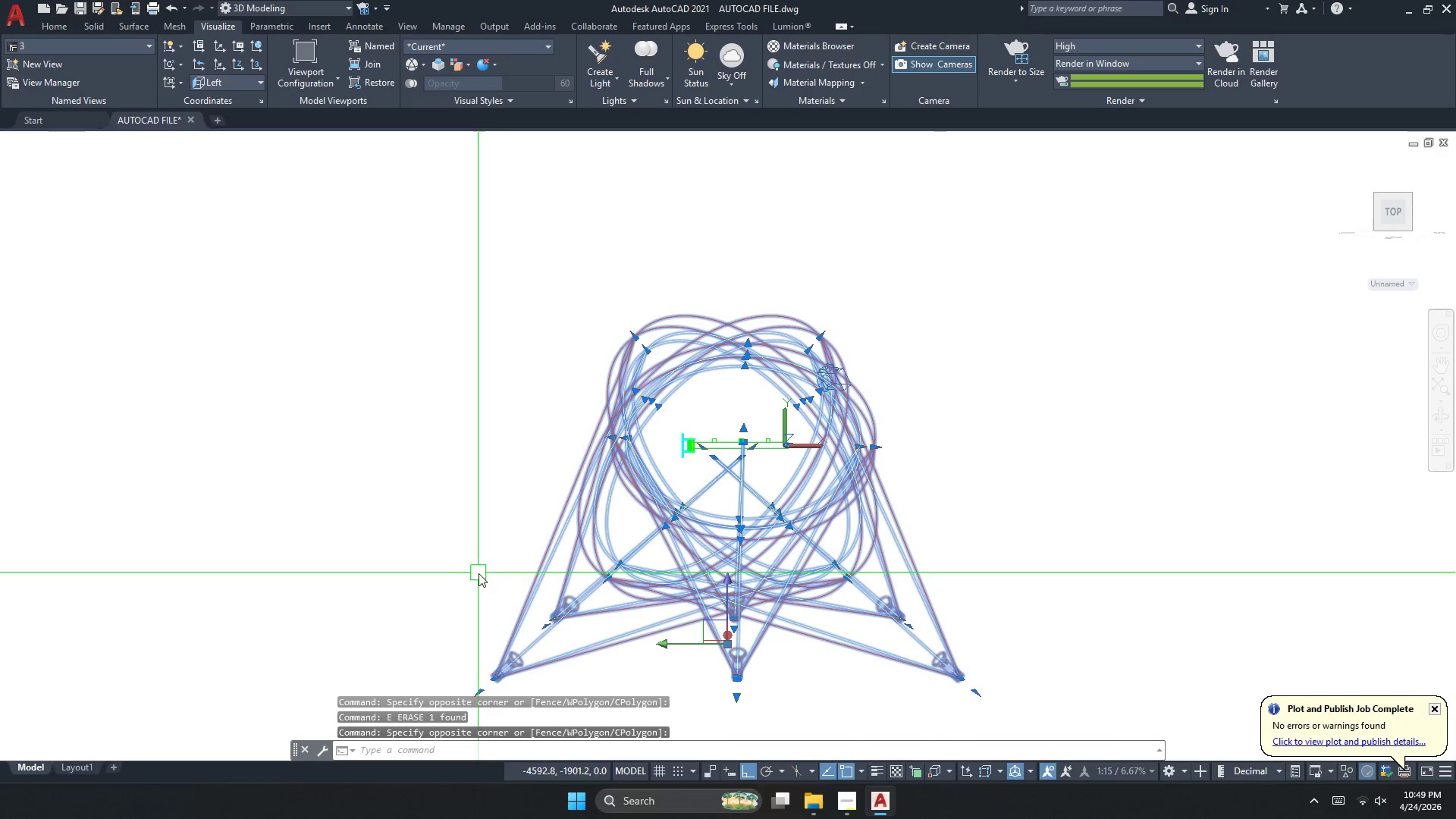 
key(E)
 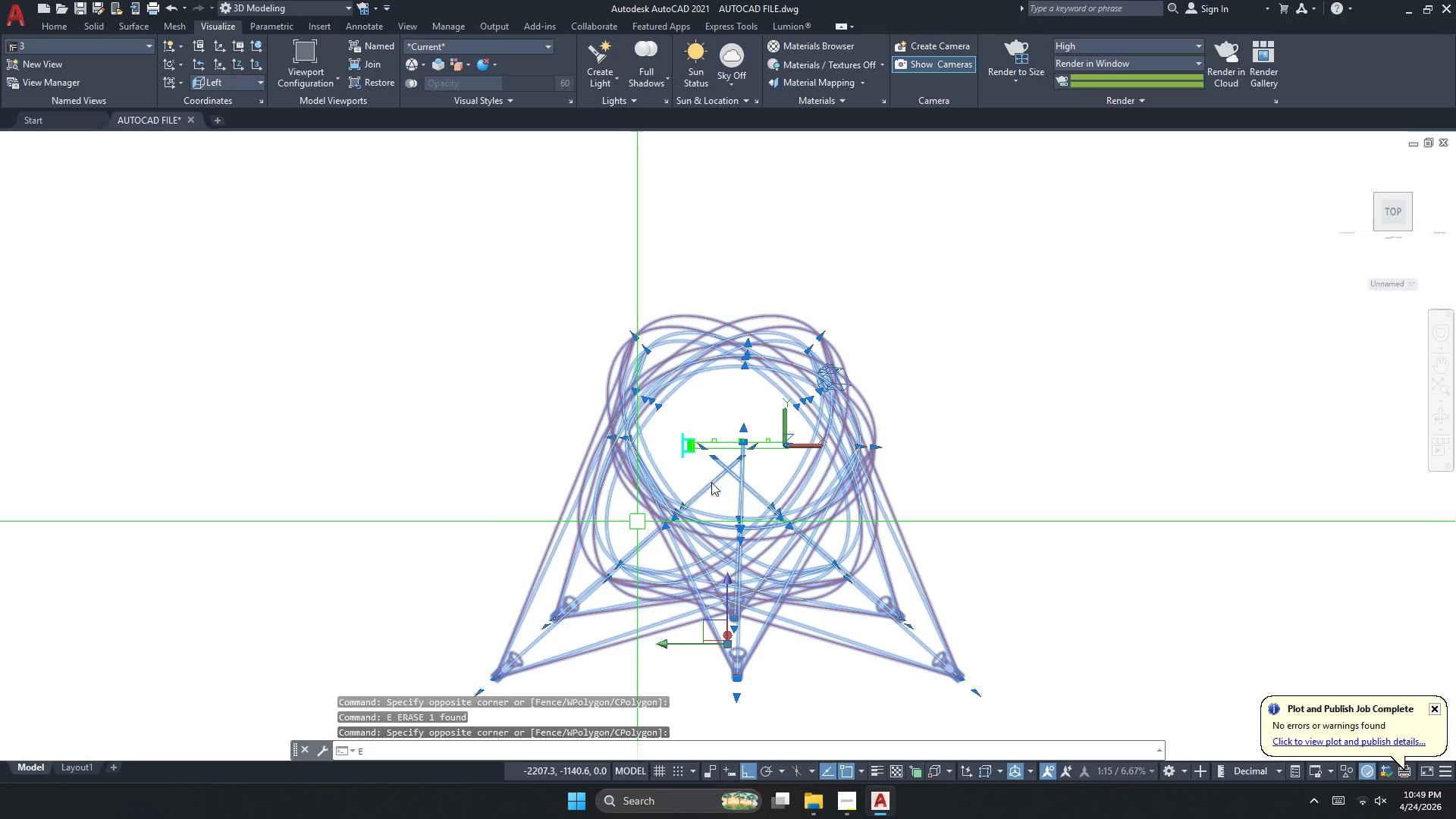 
key(Space)
 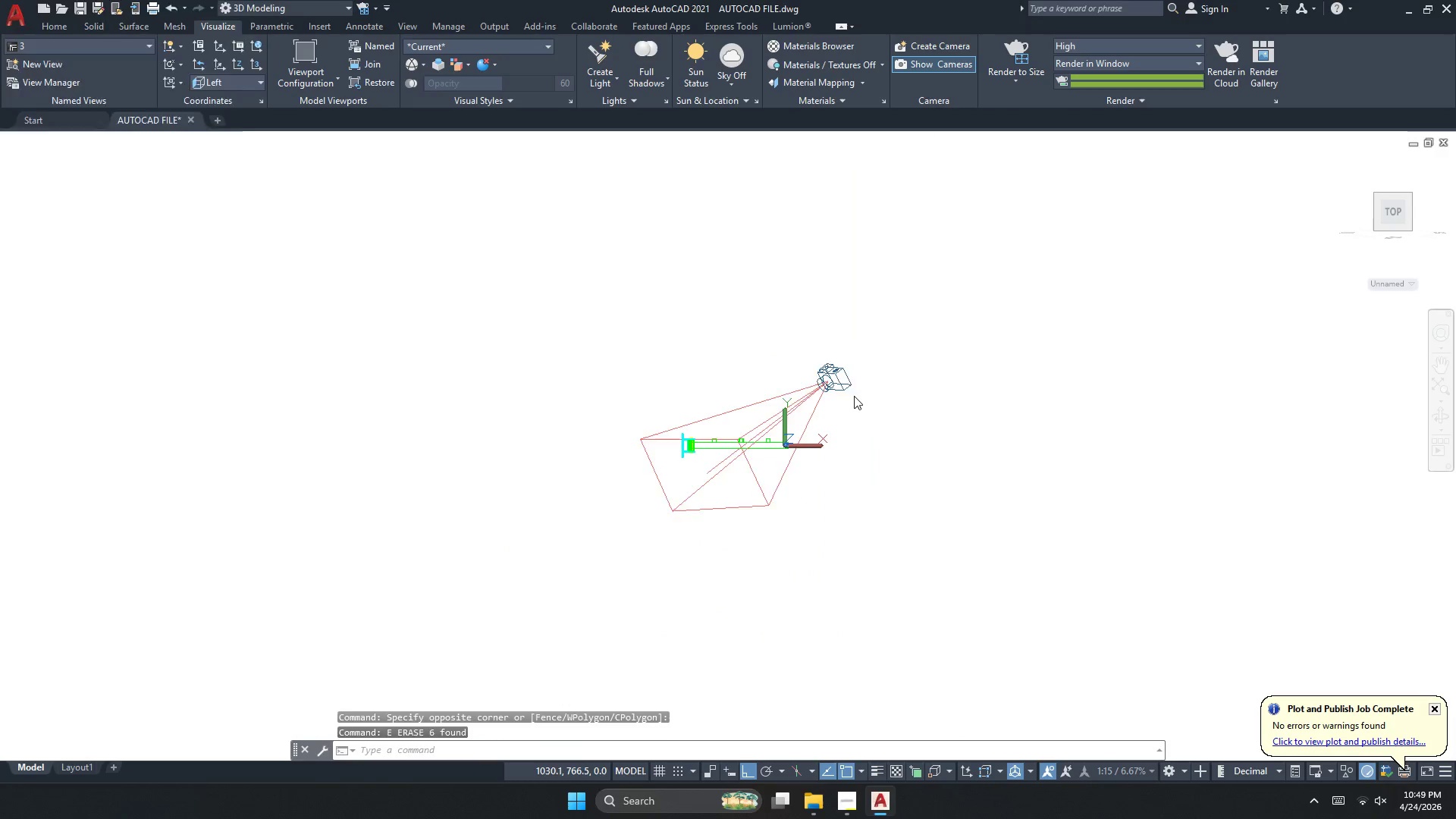 
double_click([780, 348])
 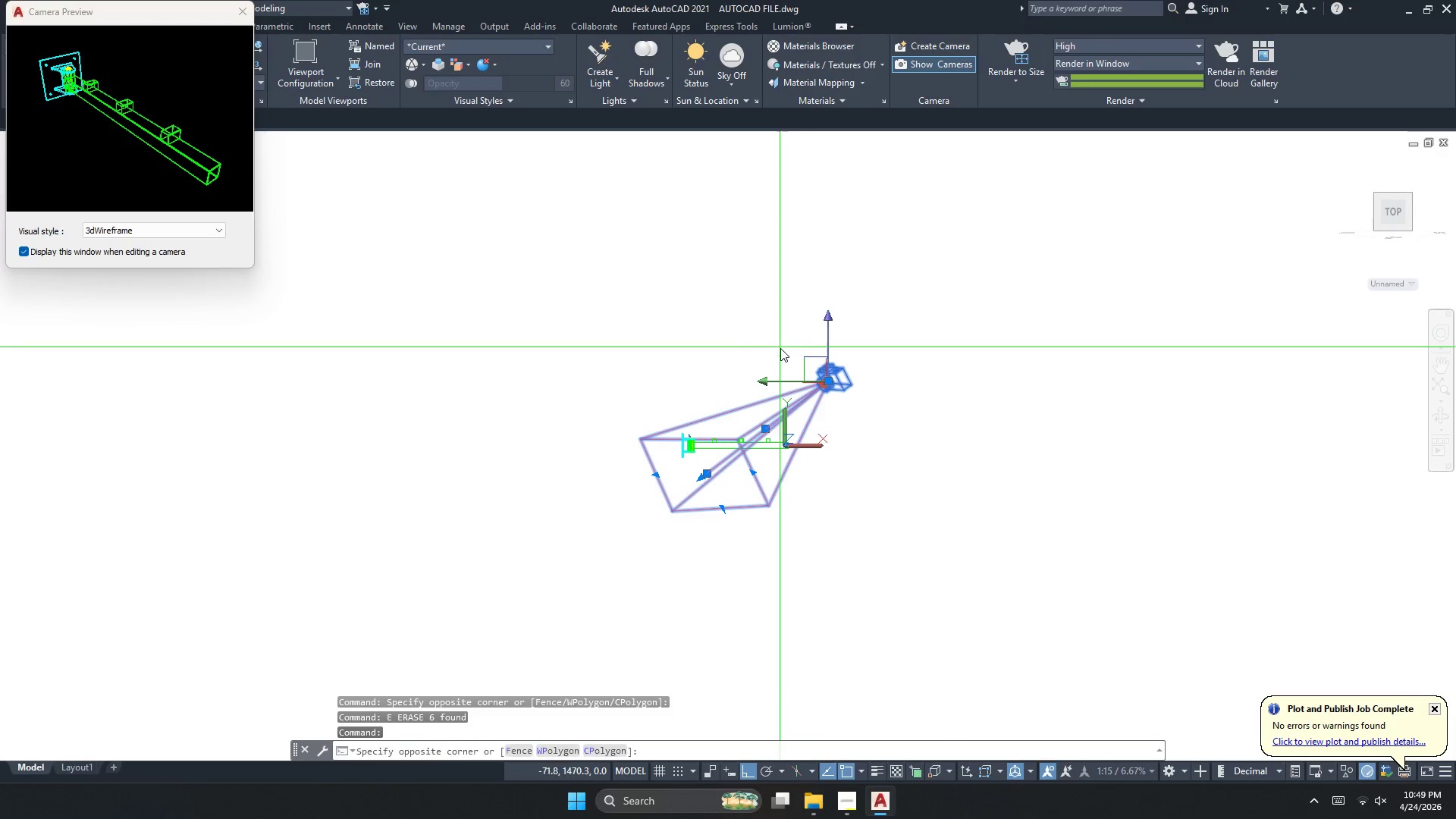 
key(E)
 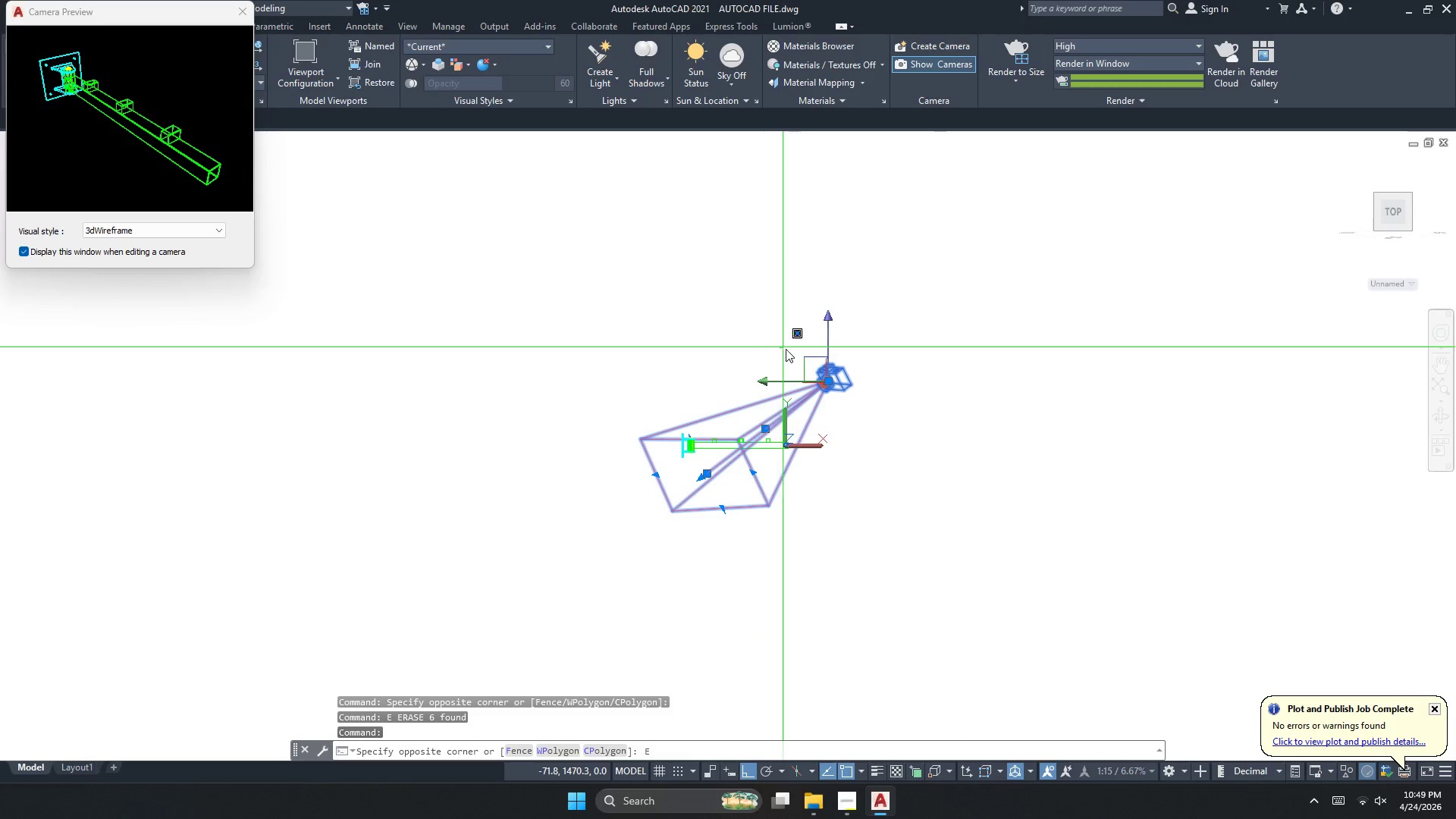 
key(Space)
 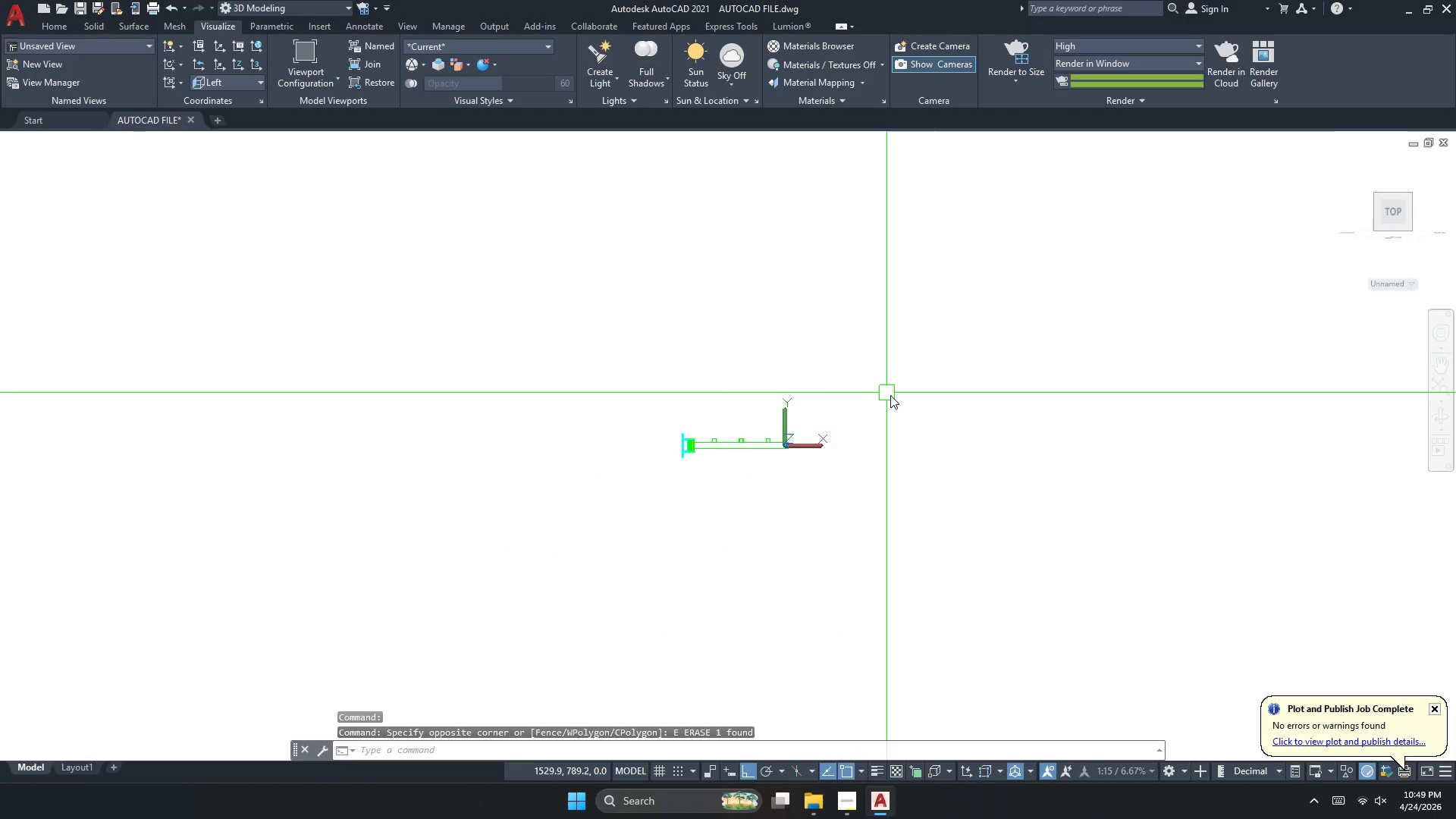 
key(Escape)
 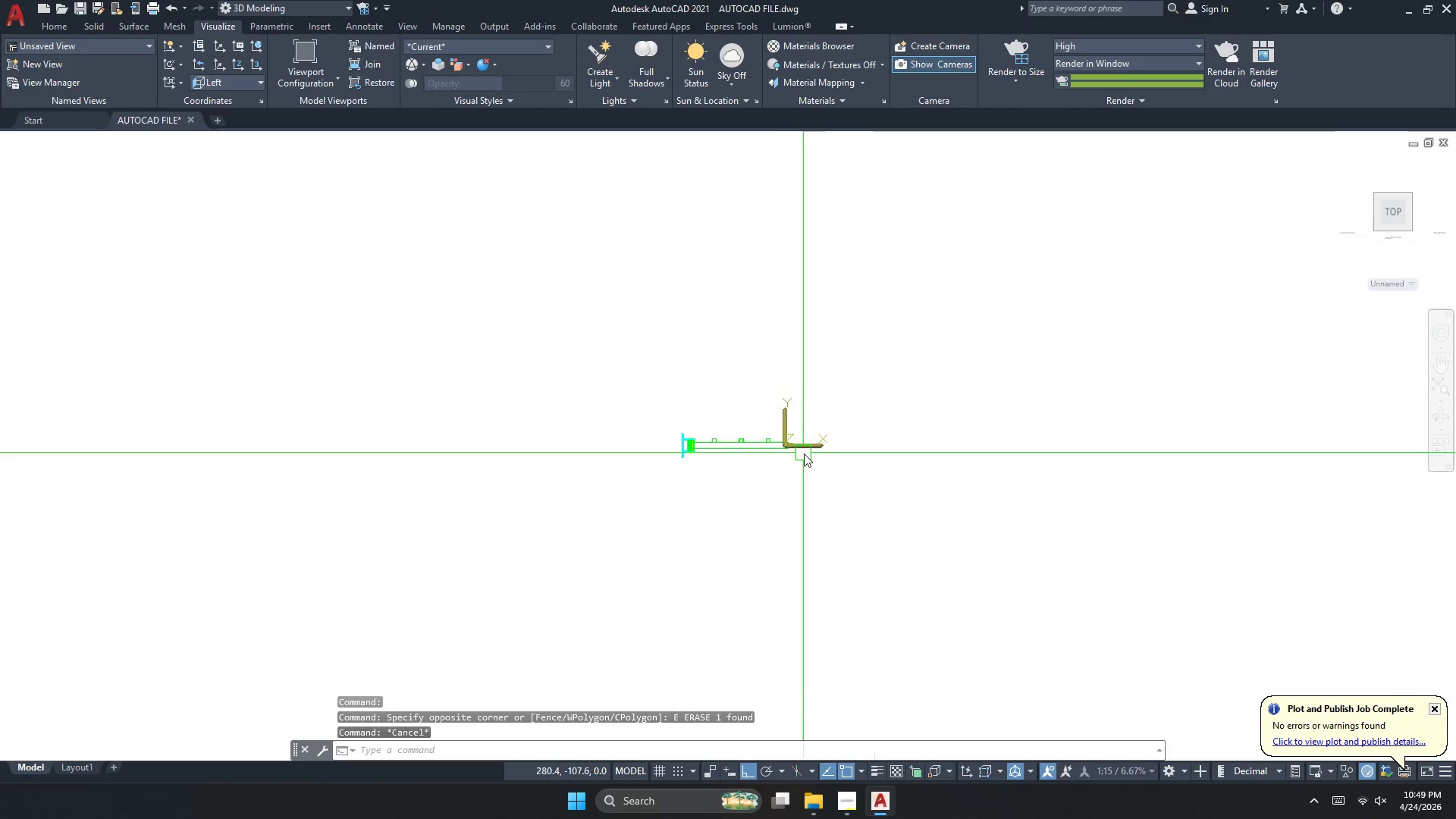 
middle_click([804, 453])
 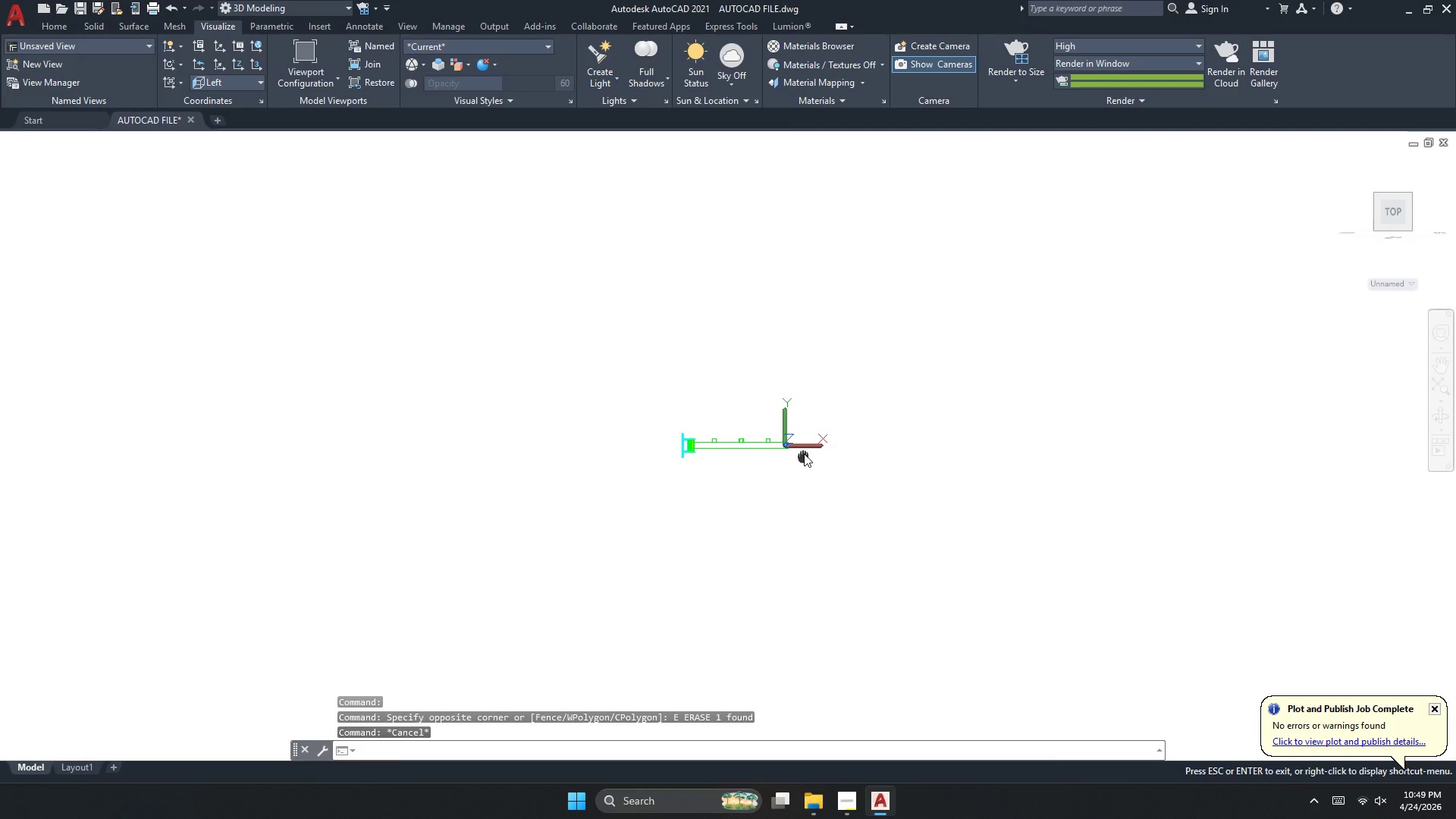 
double_click([804, 453])
 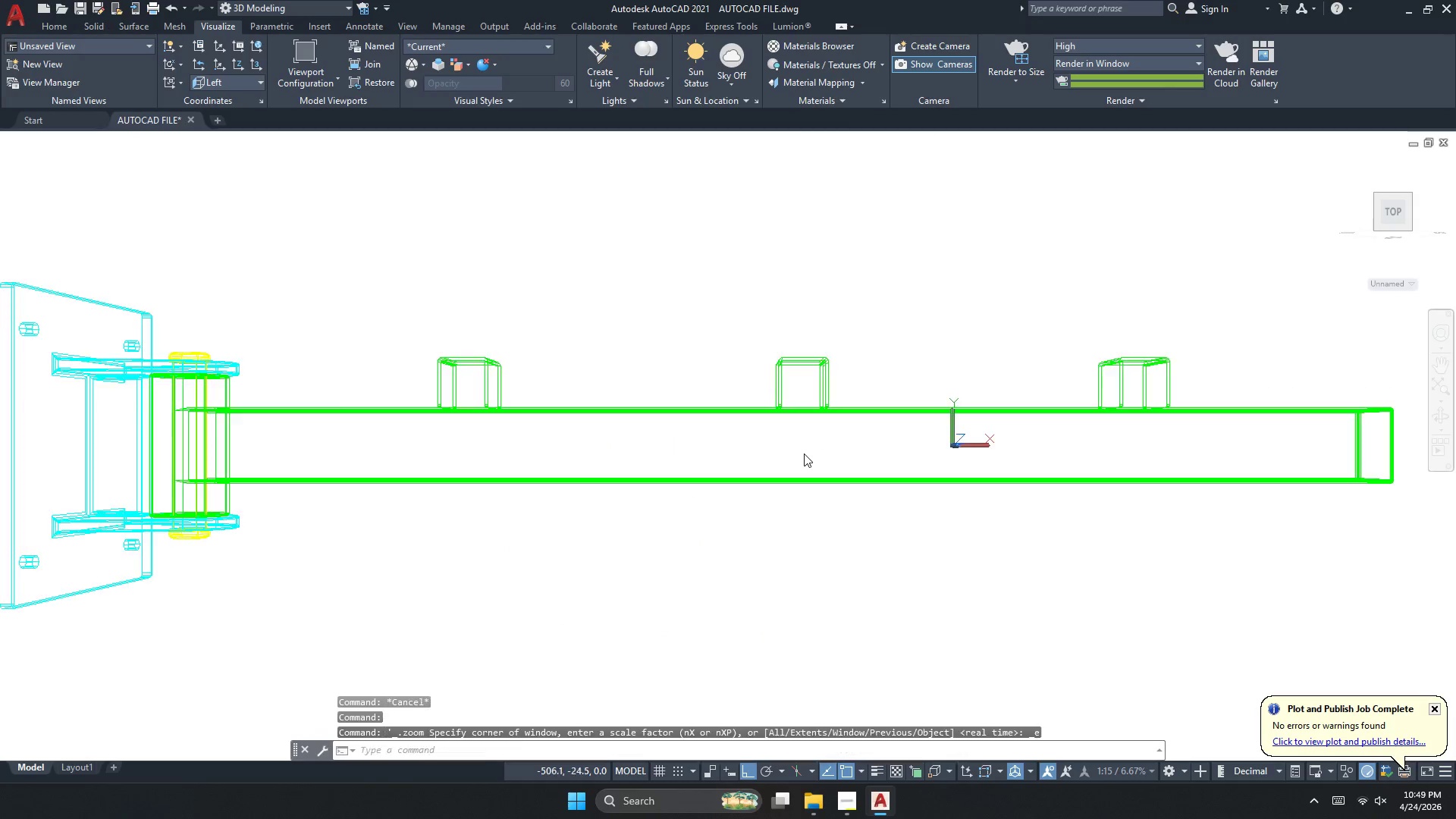 
triple_click([804, 453])
 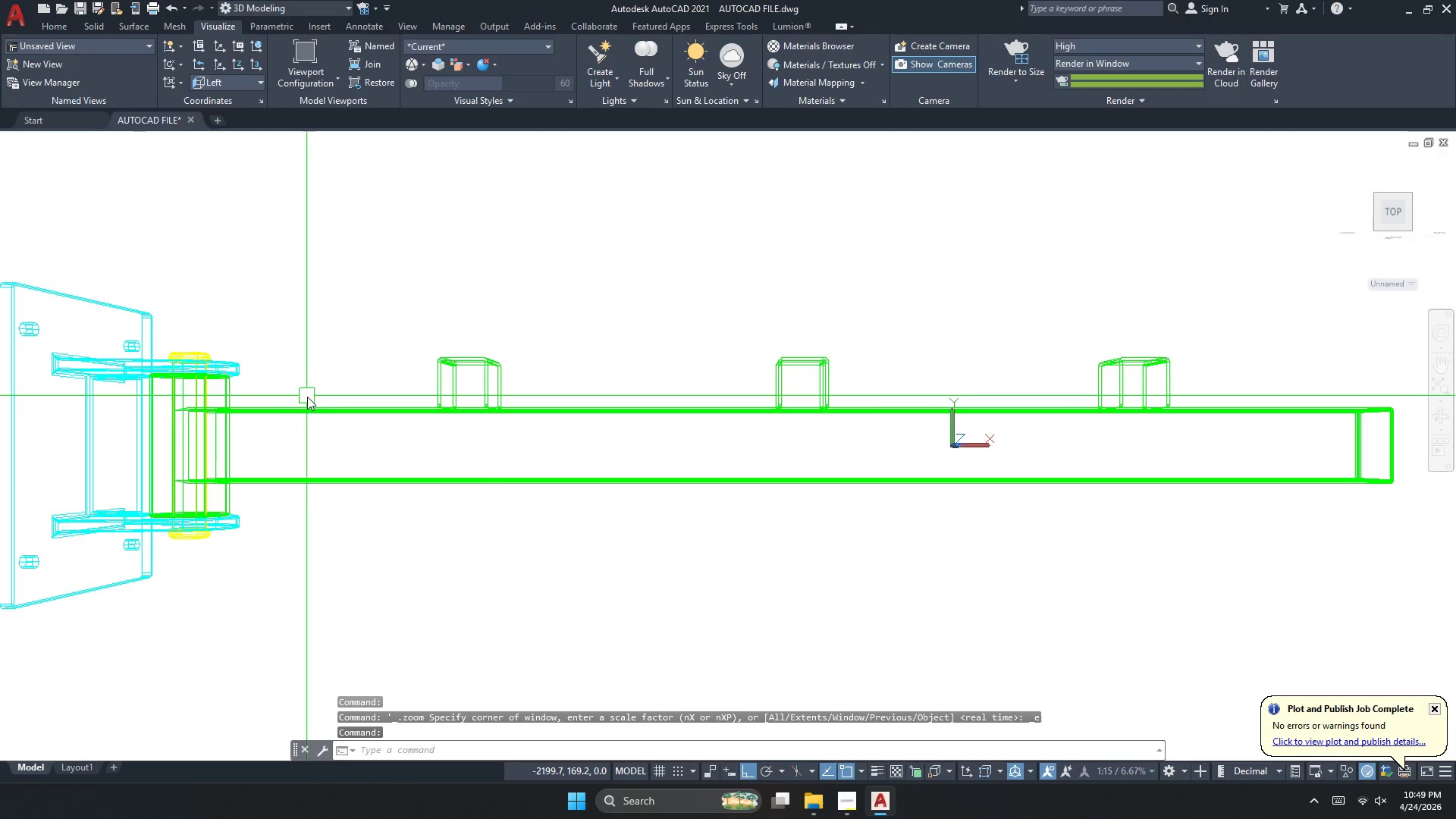 
key(Escape)
 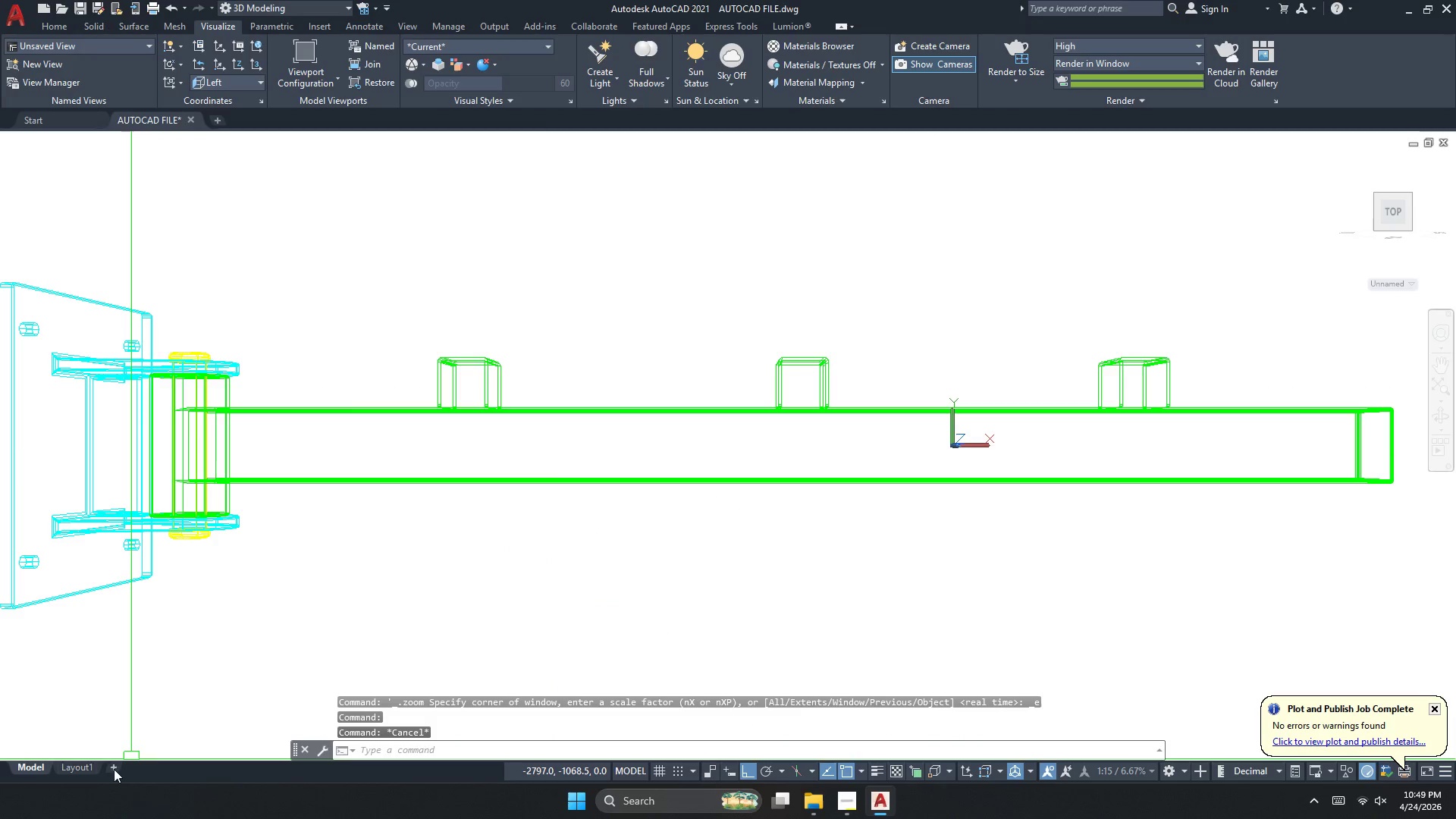 
left_click([79, 768])
 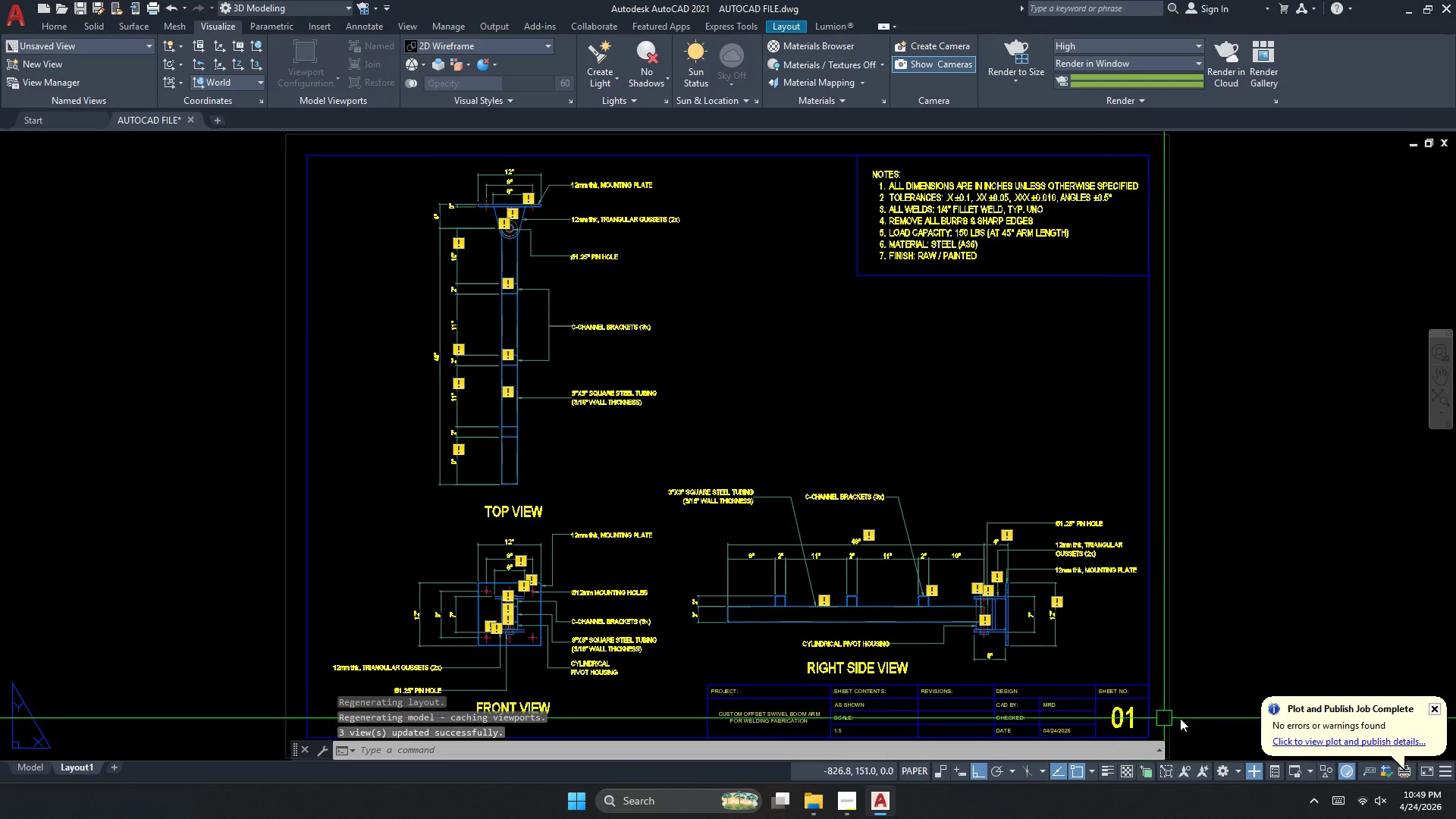 
left_click([1256, 770])
 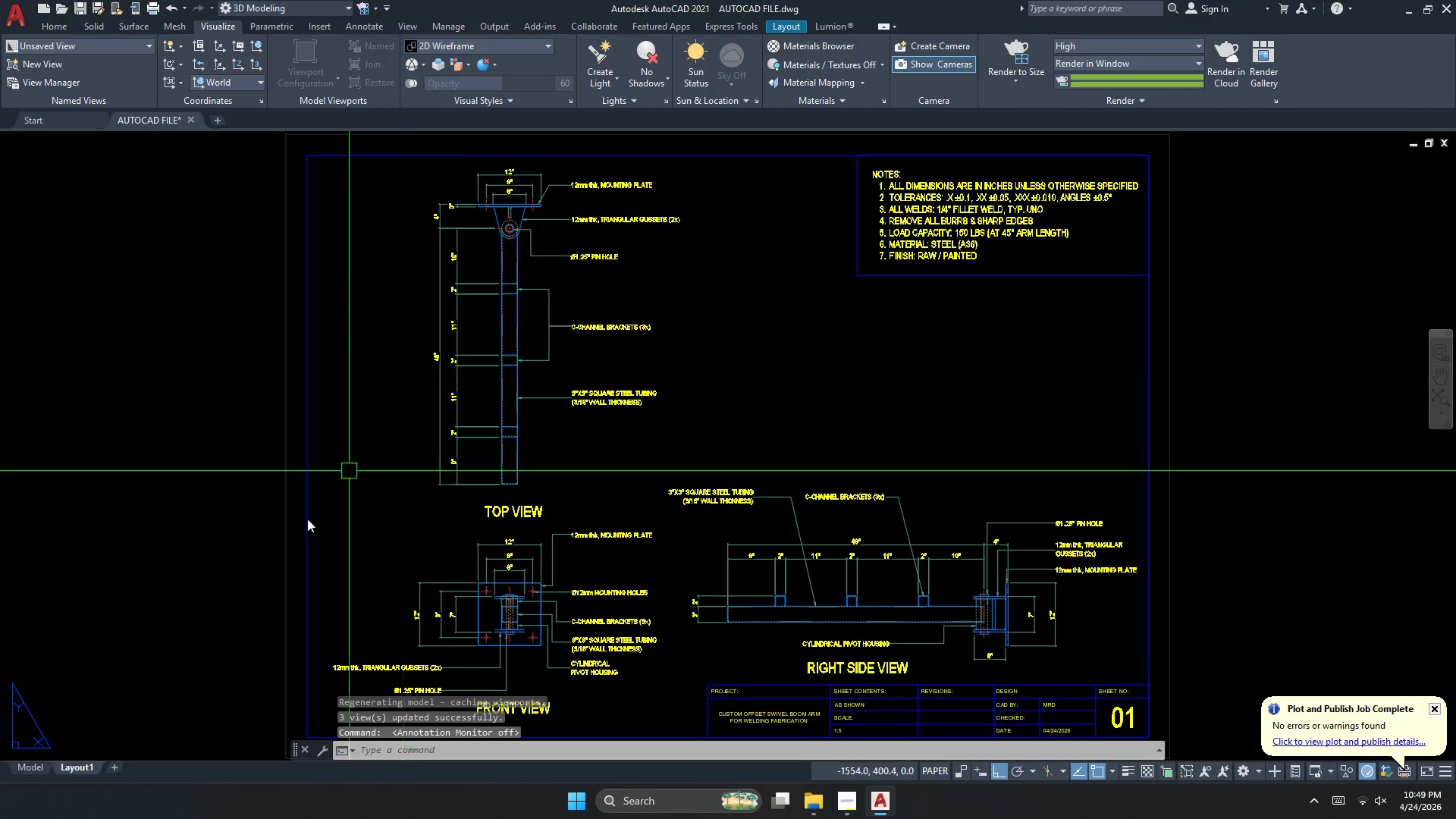 
key(Escape)
 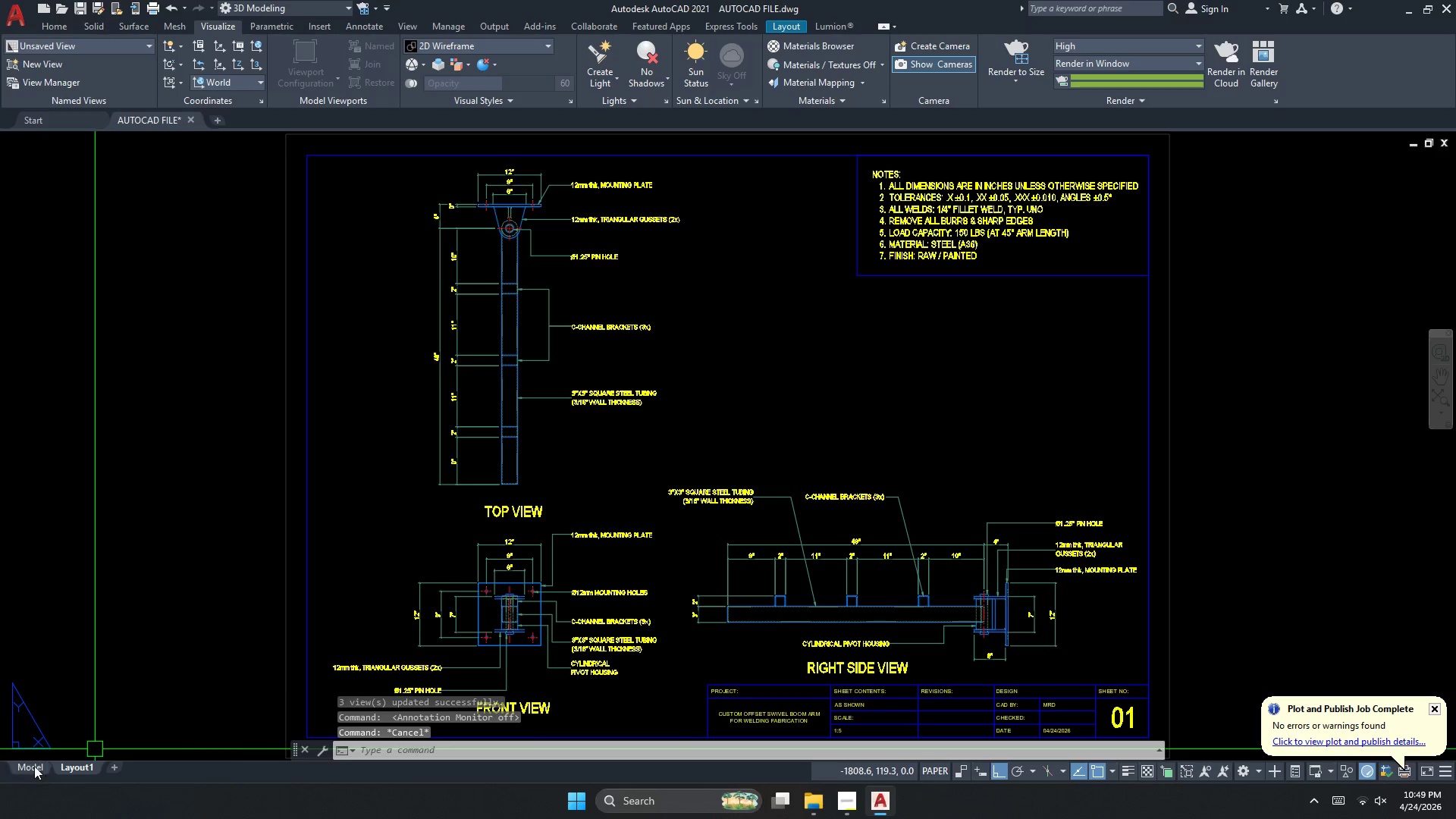 
left_click([31, 763])
 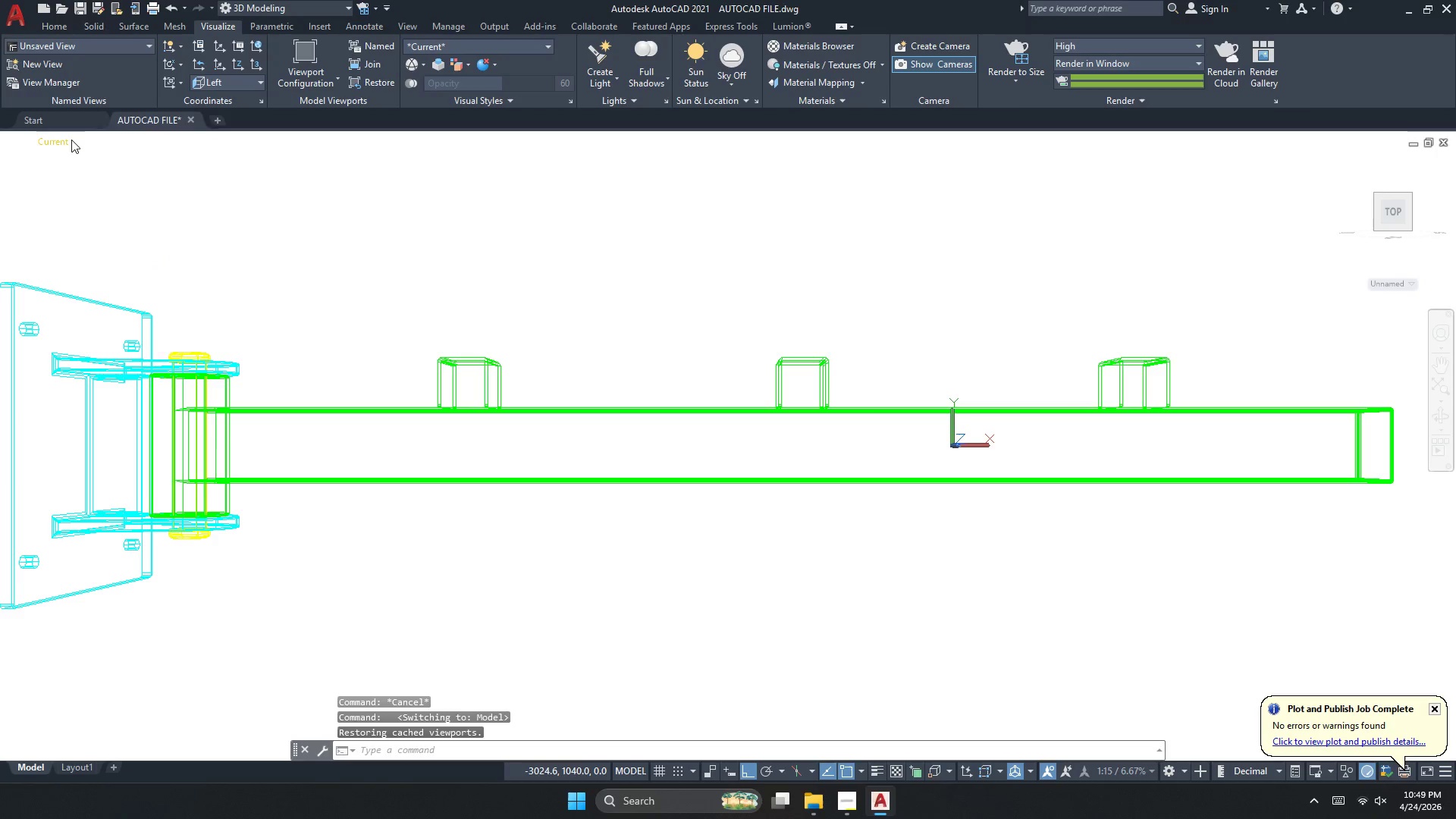 
left_click([74, 140])
 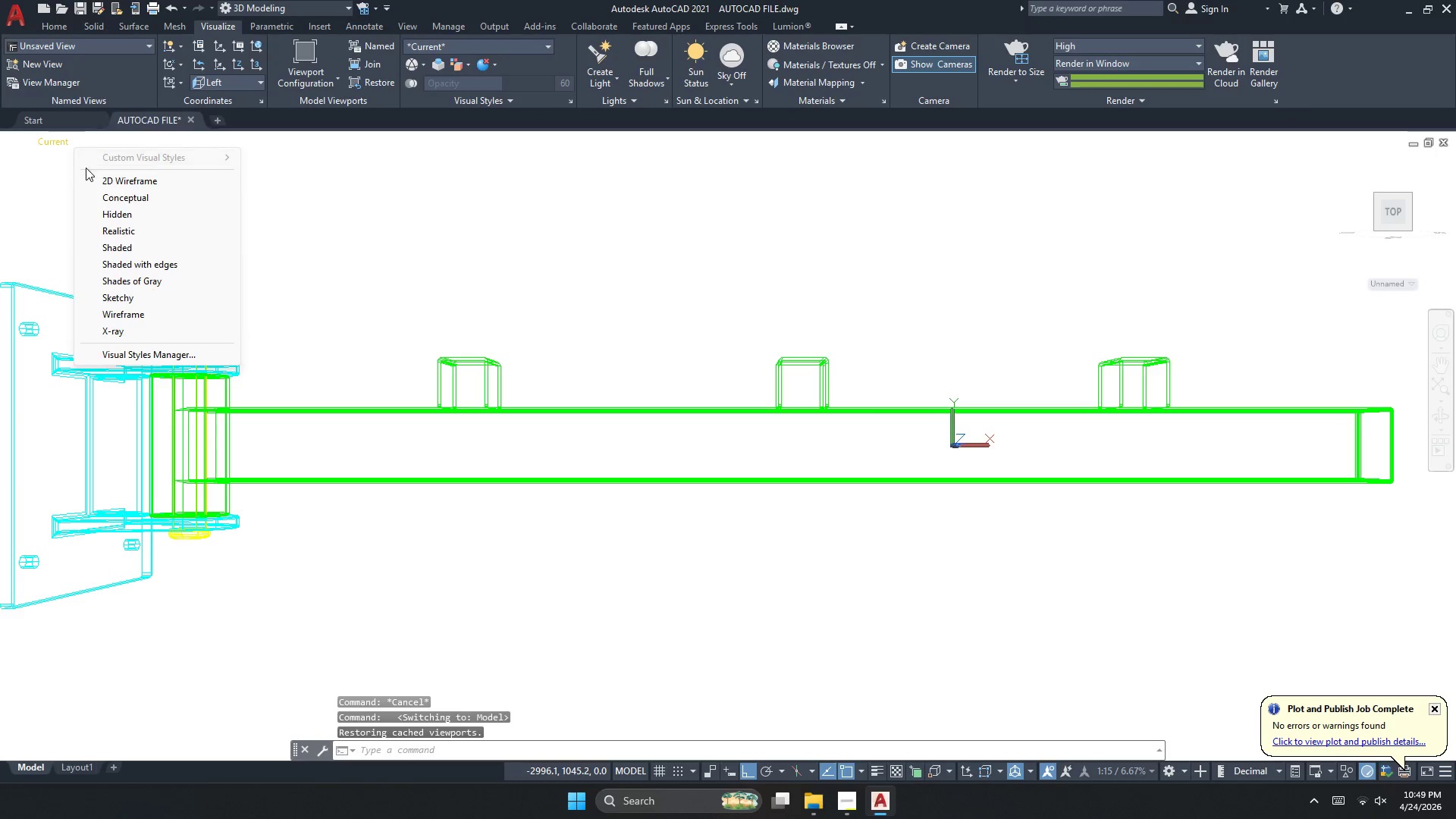 
left_click([93, 174])
 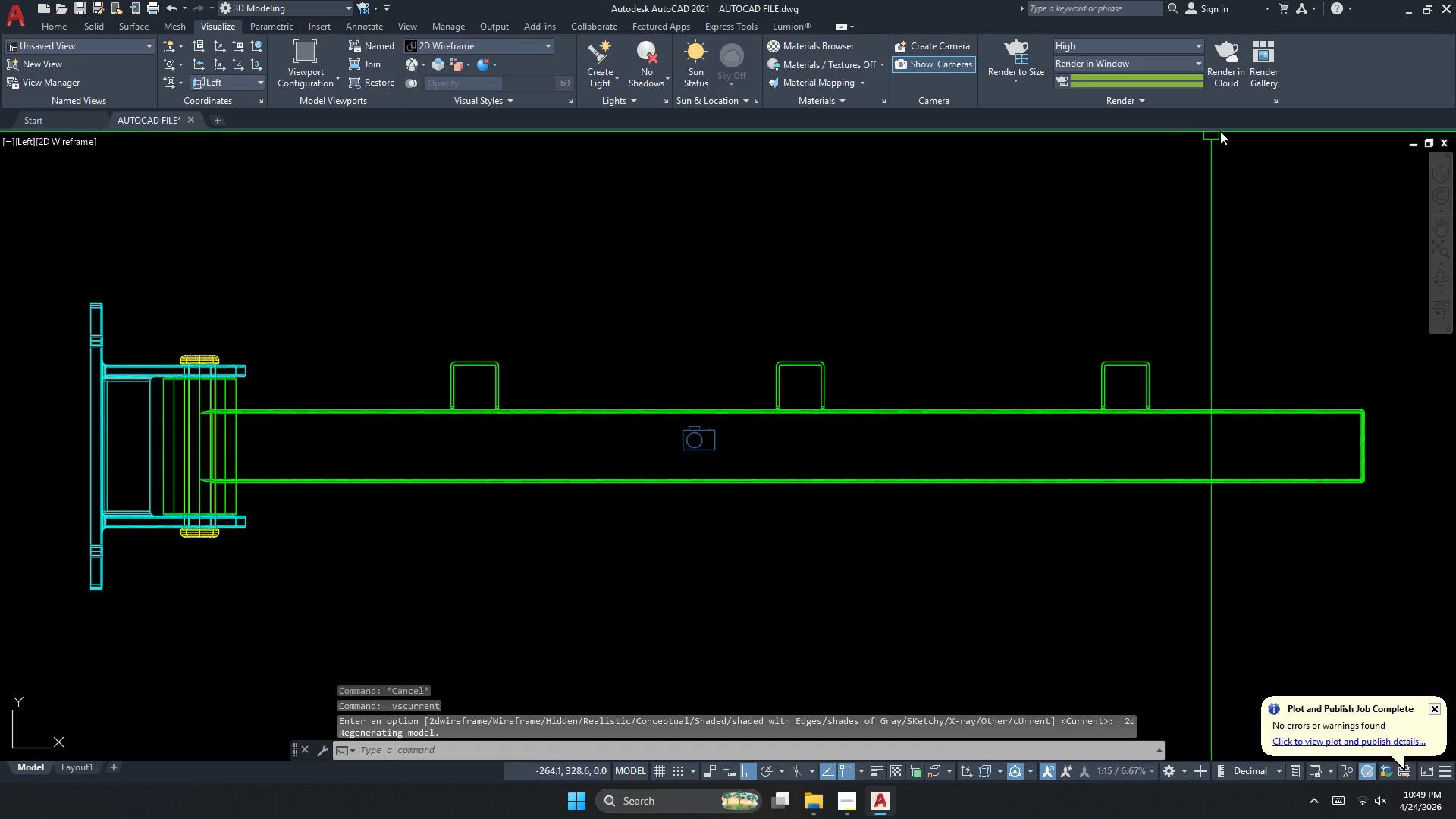 
left_click([1111, 94])
 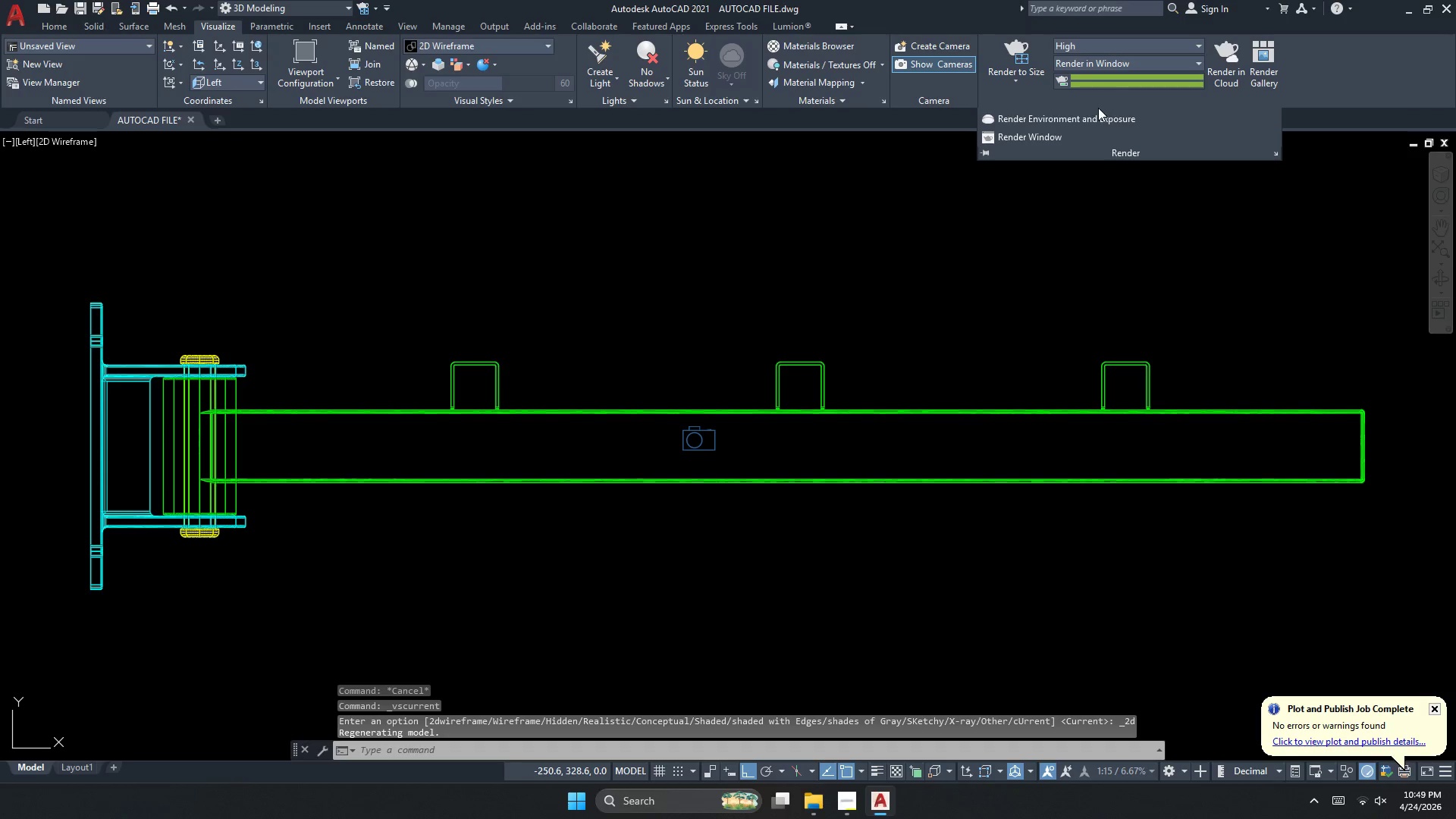 
left_click([1090, 116])
 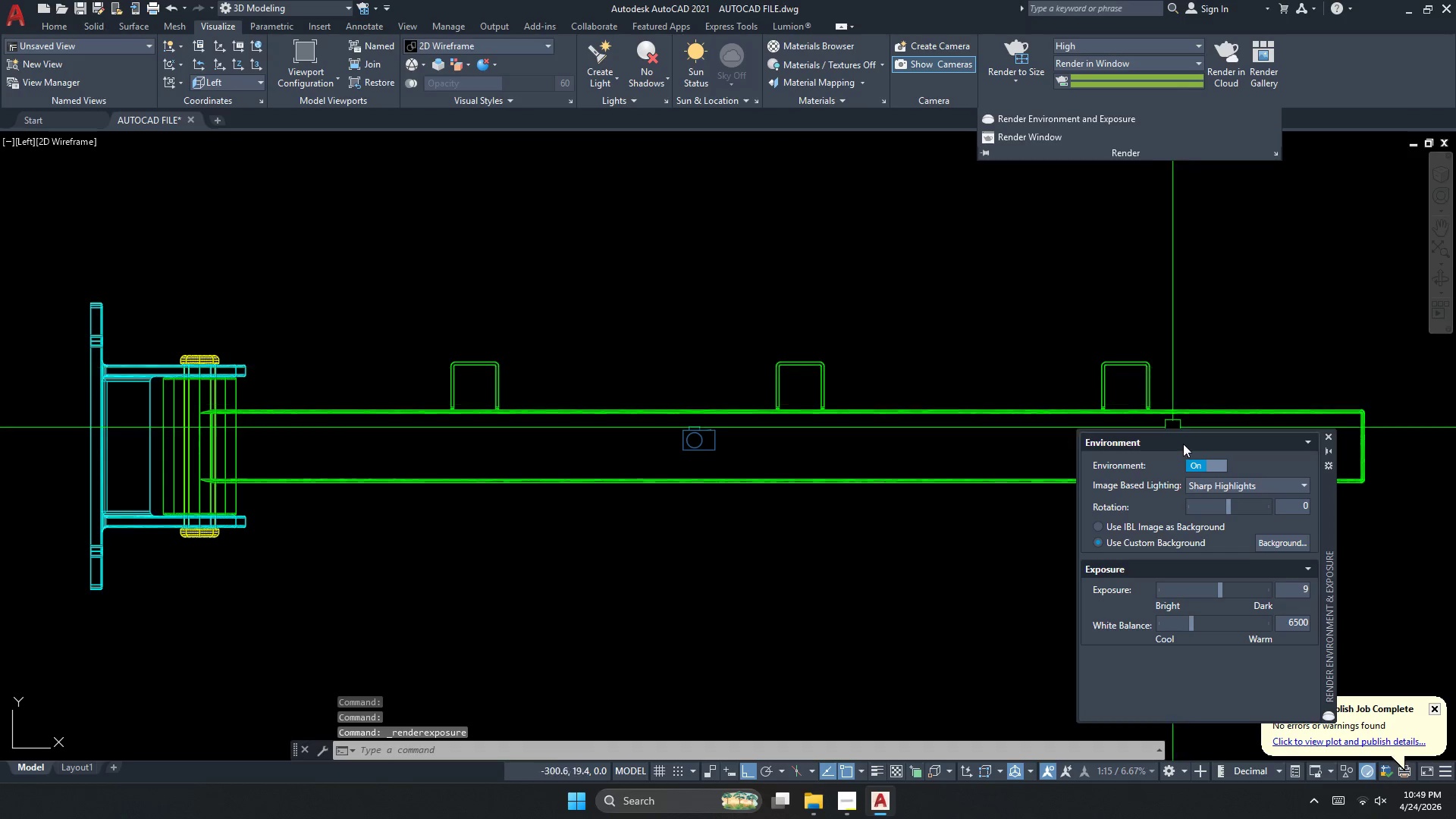 
left_click([1192, 465])
 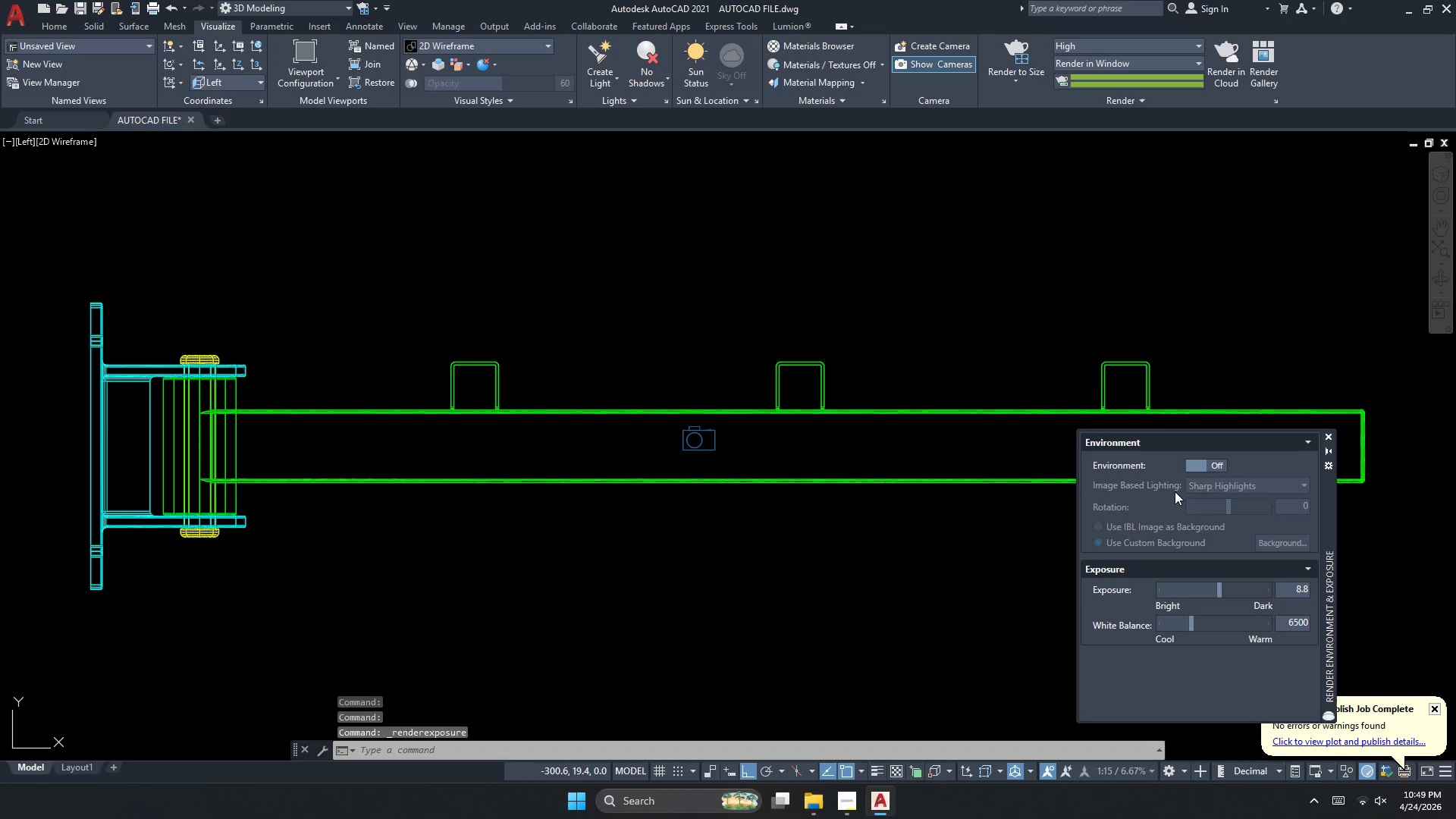 
left_click([1190, 469])
 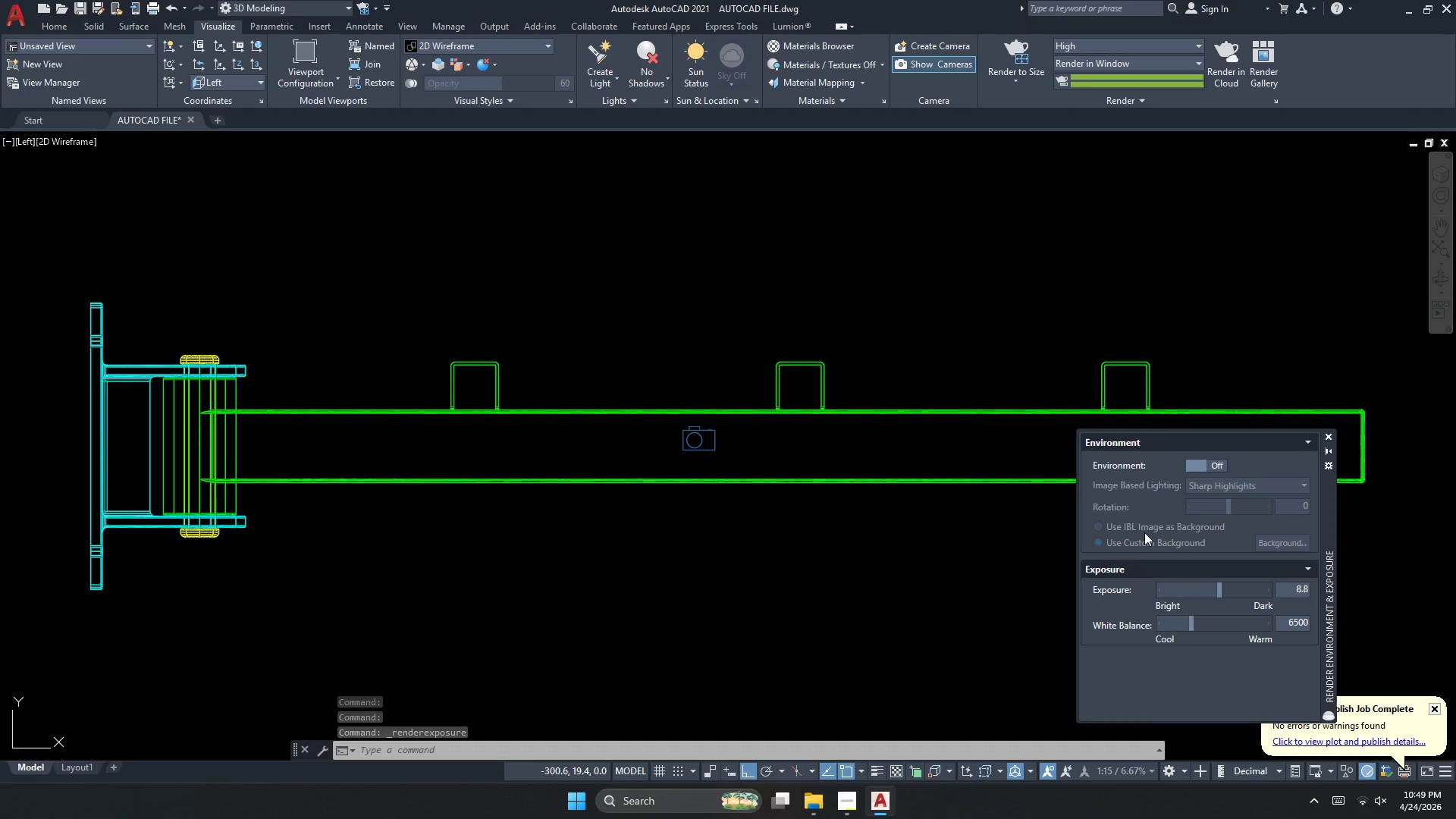 
left_click([1197, 465])
 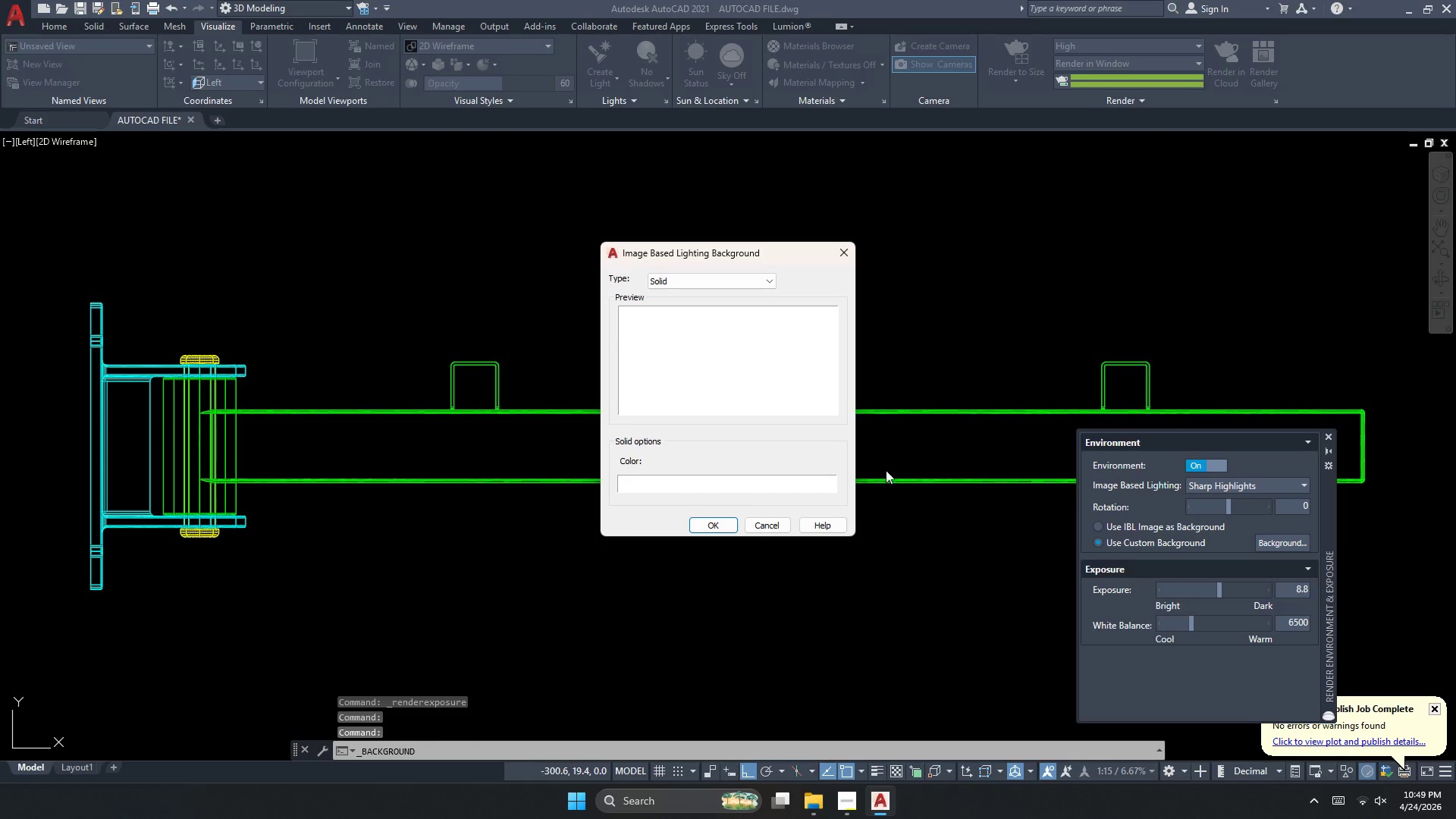 
left_click([658, 486])
 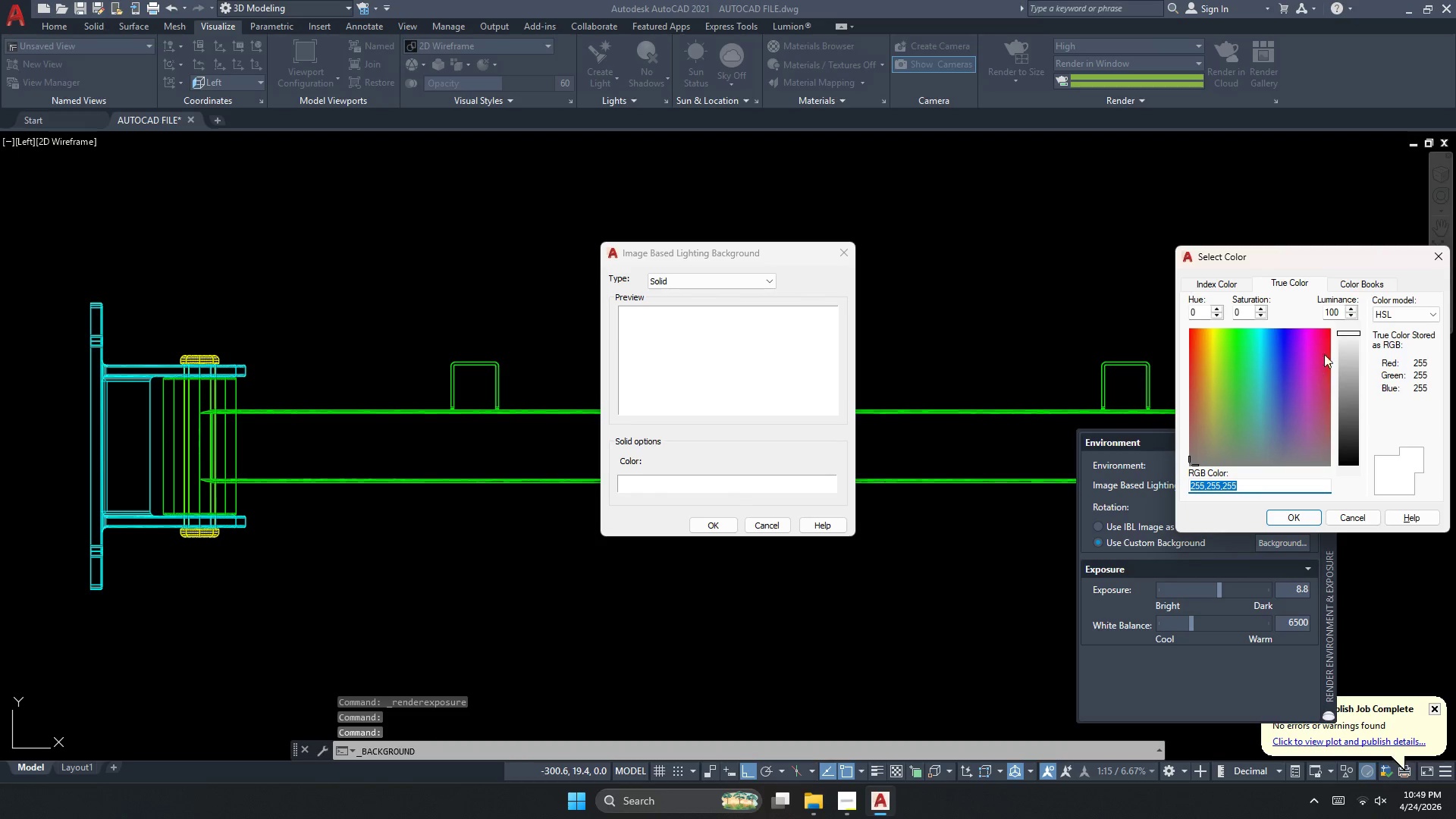 
left_click_drag(start_coordinate=[1346, 332], to_coordinate=[1356, 474])
 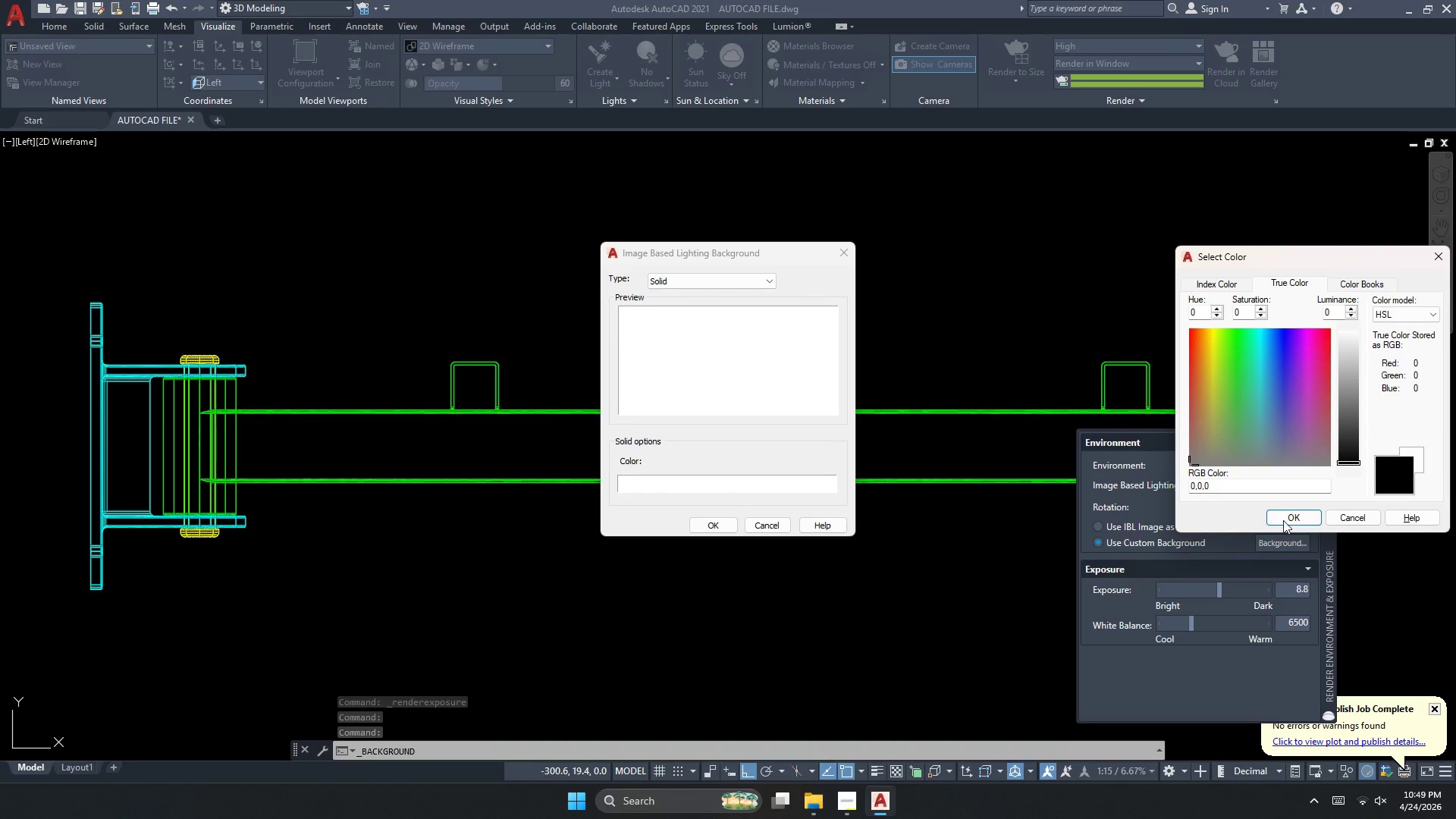 
left_click([1283, 520])
 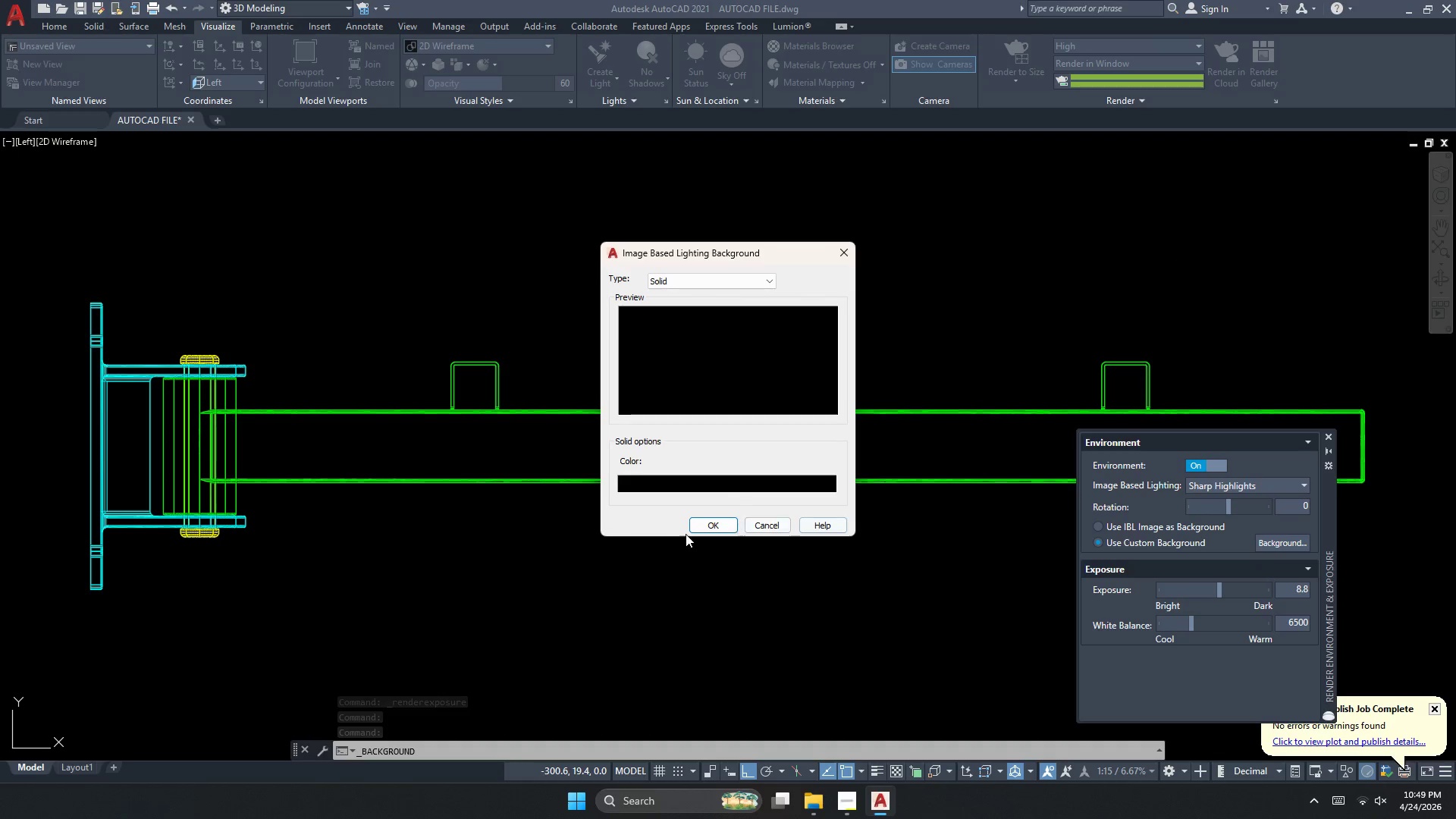 
left_click([701, 525])
 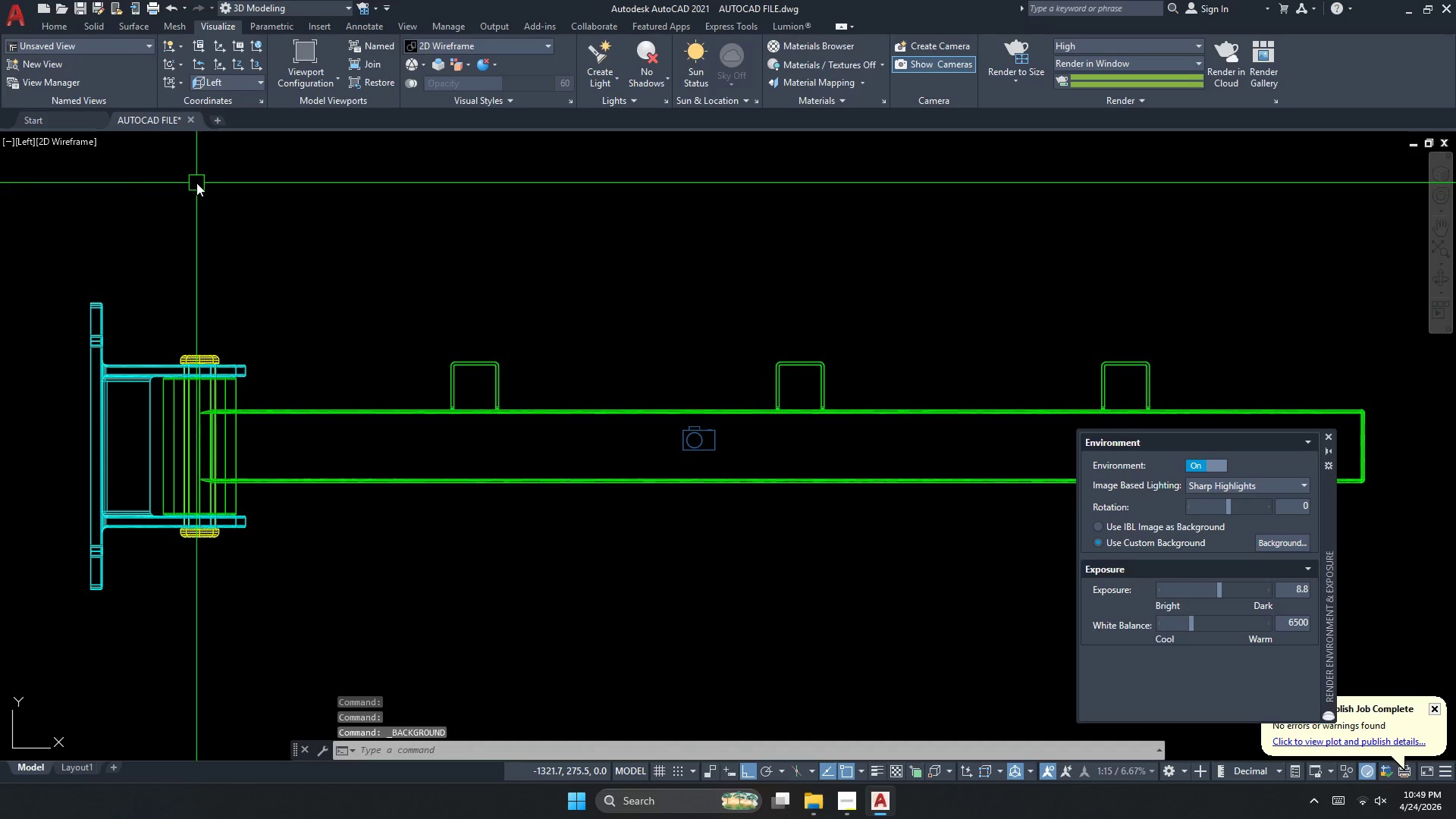 
key(Escape)
 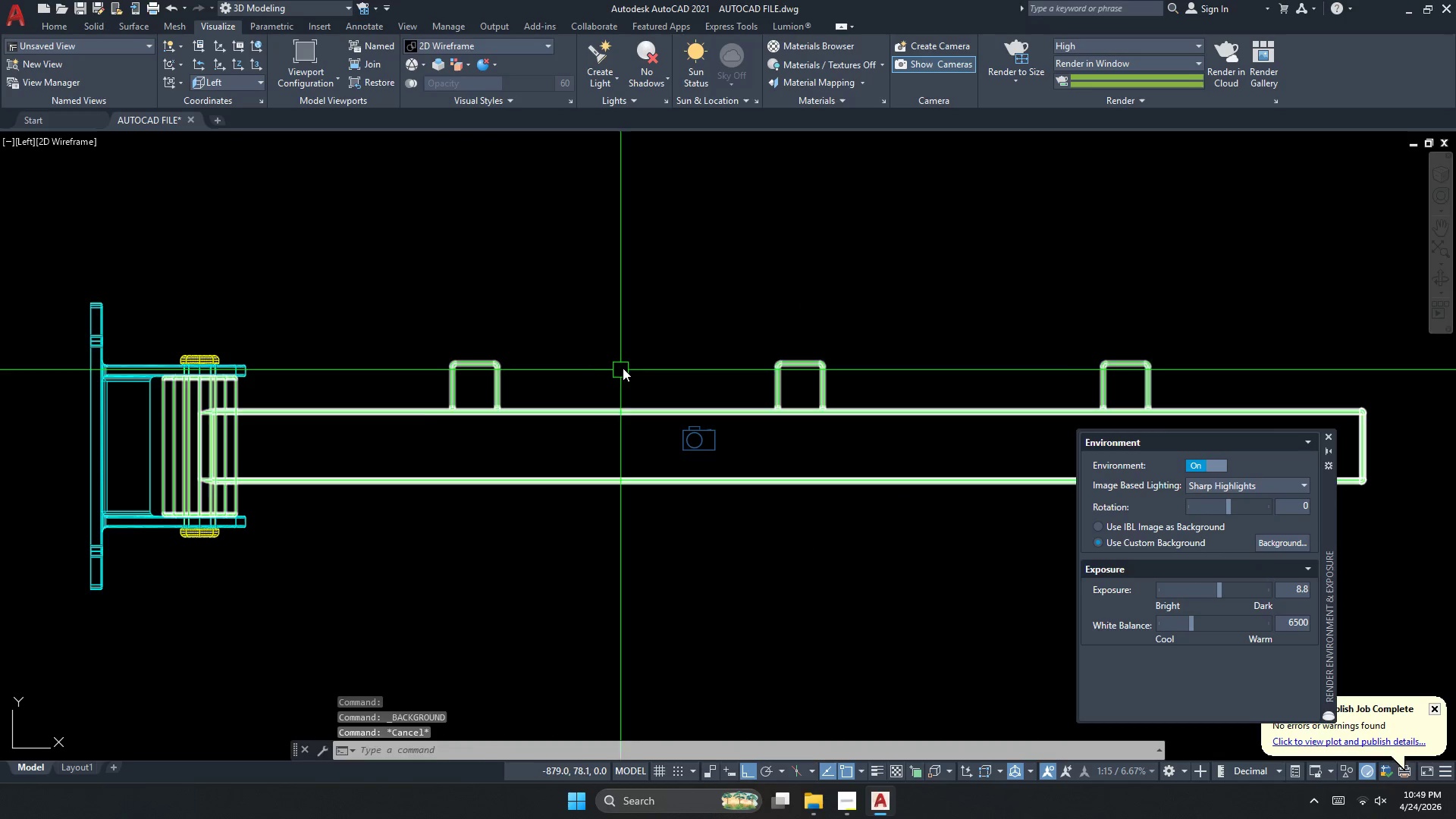 
left_click_drag(start_coordinate=[626, 366], to_coordinate=[635, 374])
 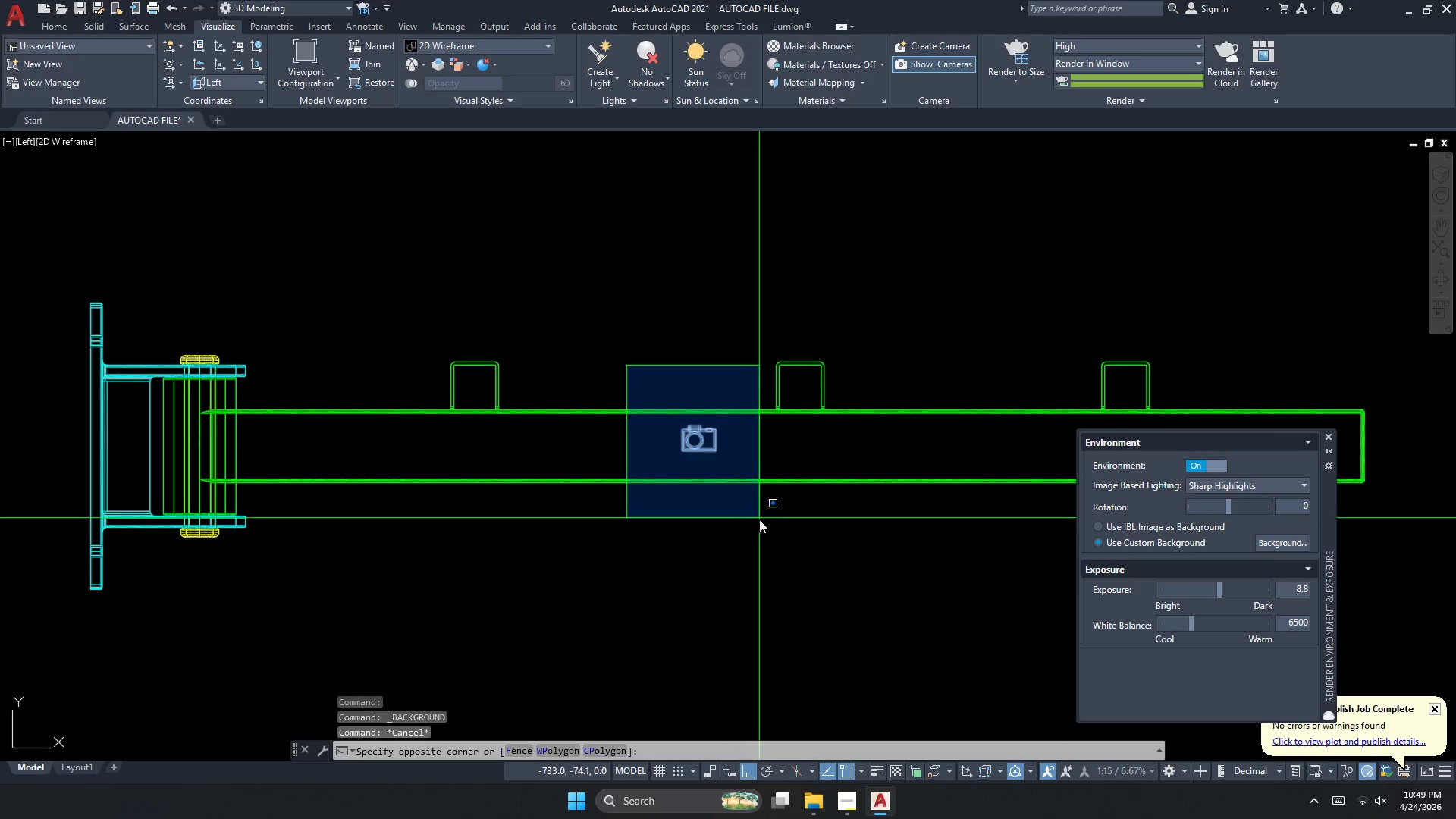 
left_click([768, 530])
 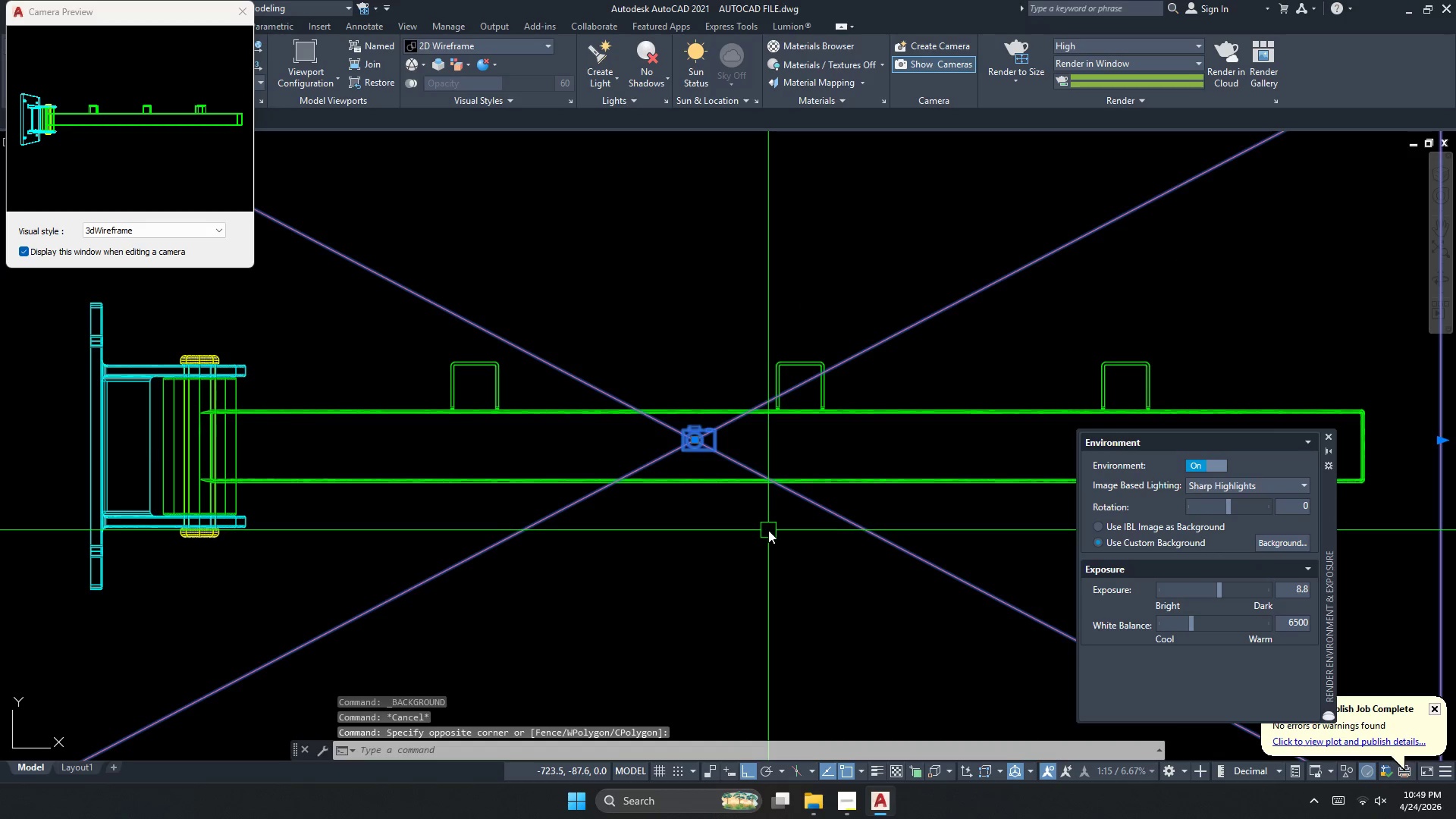 
type(ee )
 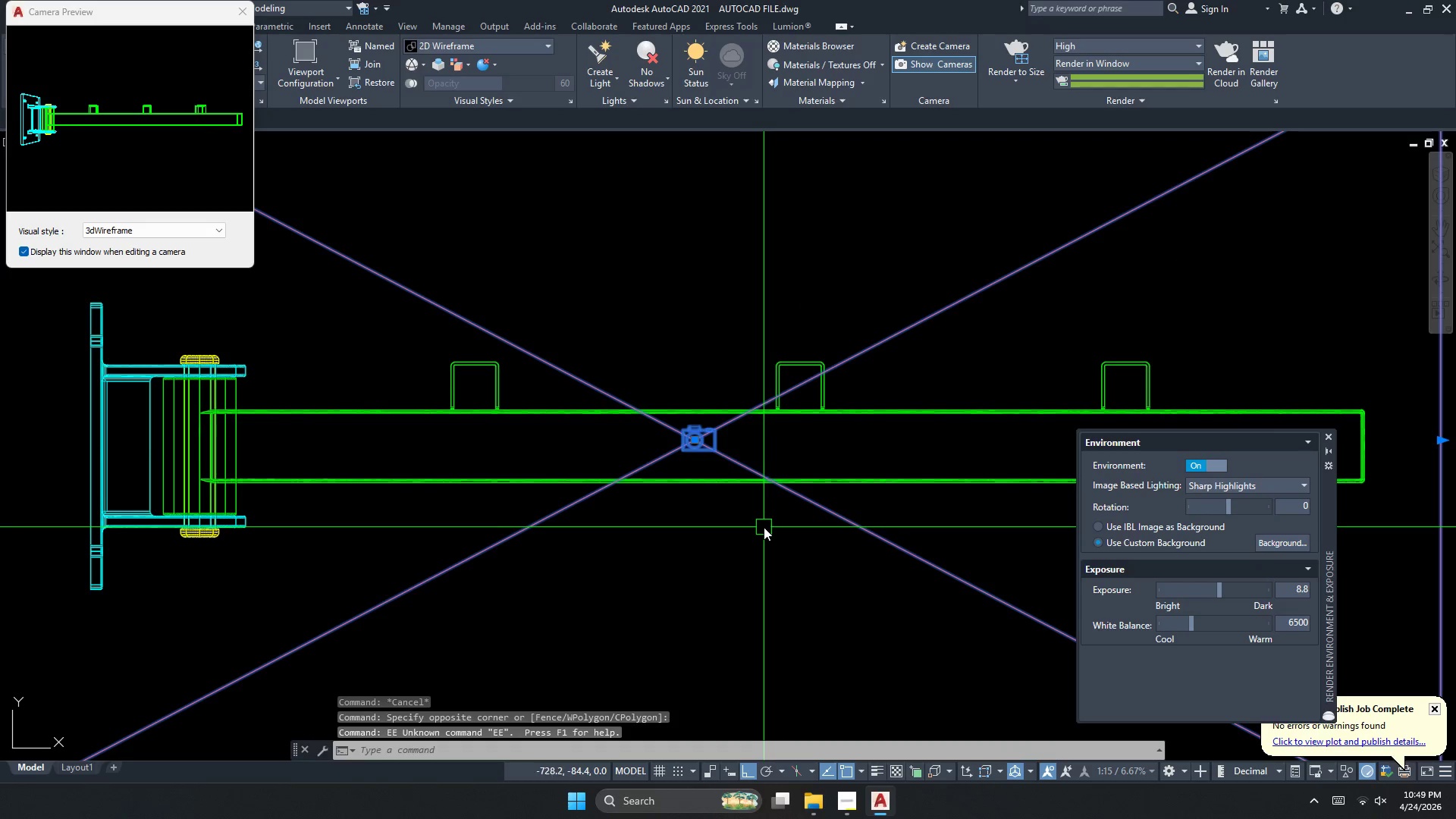 
key(Escape)
 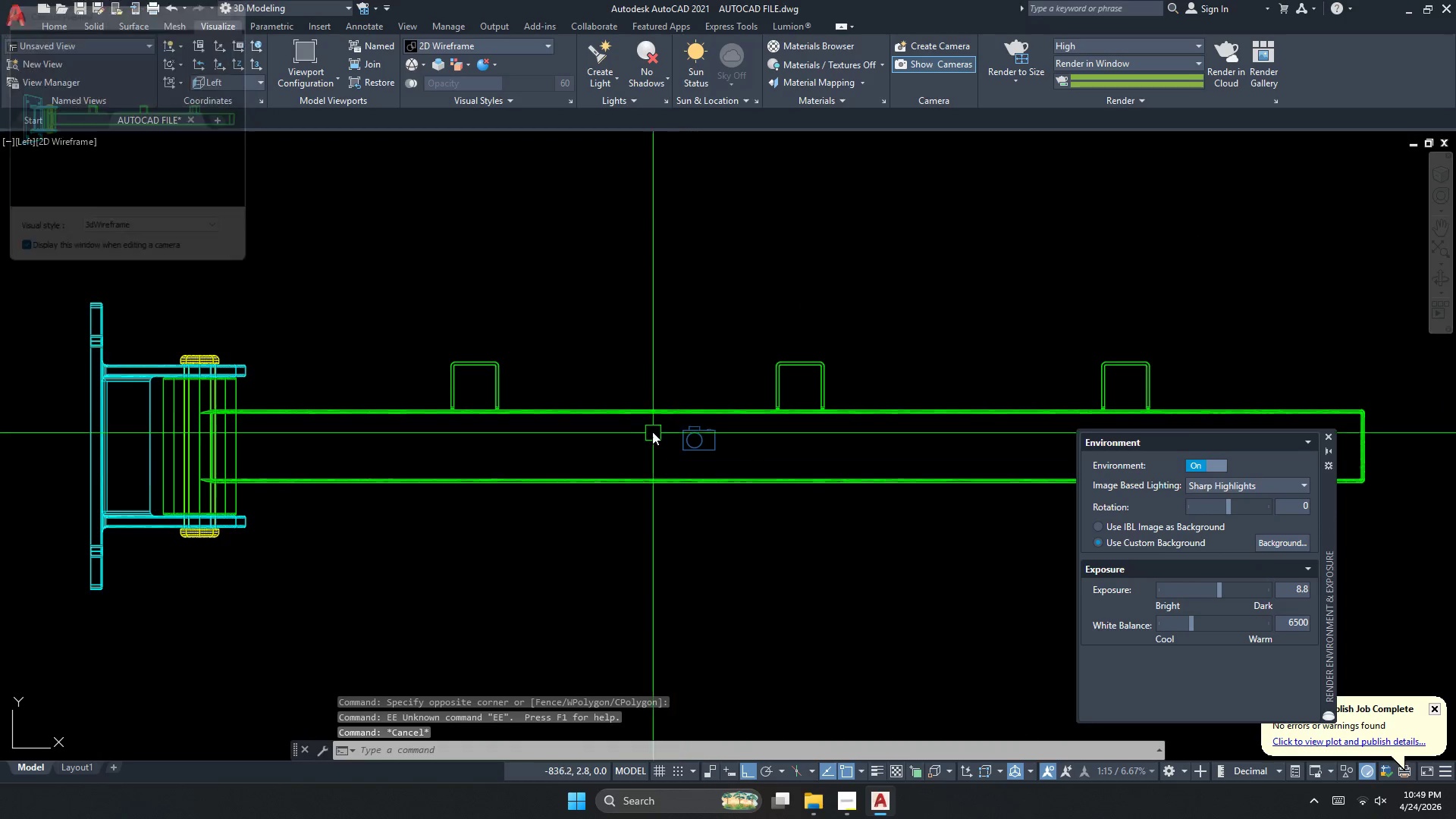 
key(Escape)
 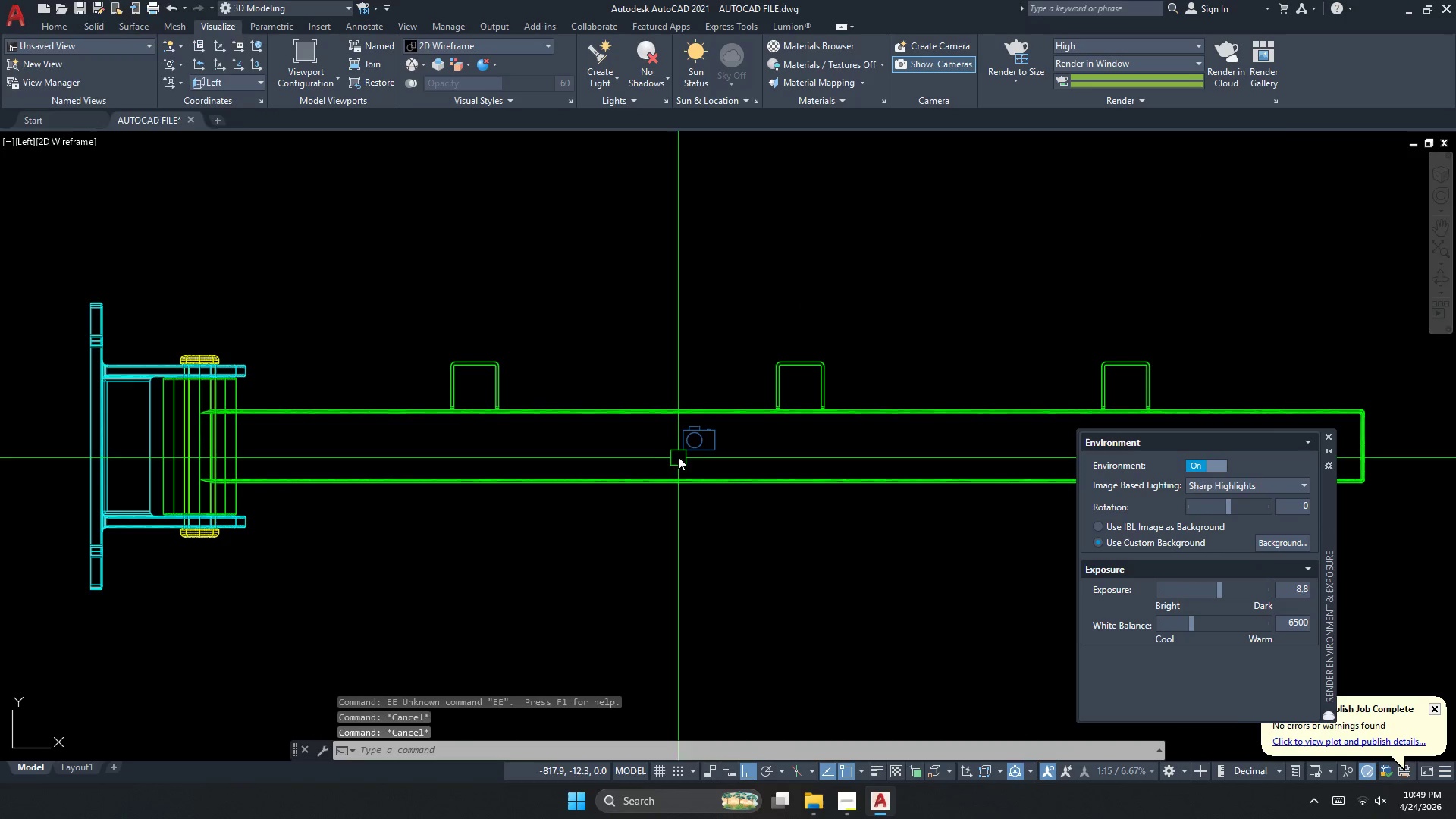 
left_click([681, 450])
 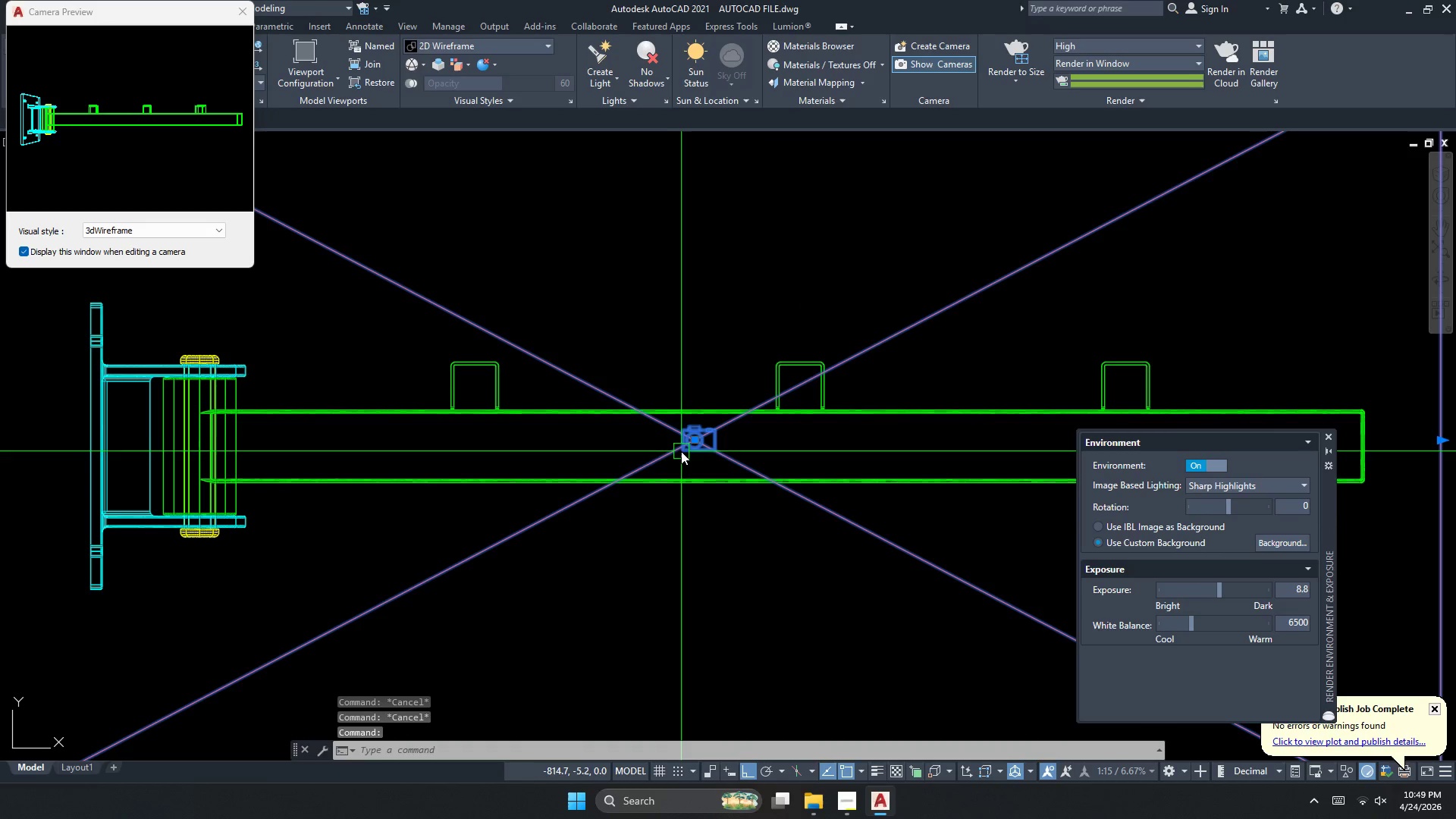 
key(E)
 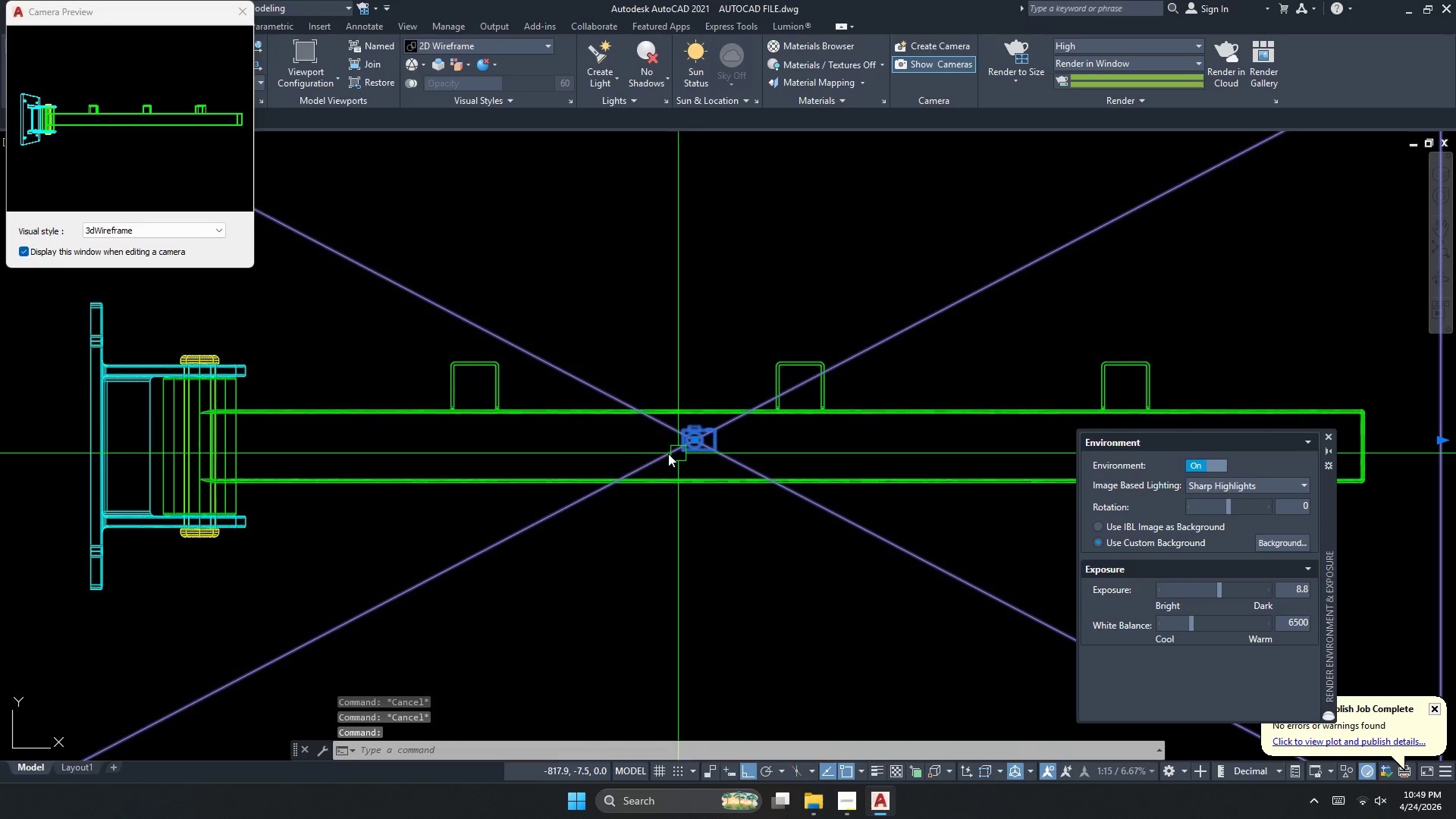 
key(Space)
 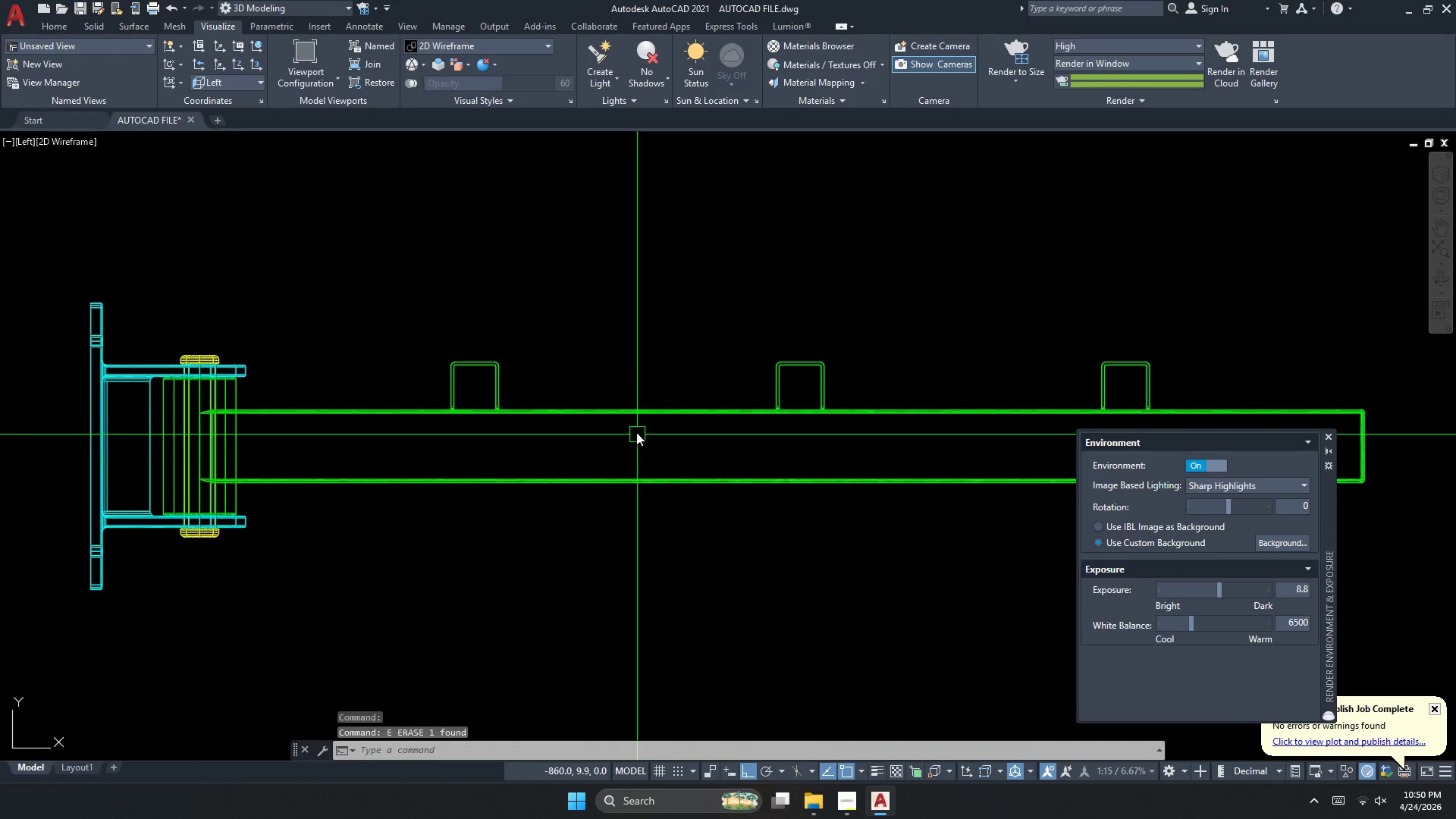 
key(Escape)
 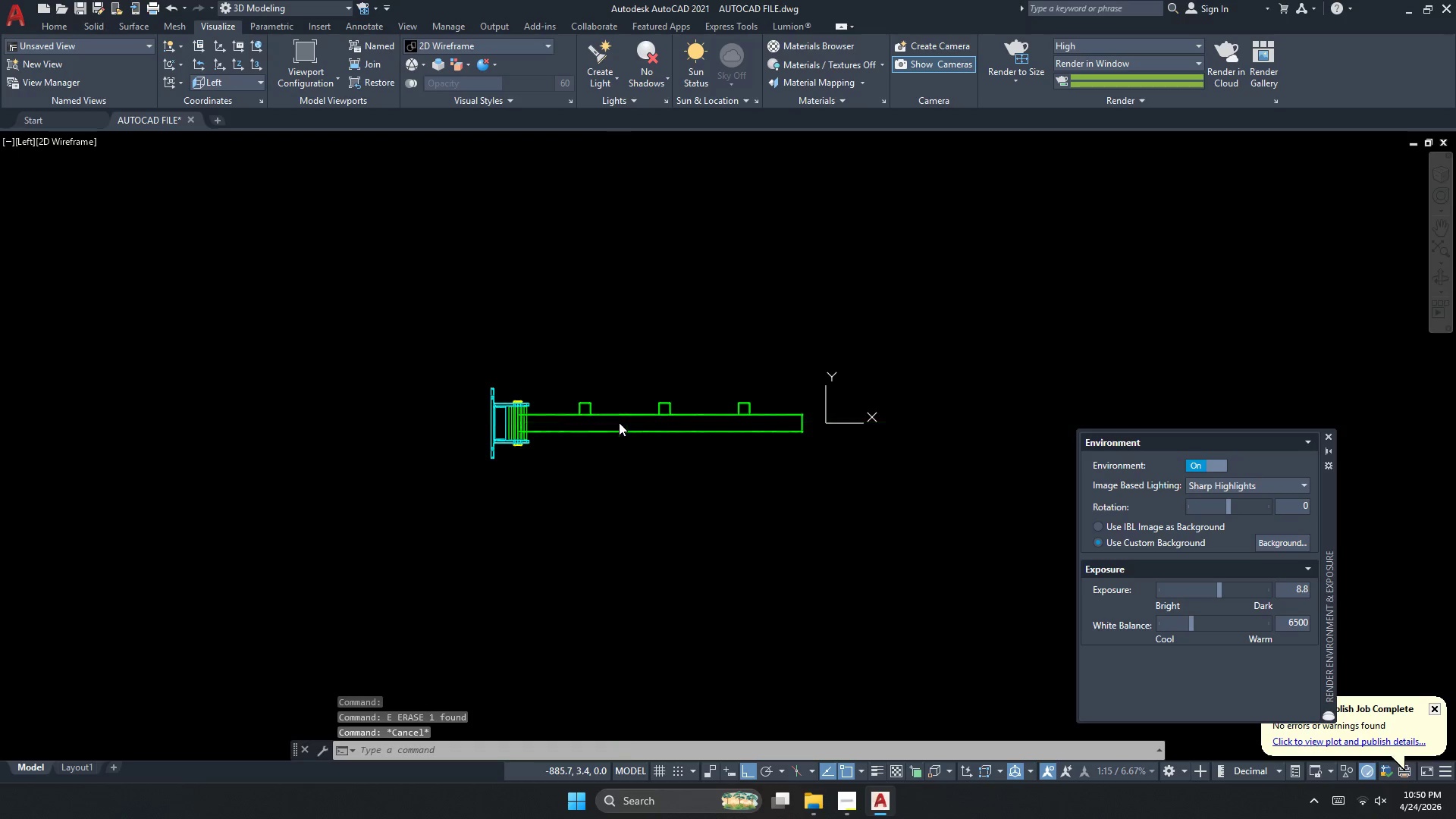 
scroll: coordinate [620, 418], scroll_direction: down, amount: 3.0
 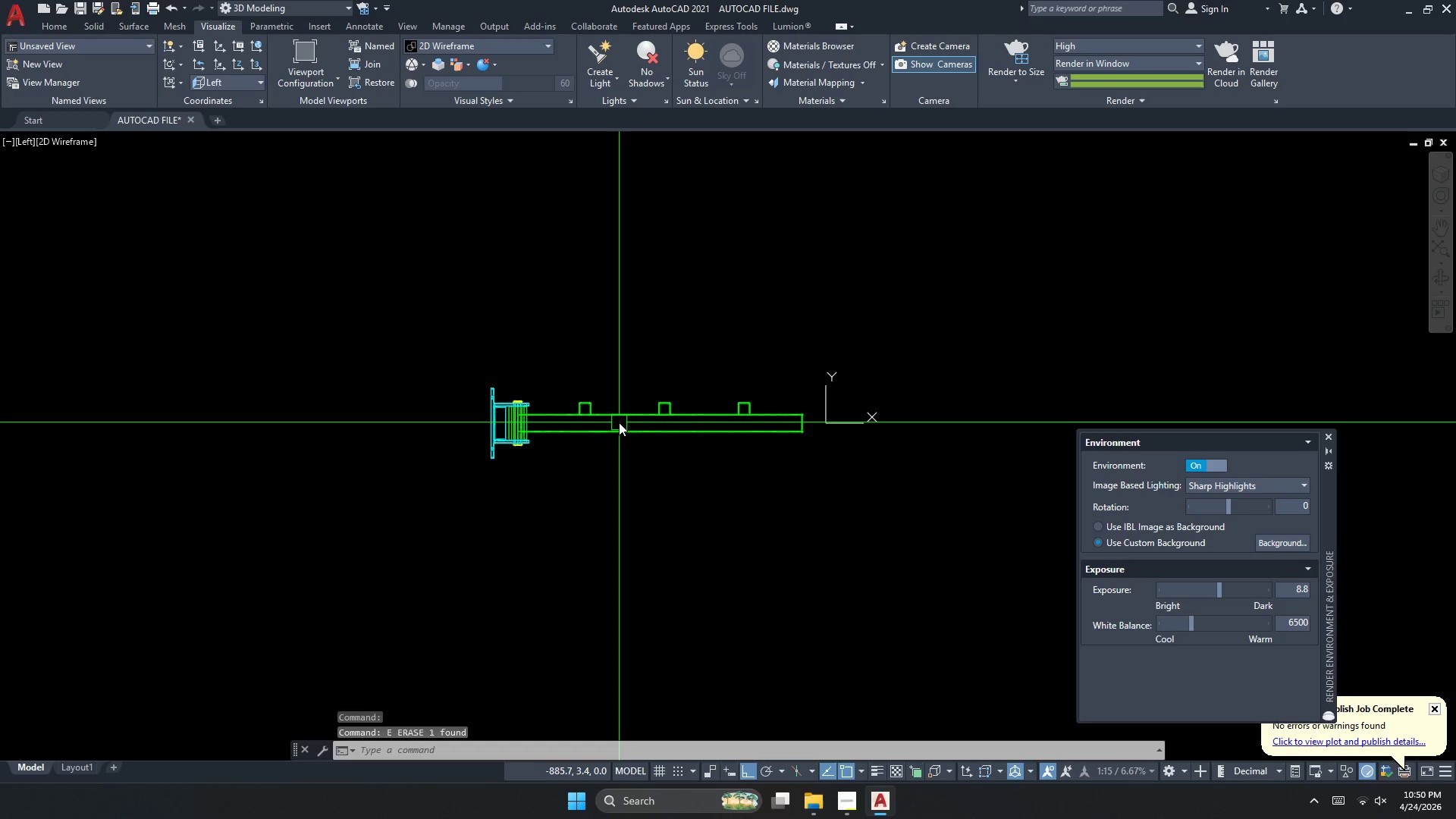 
key(Escape)
 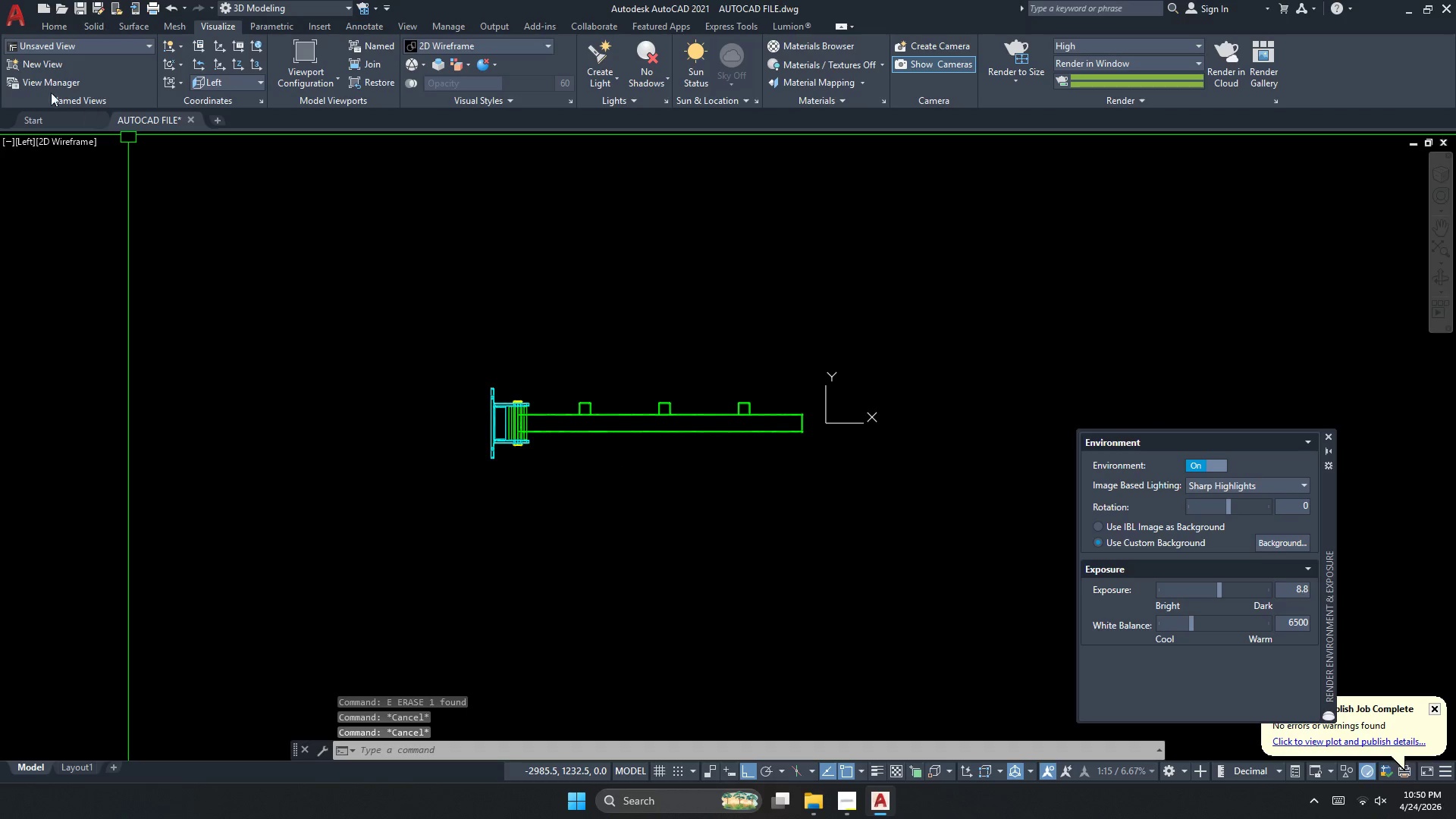 
left_click([16, 78])
 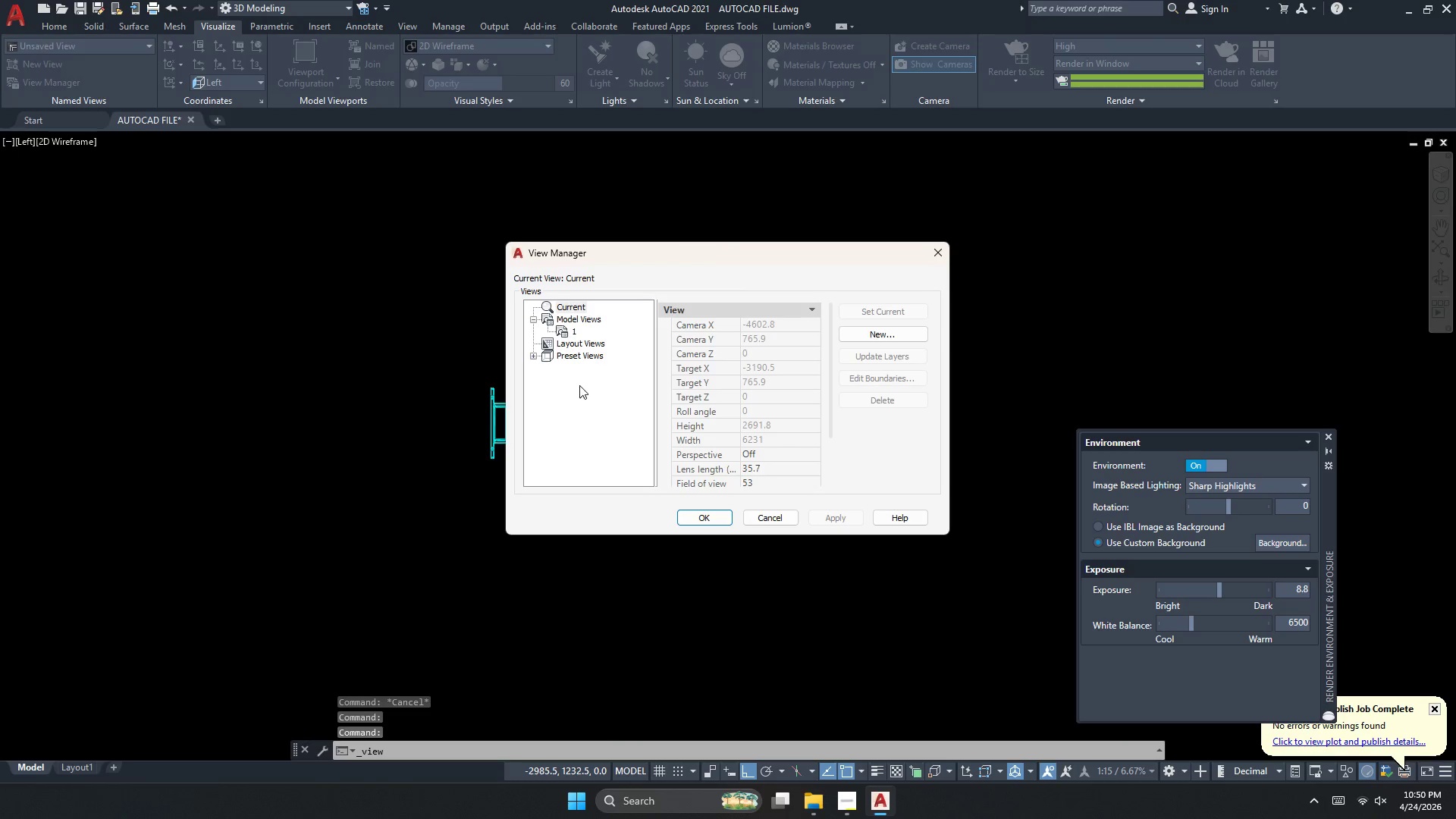 
left_click([565, 327])
 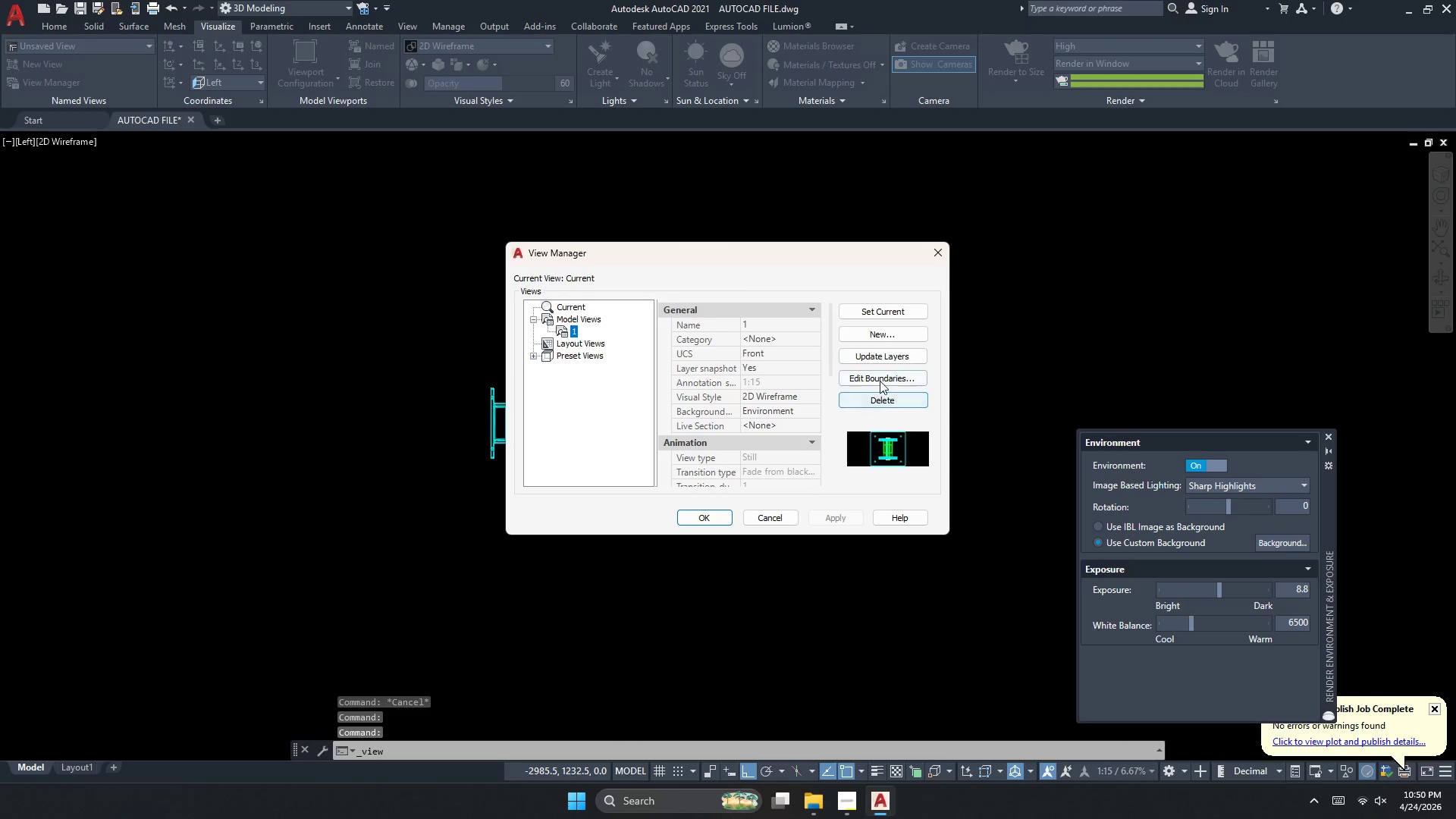 
left_click([874, 397])
 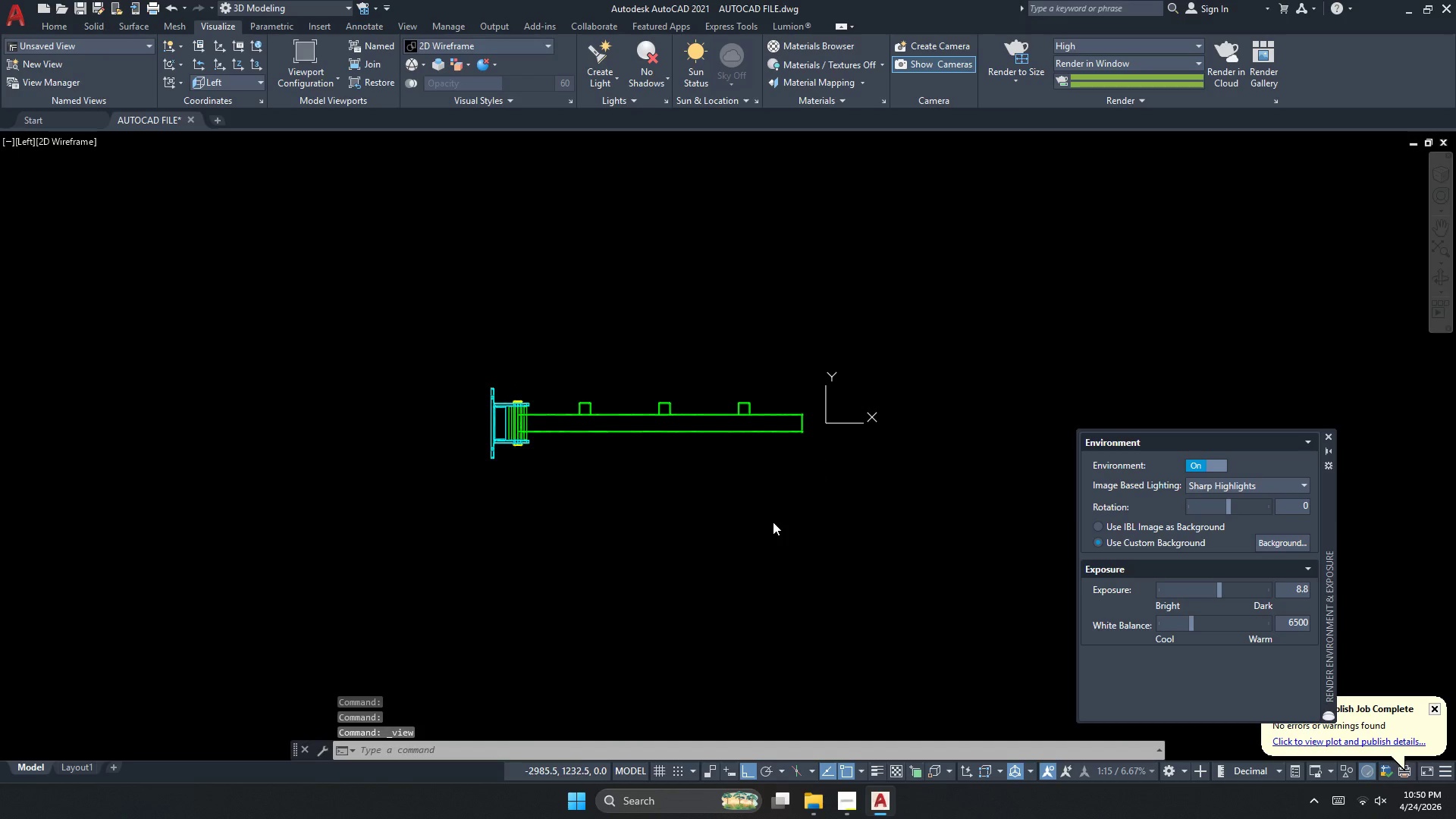 
double_click([730, 494])
 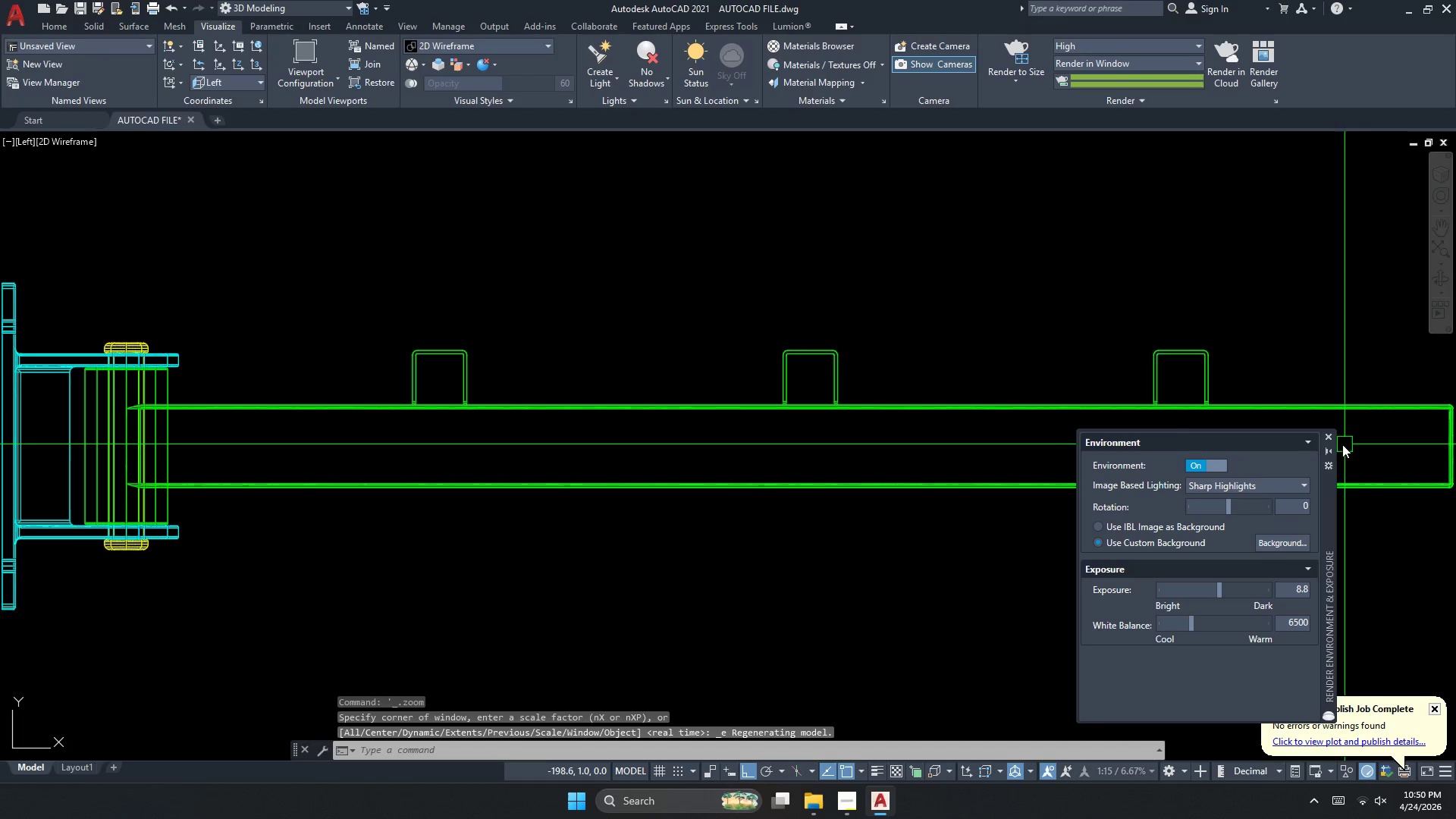 
left_click([1328, 439])
 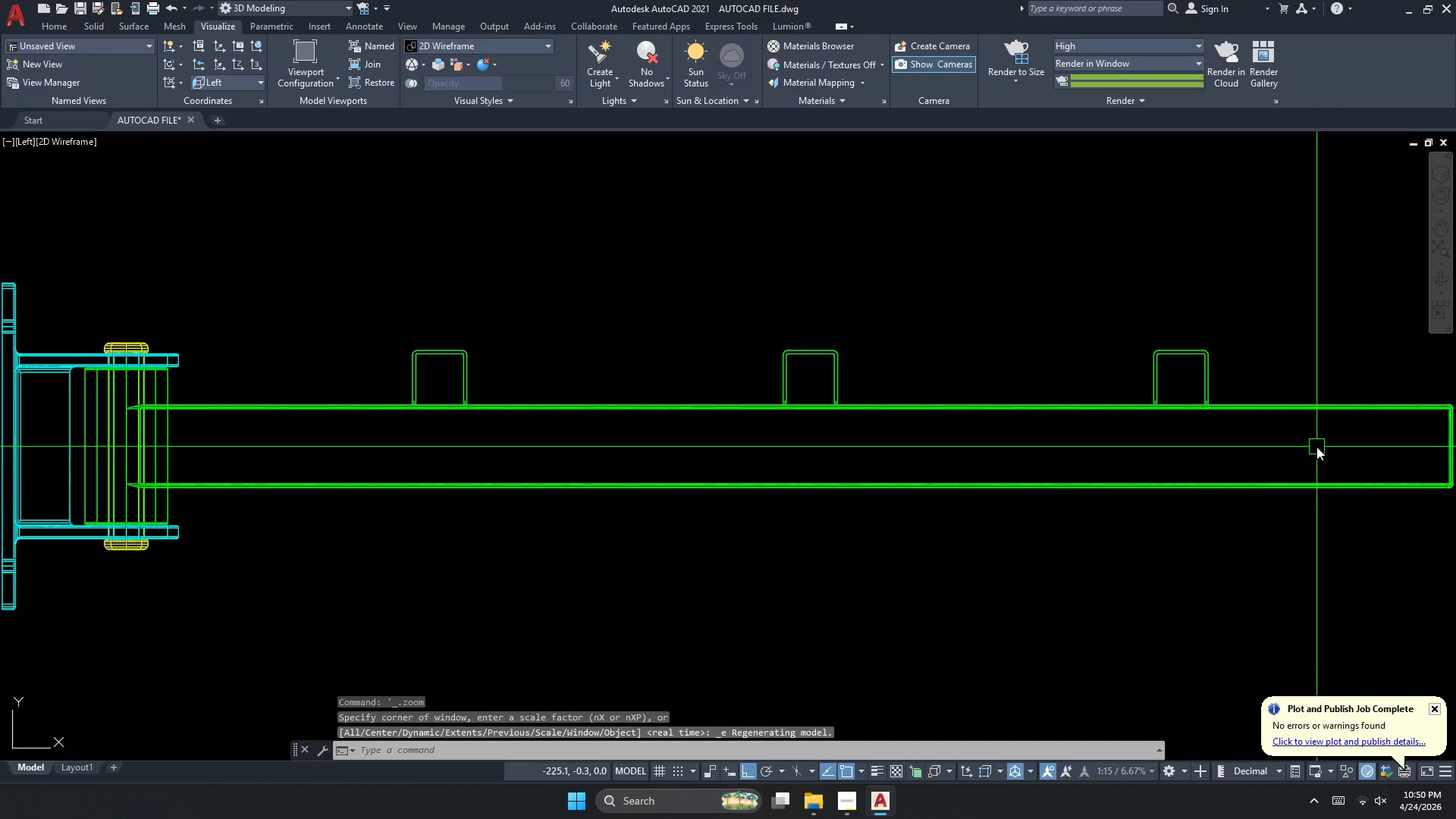 
type(pers)
 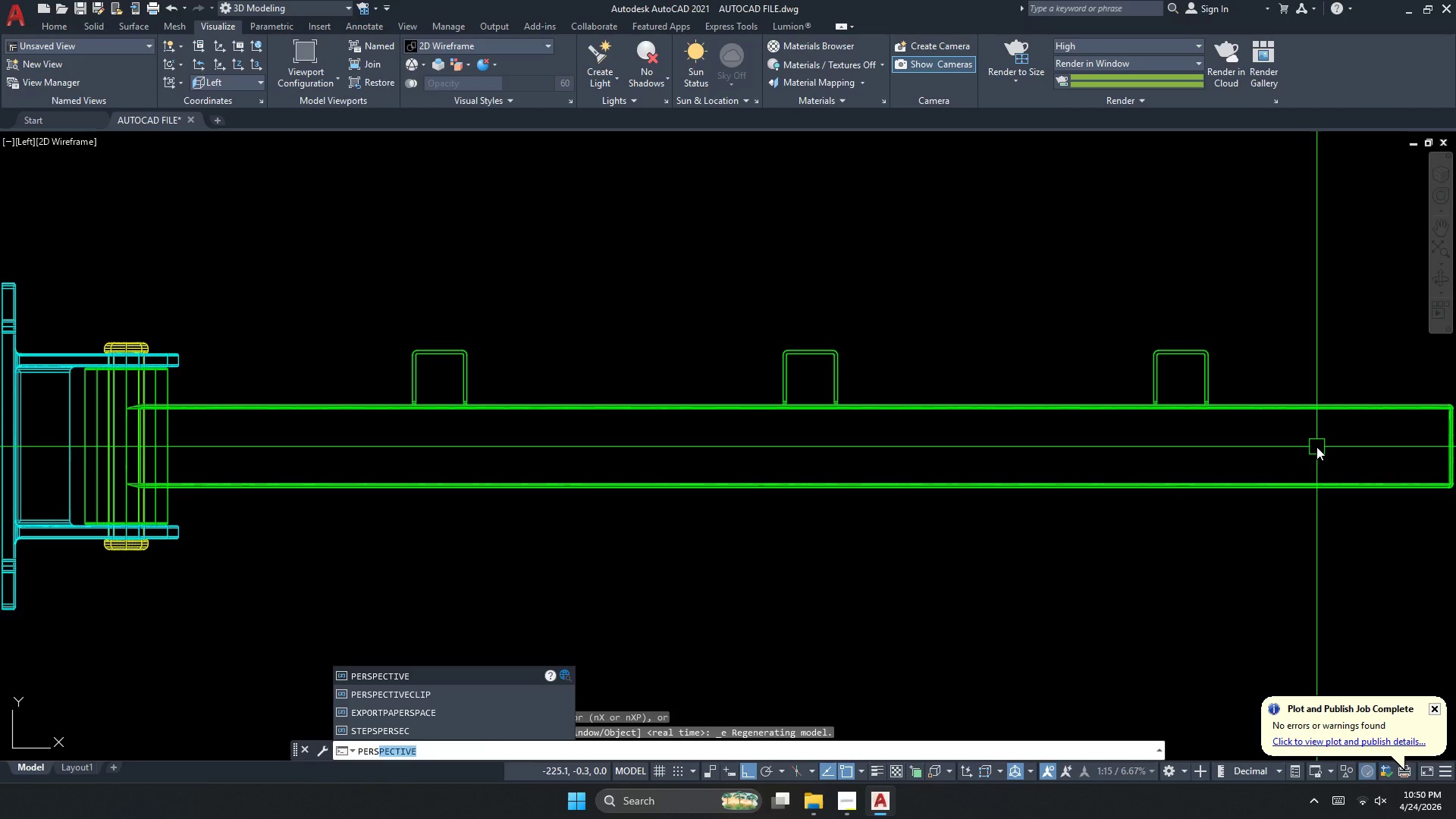 
key(Enter)
 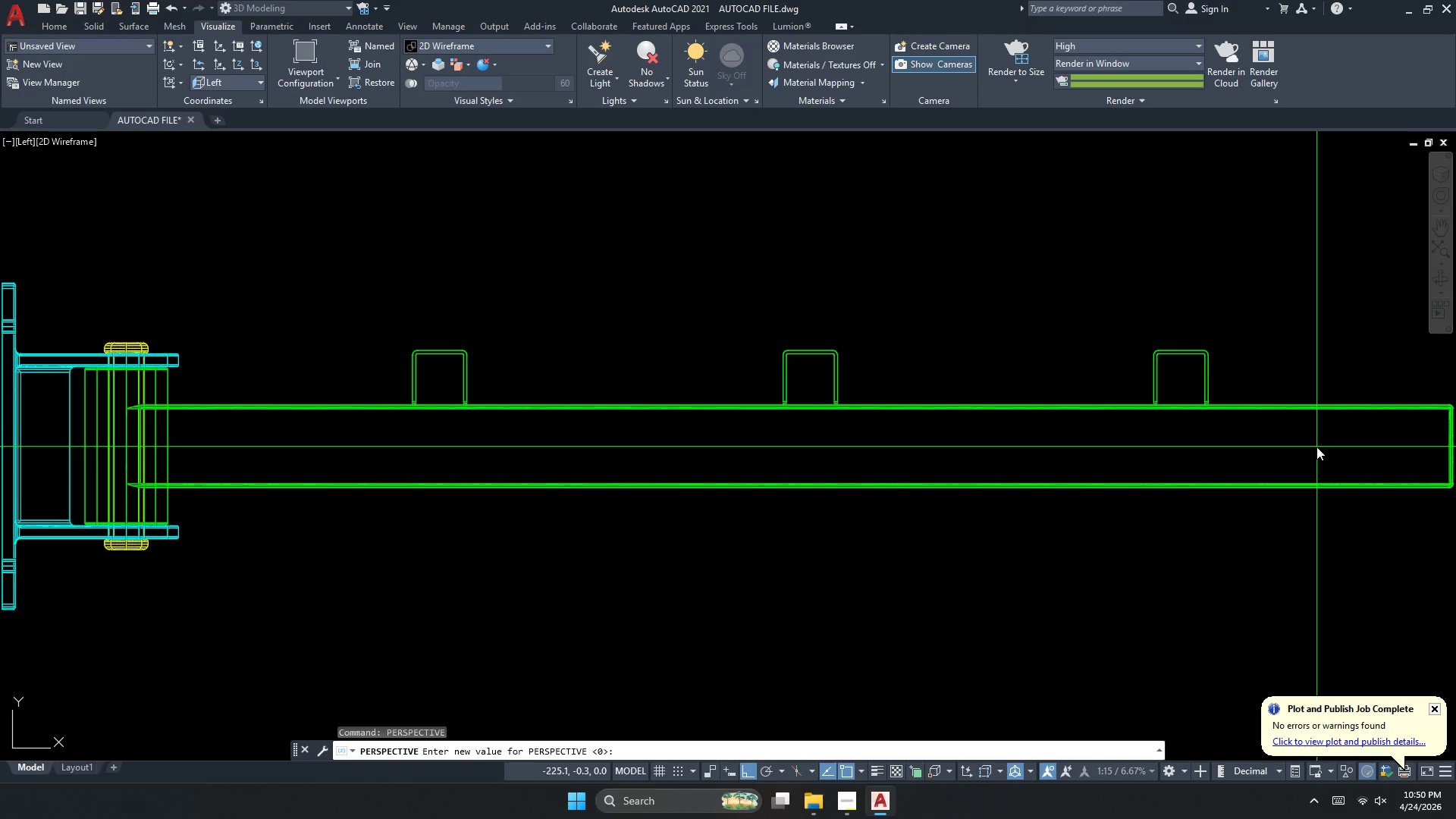 
key(Numpad1)
 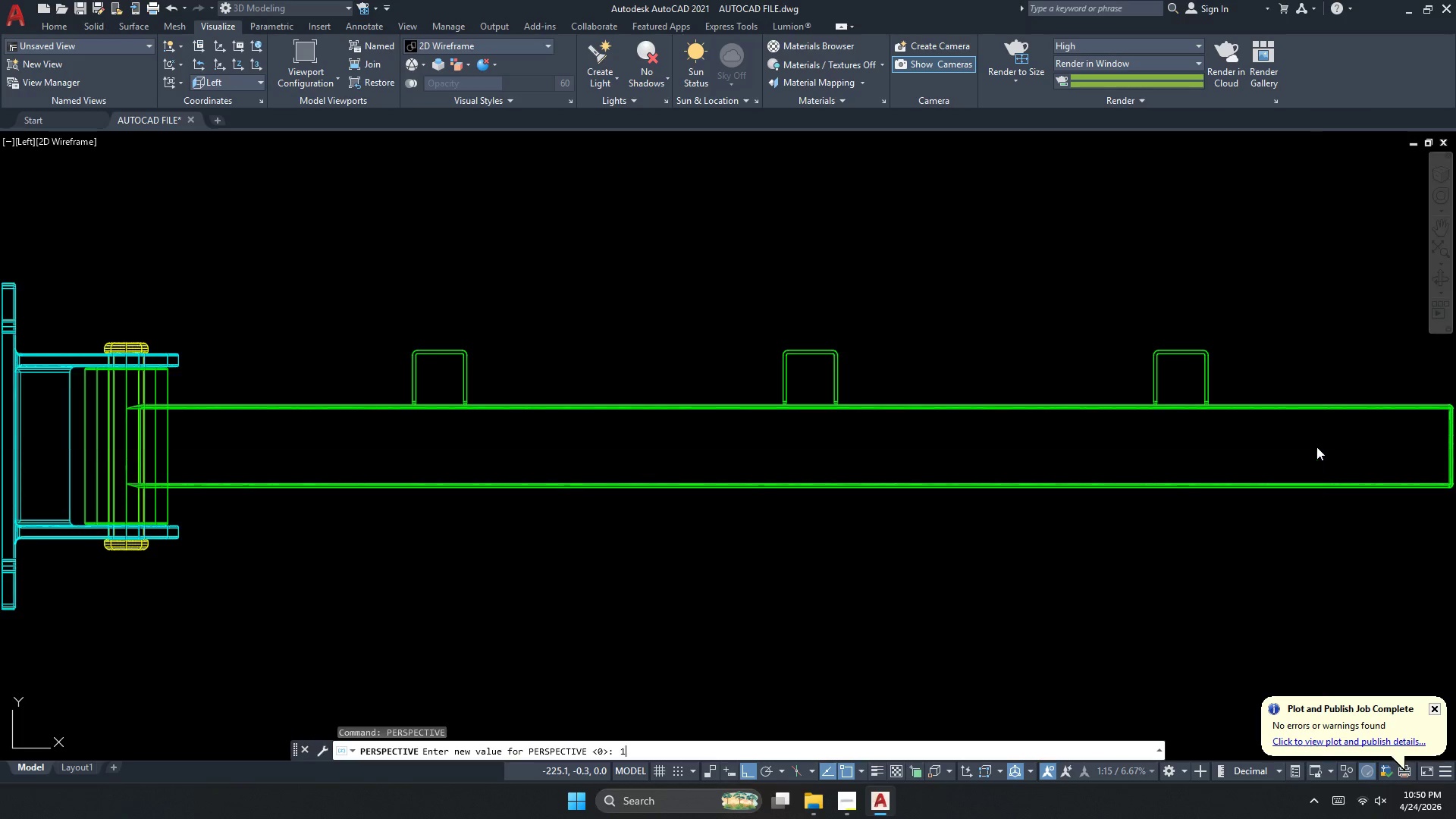 
key(NumpadEnter)
 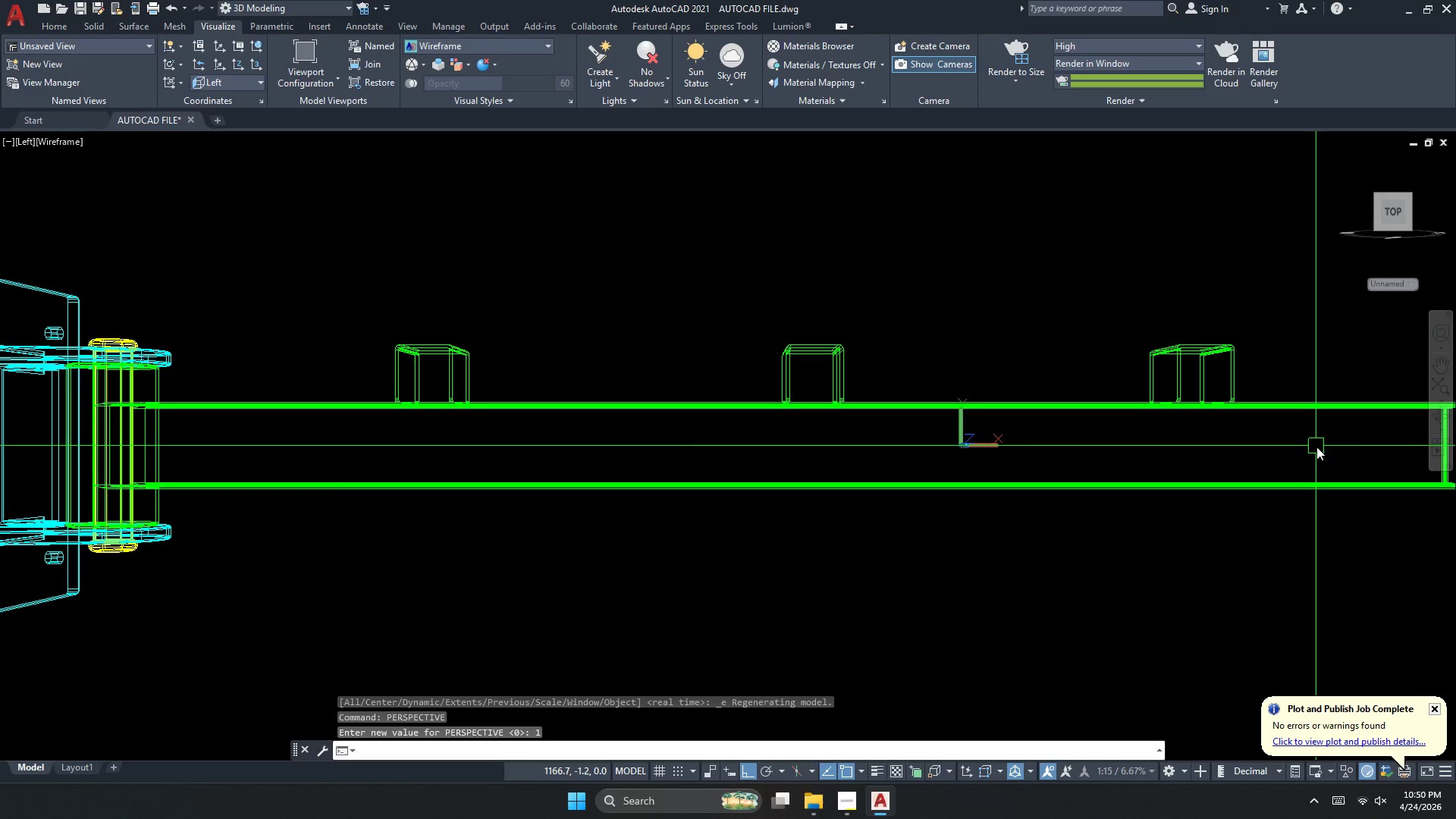 
scroll: coordinate [904, 457], scroll_direction: down, amount: 2.0
 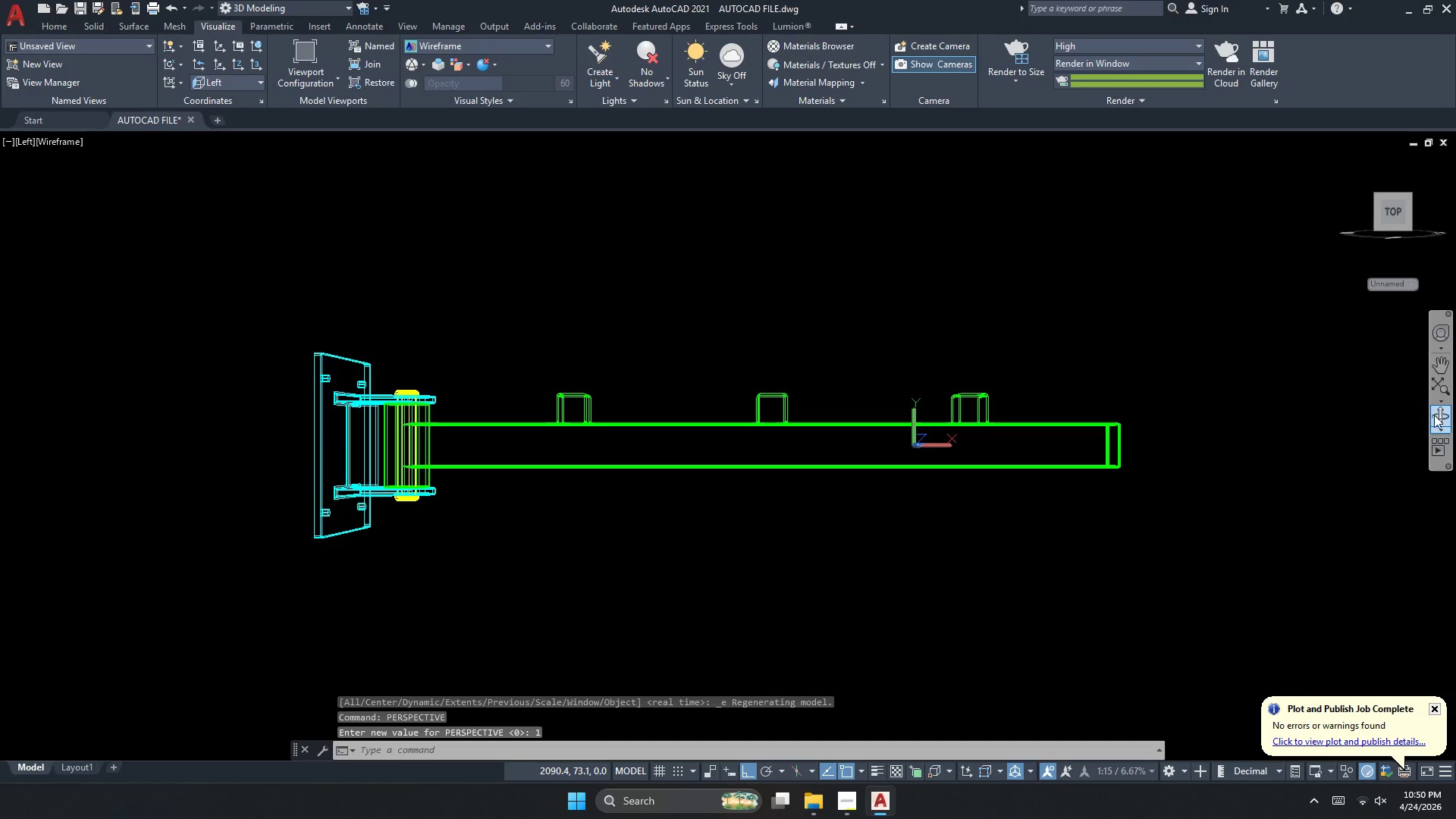 
left_click_drag(start_coordinate=[1185, 447], to_coordinate=[1068, 558])
 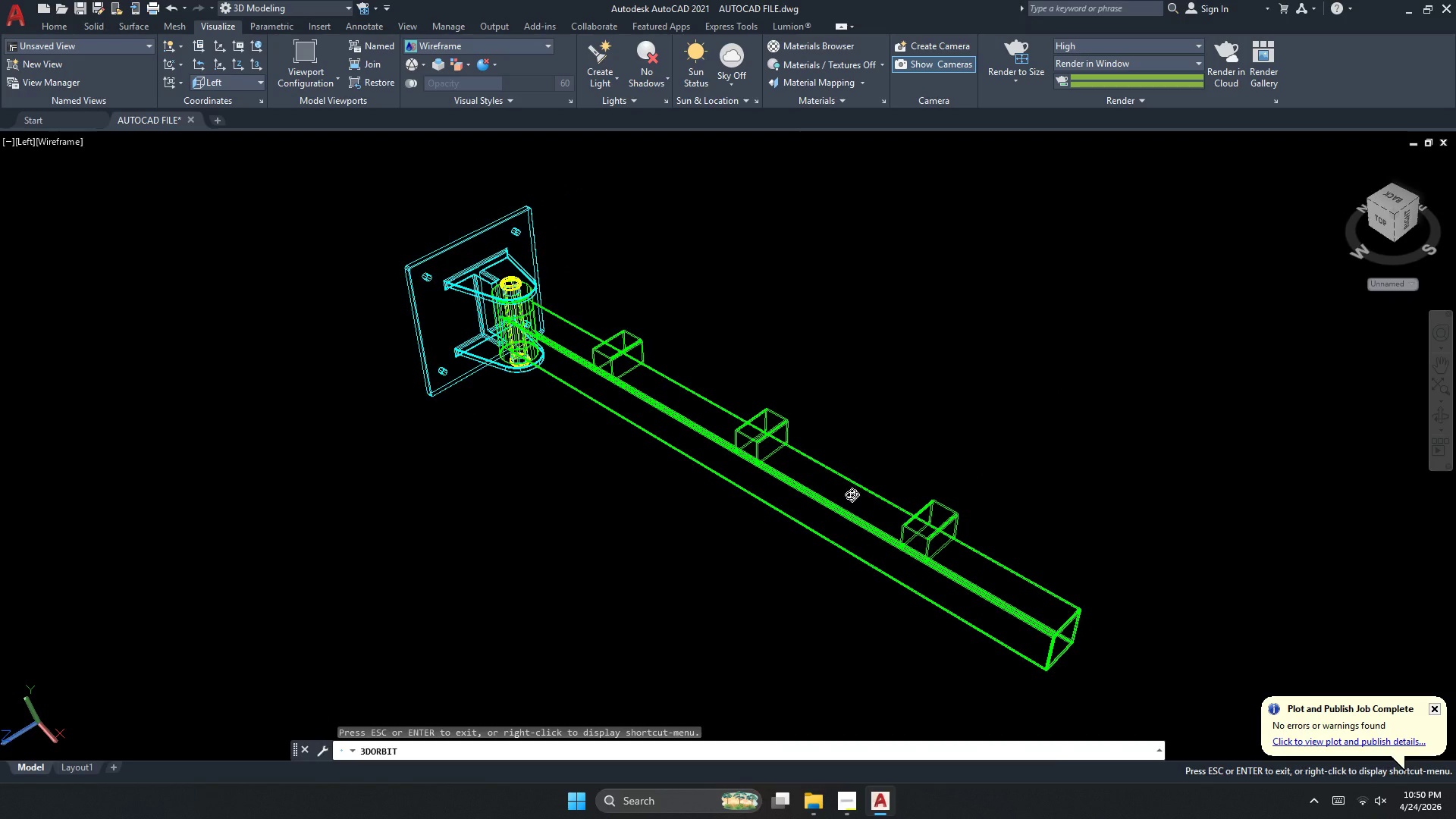 
key(Escape)
 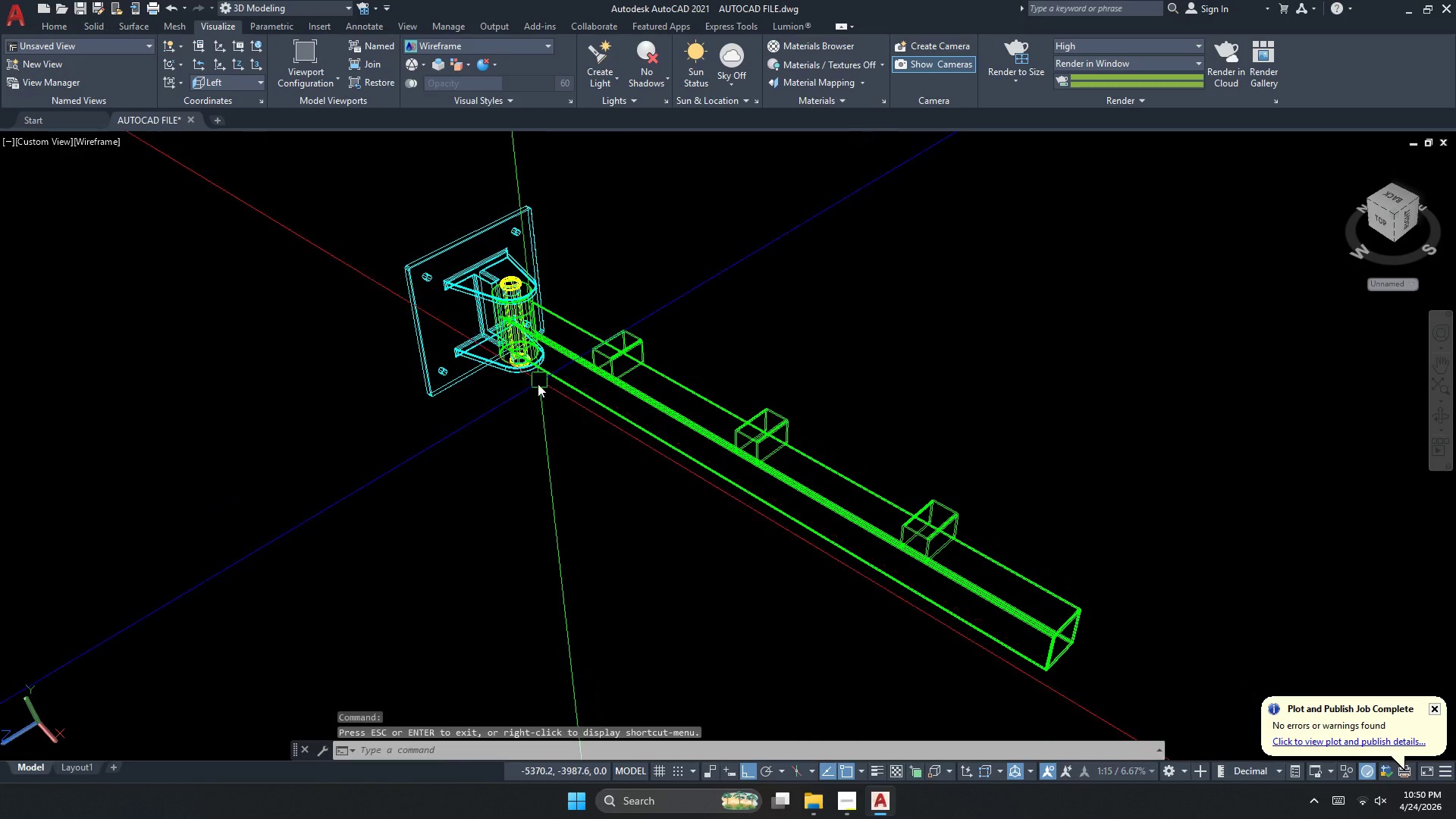 
scroll: coordinate [525, 378], scroll_direction: up, amount: 1.0
 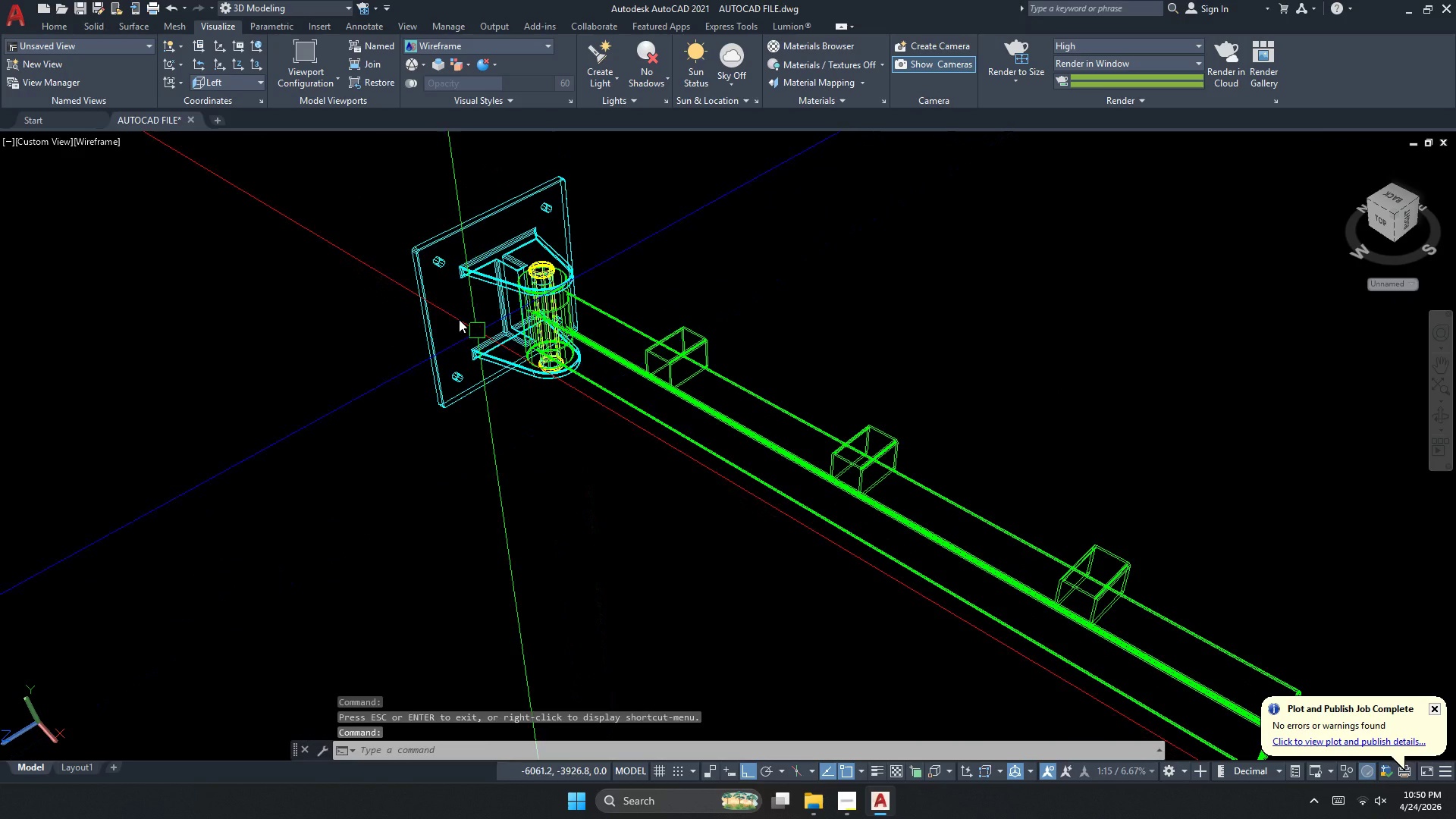 
key(Escape)
 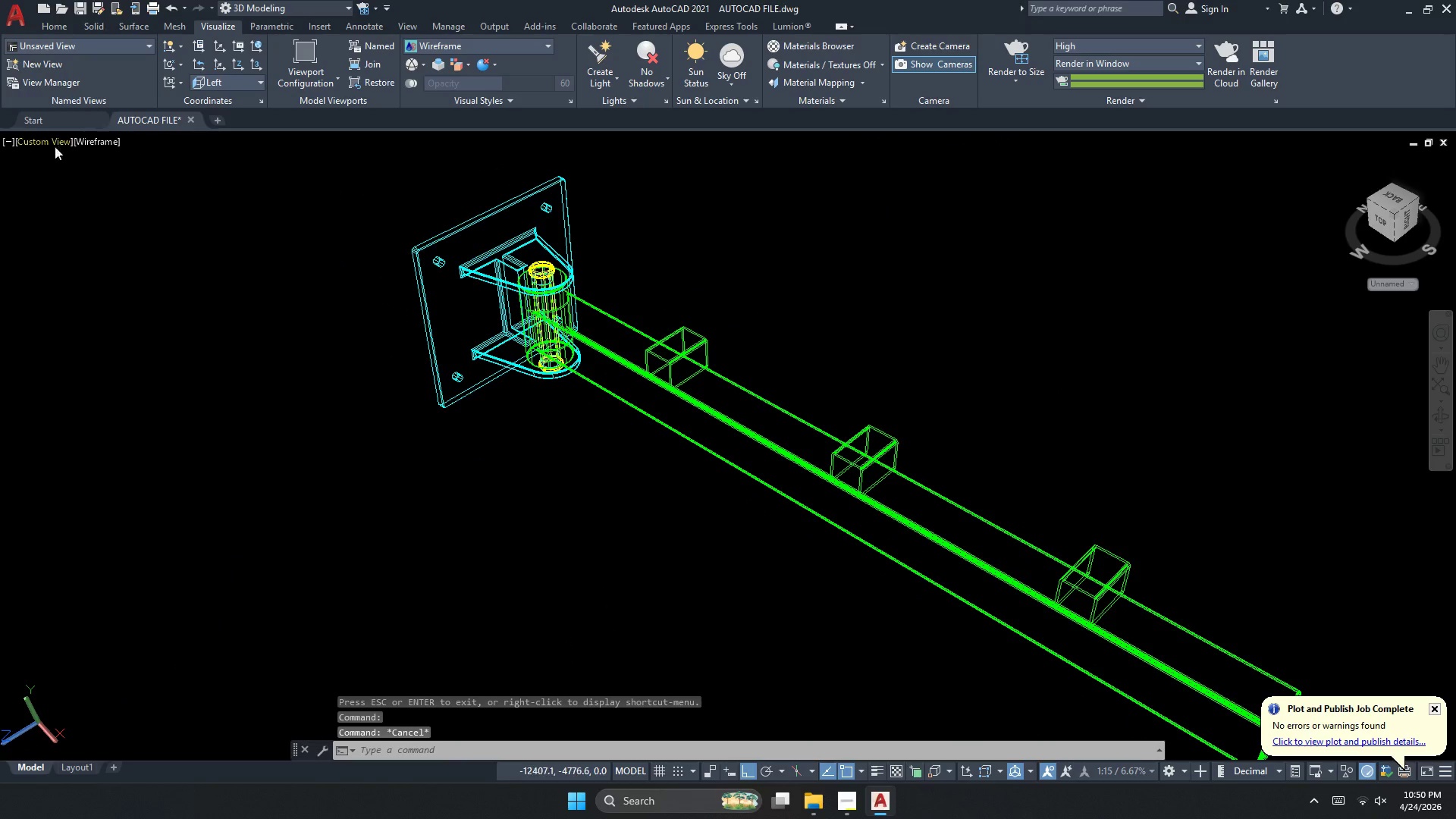 
left_click([80, 143])
 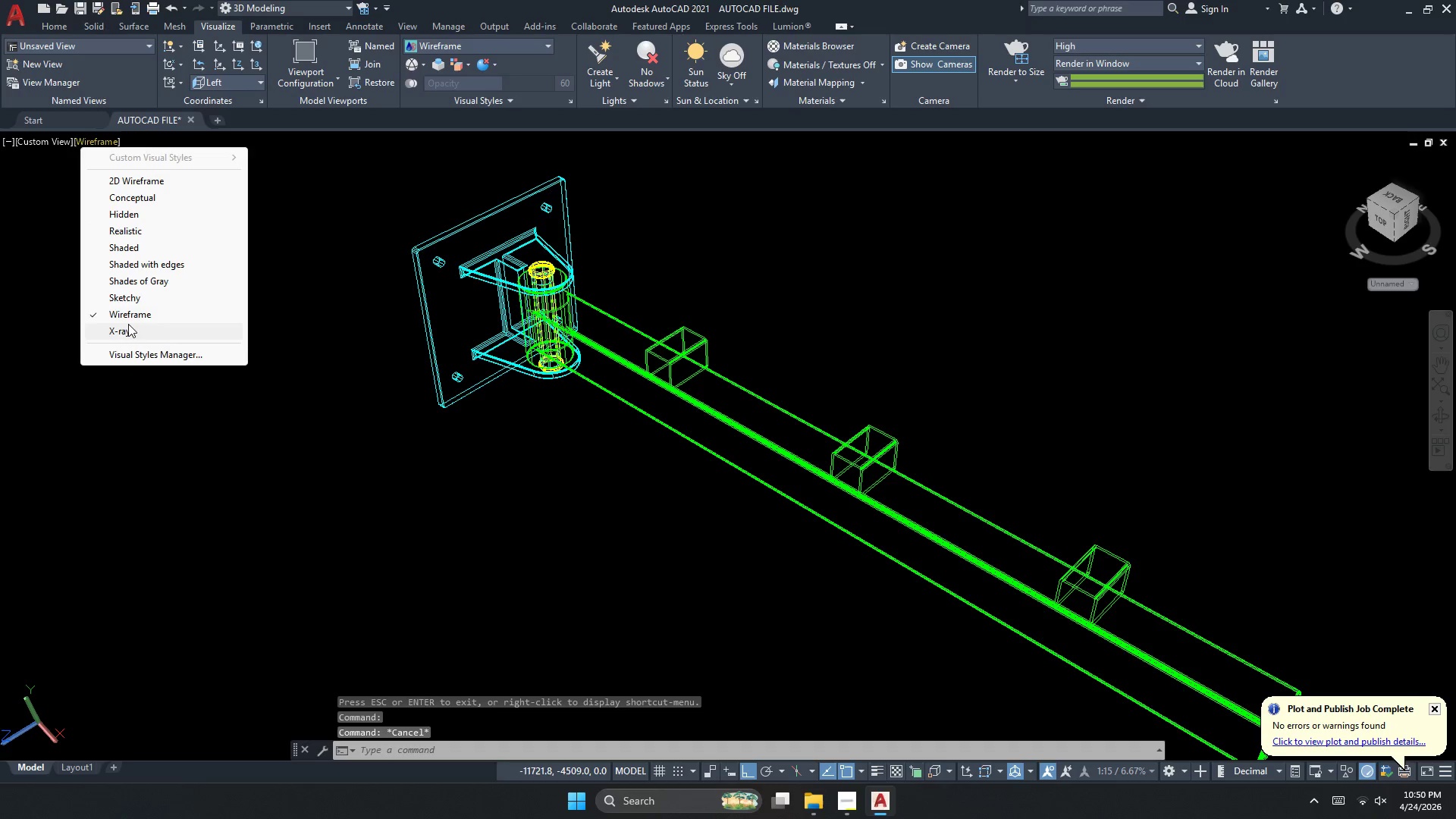 
left_click_drag(start_coordinate=[128, 321], to_coordinate=[128, 327])
 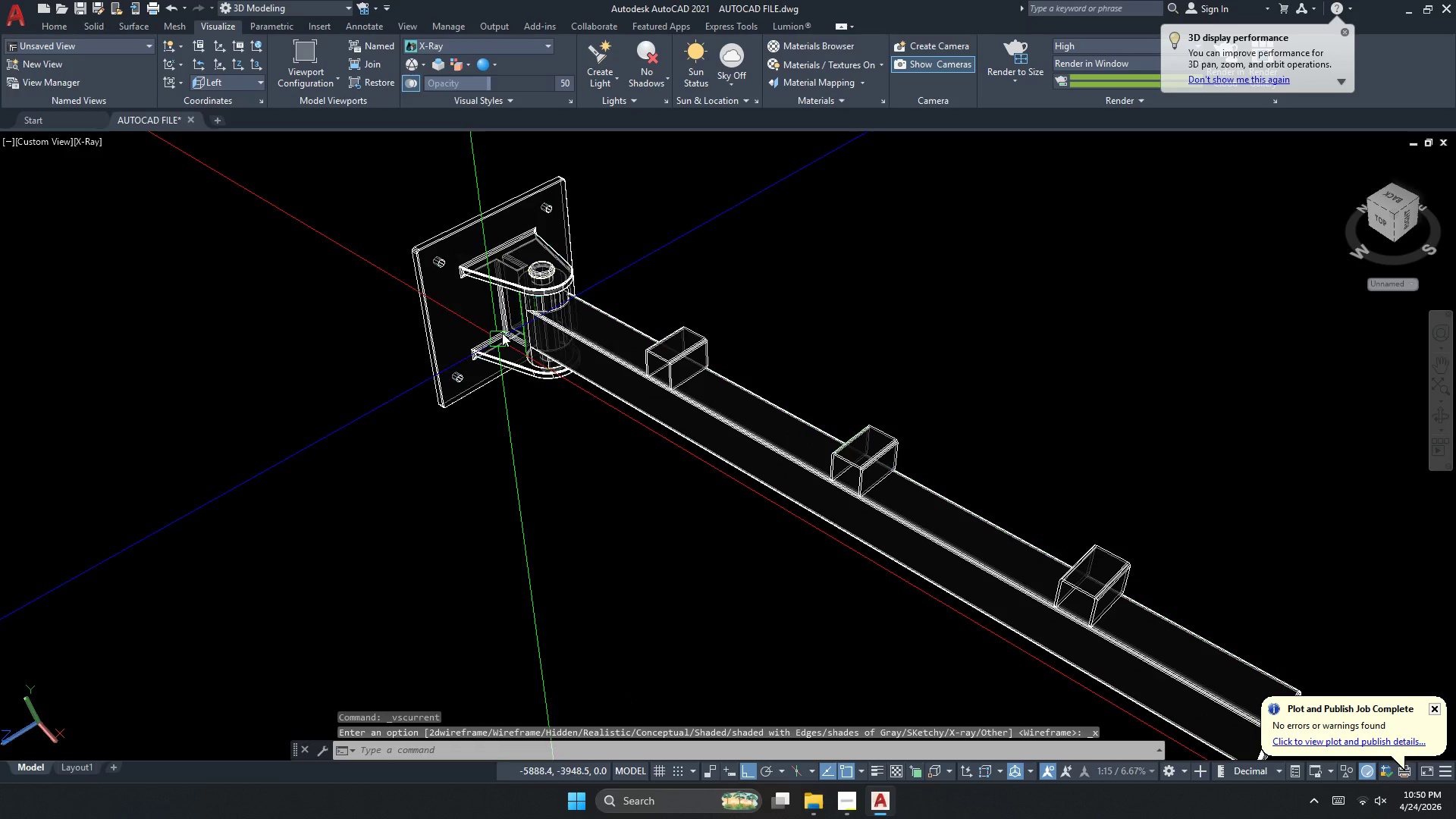 
scroll: coordinate [511, 311], scroll_direction: up, amount: 1.0
 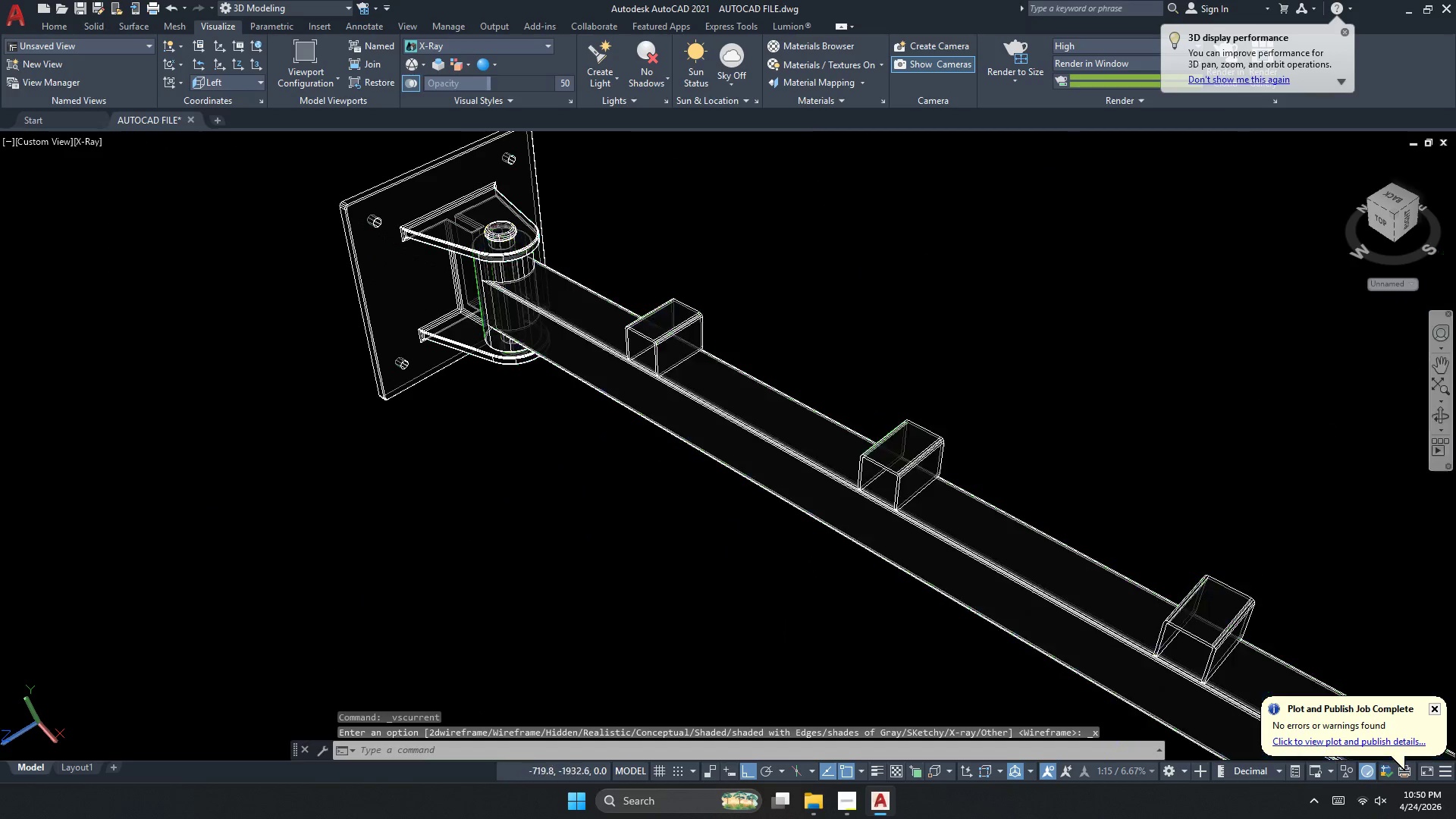 
left_click([1442, 420])
 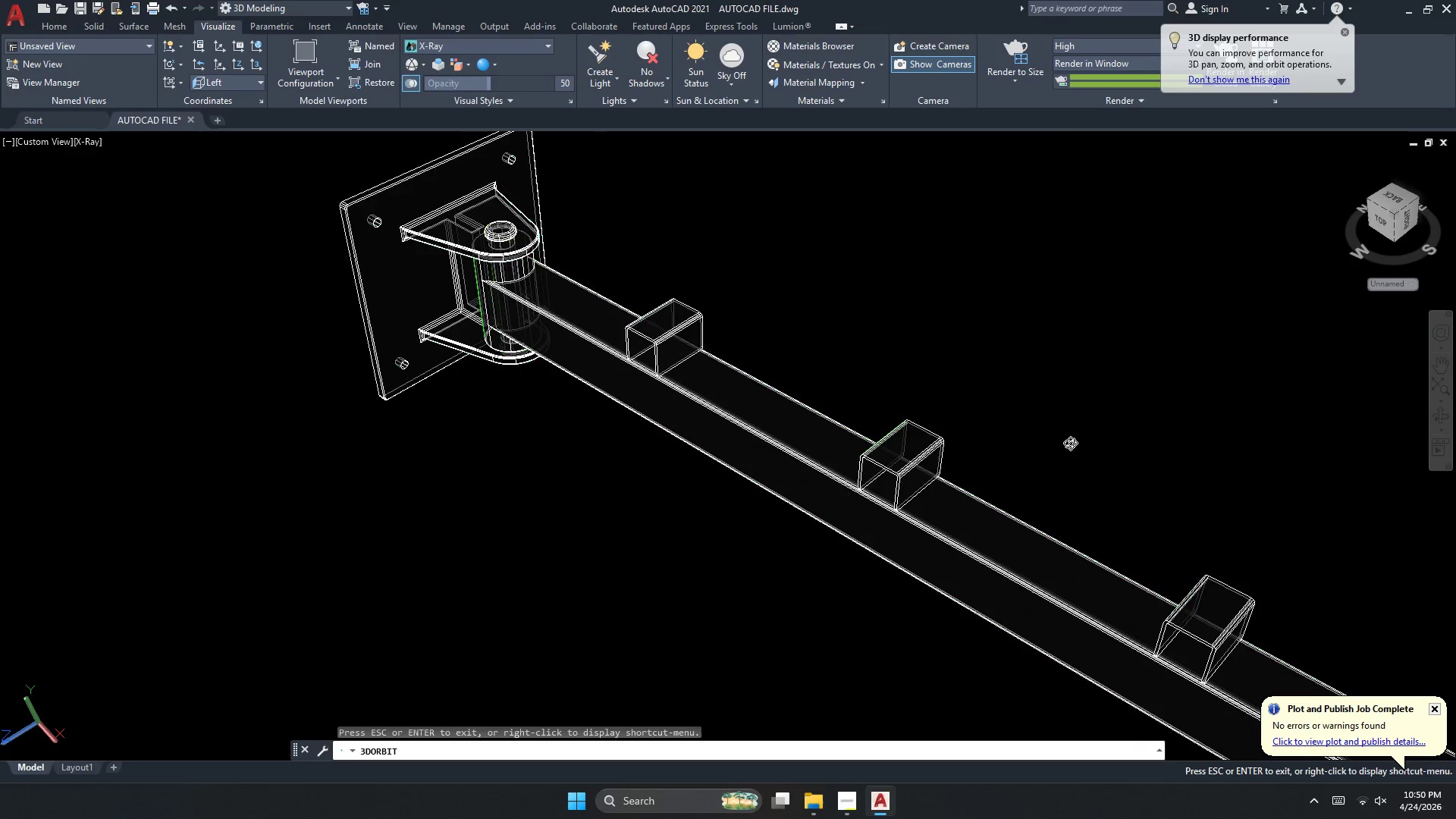 
left_click_drag(start_coordinate=[1096, 482], to_coordinate=[1069, 482])
 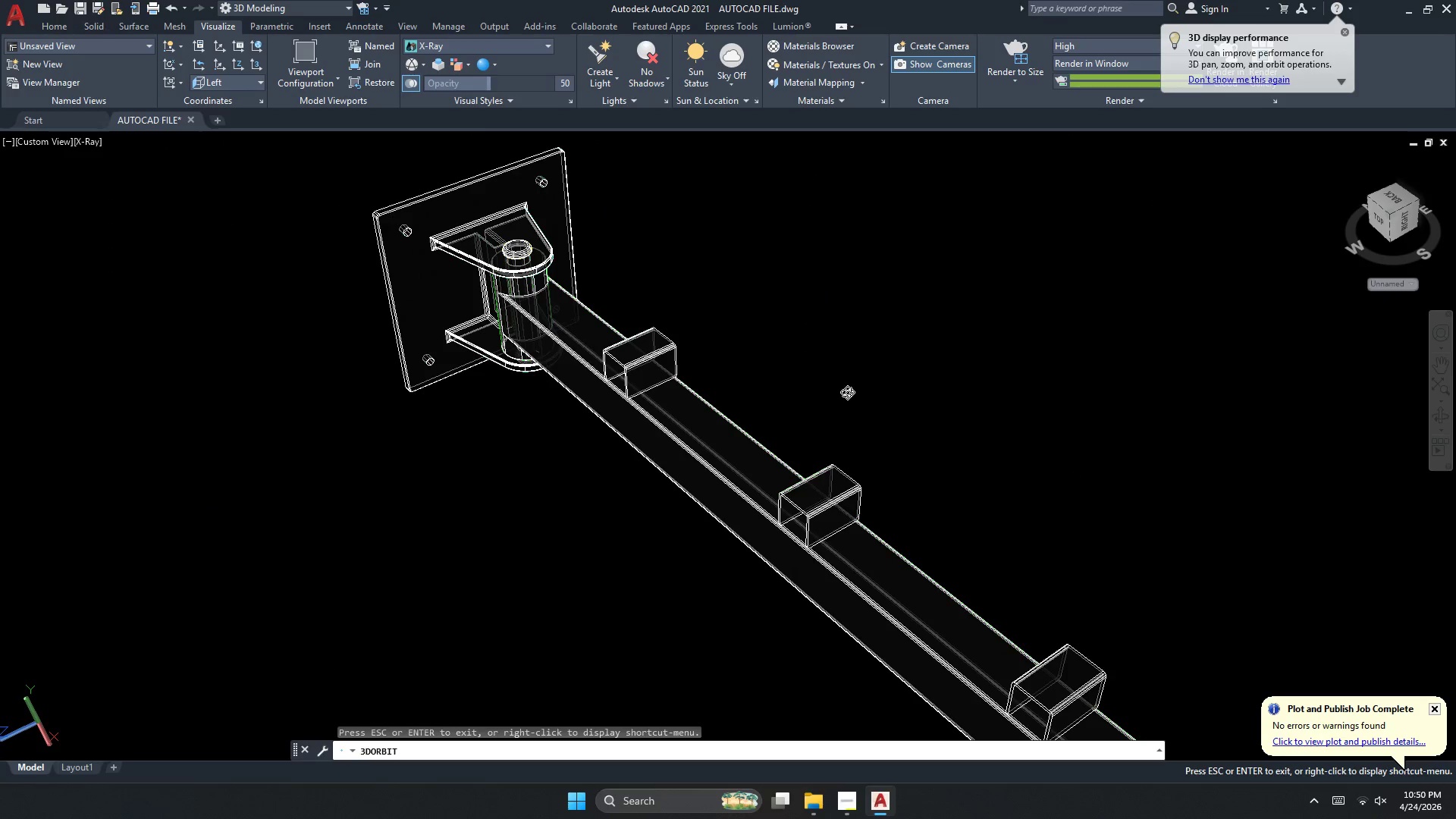 
scroll: coordinate [749, 364], scroll_direction: down, amount: 6.0
 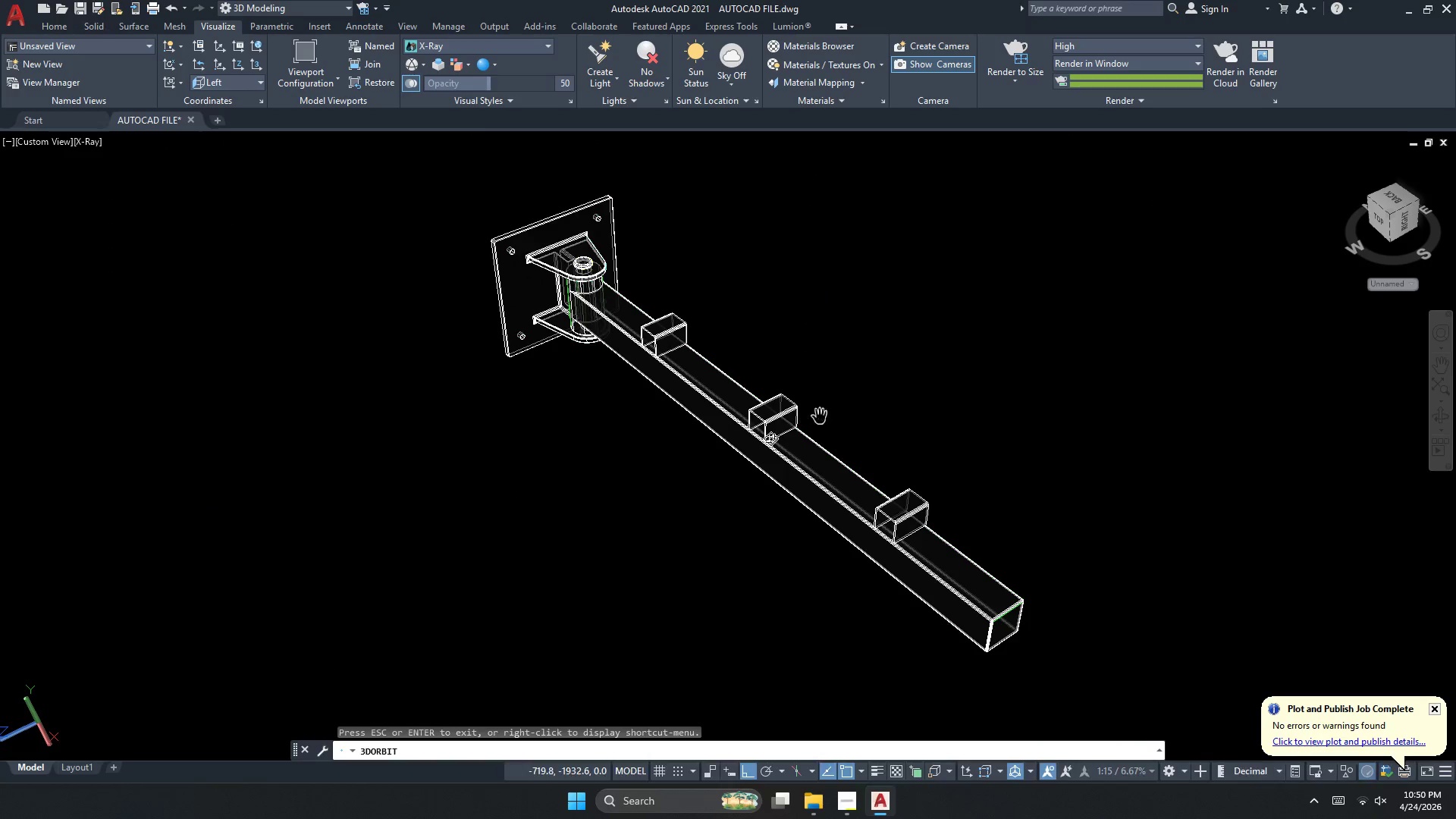 
scroll: coordinate [733, 438], scroll_direction: up, amount: 2.0
 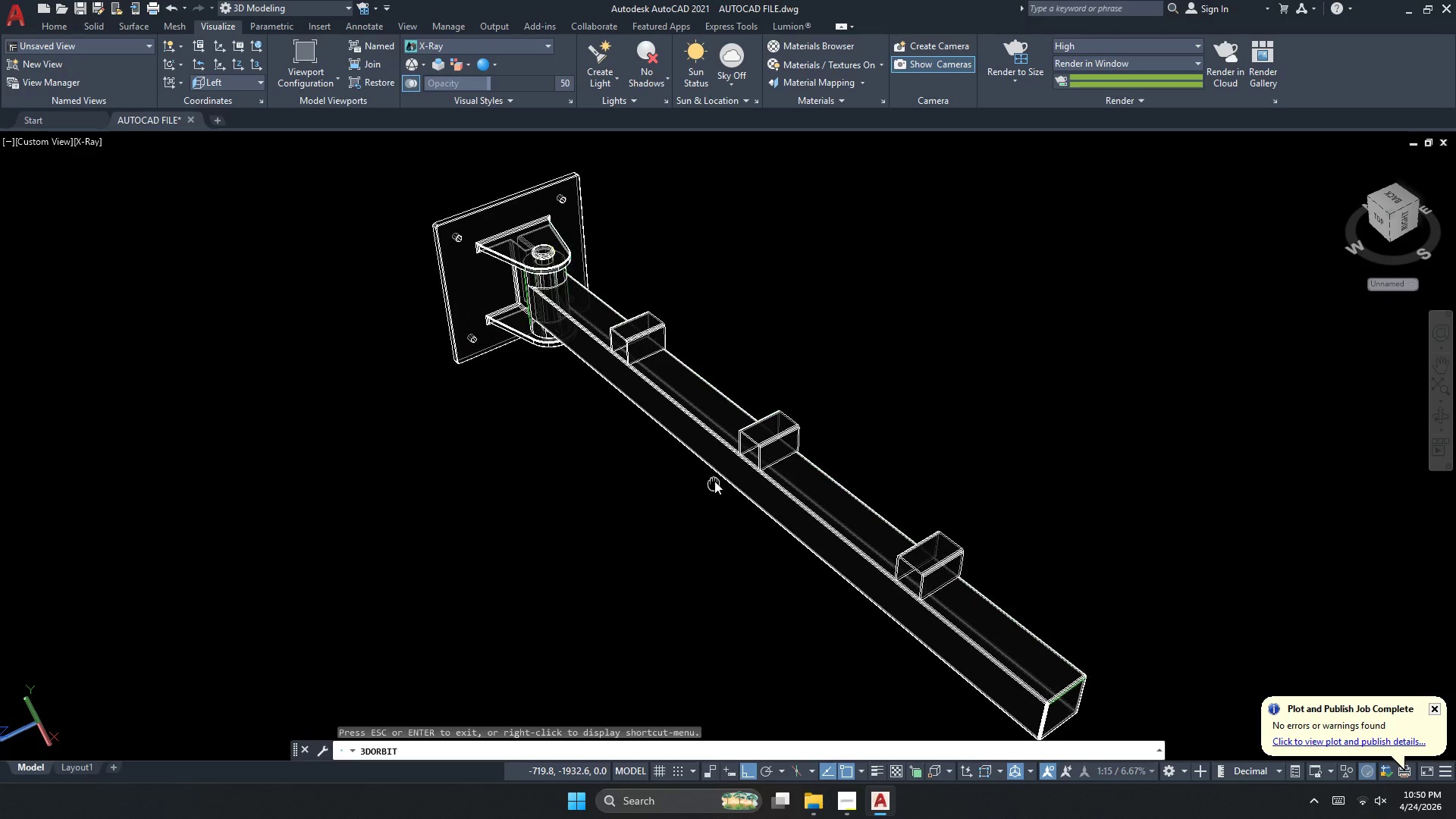 
left_click_drag(start_coordinate=[723, 491], to_coordinate=[724, 487])
 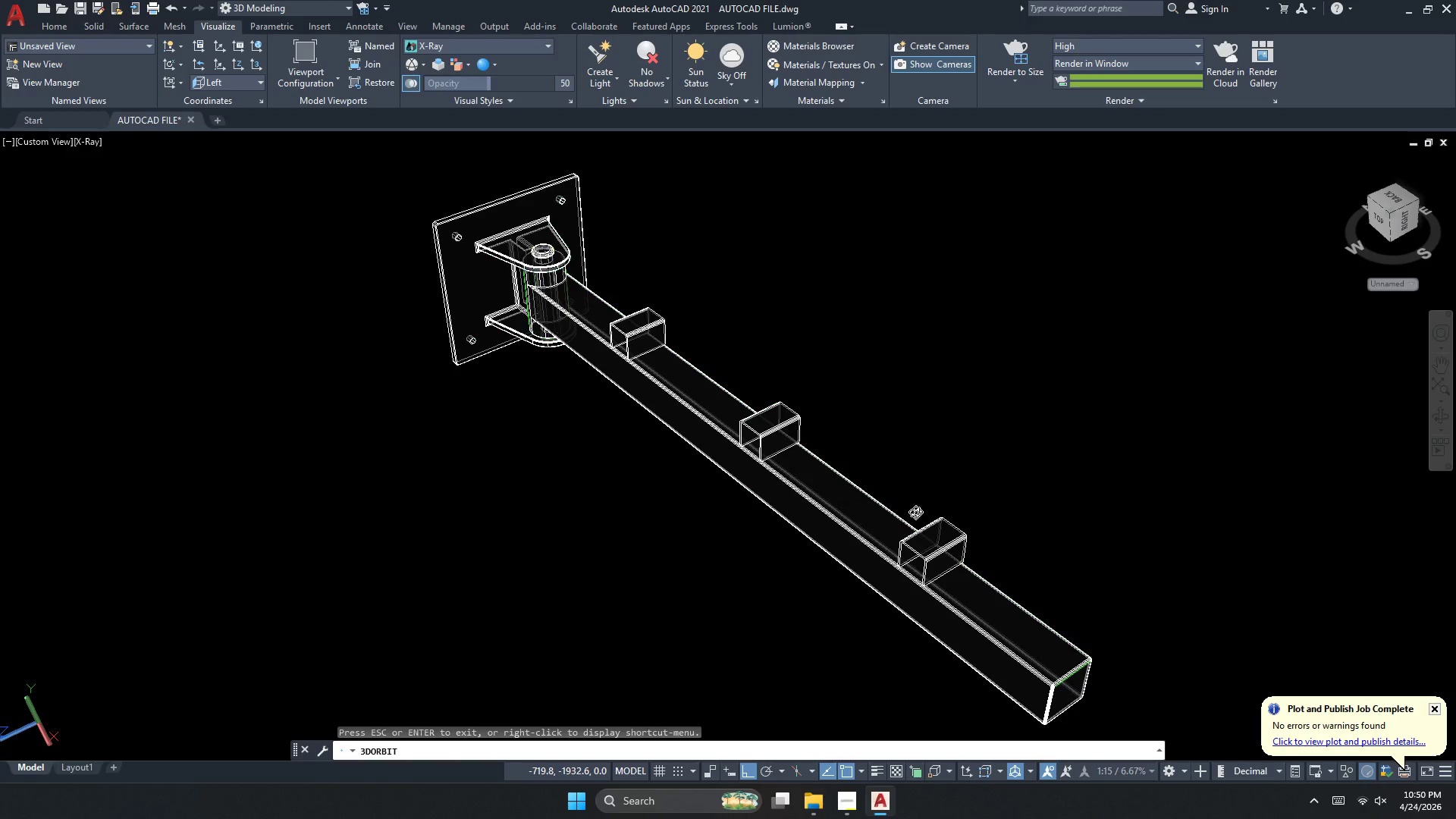 
key(Escape)
 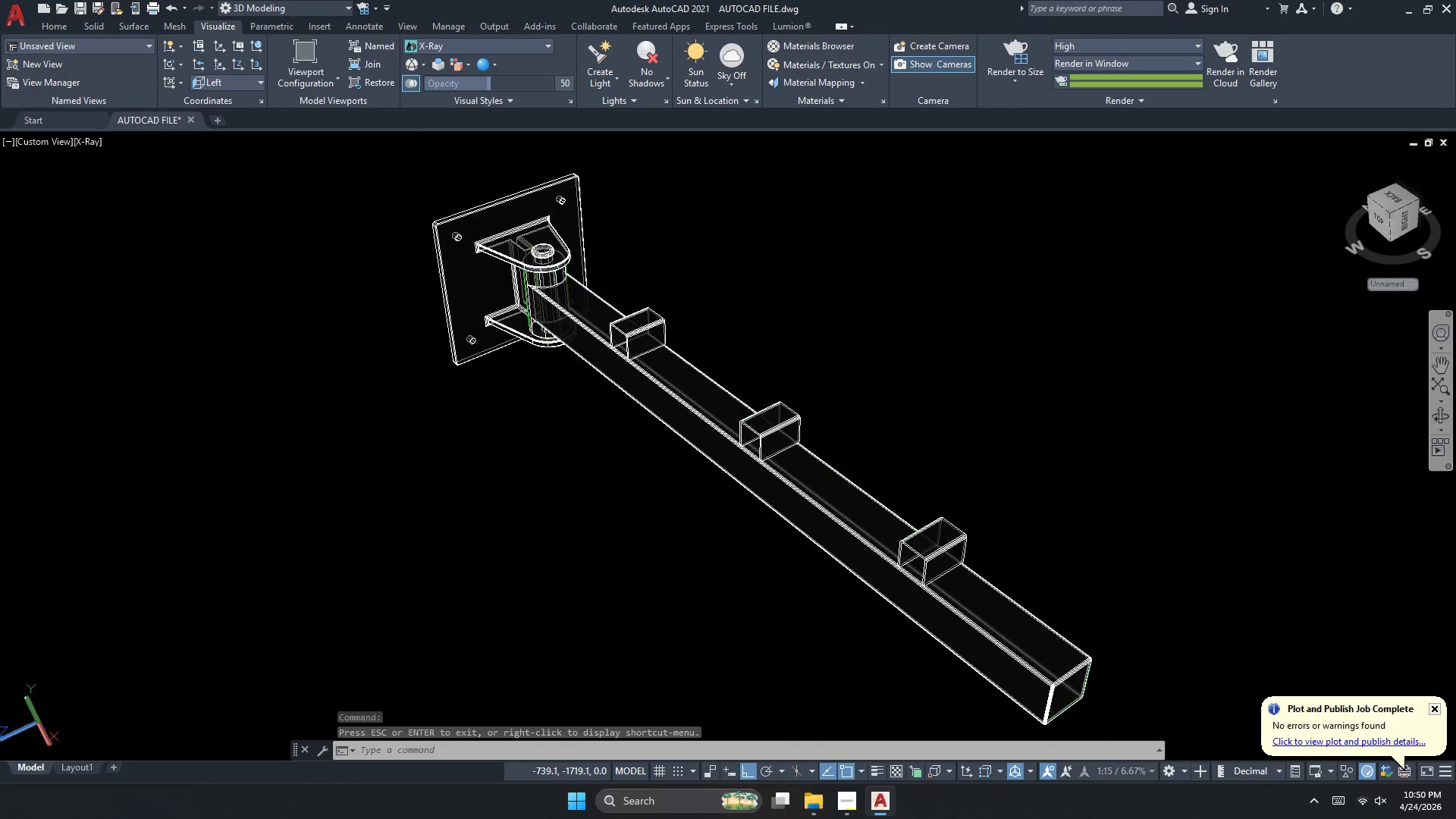 
key(Escape)
 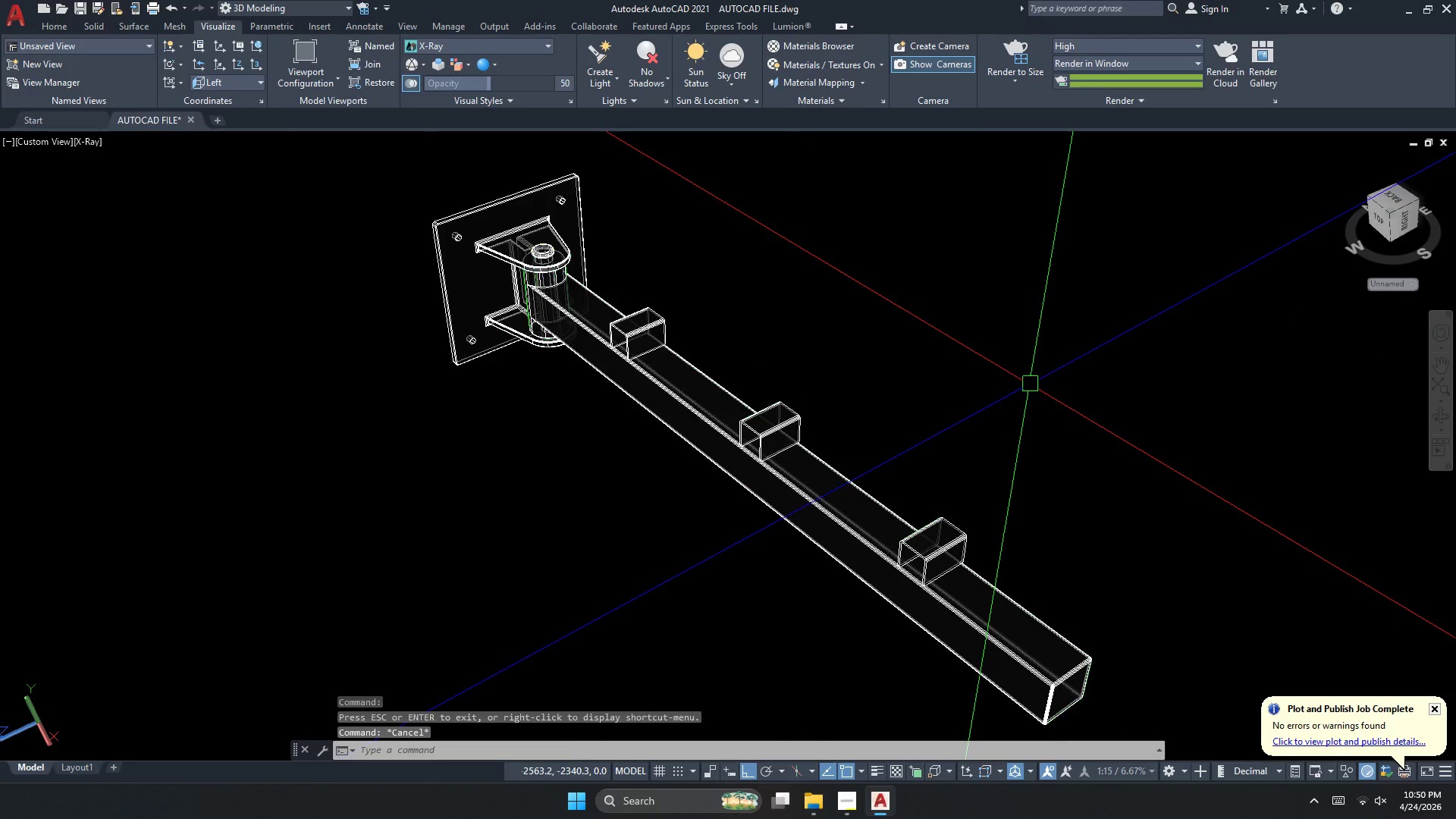 
key(Escape)
 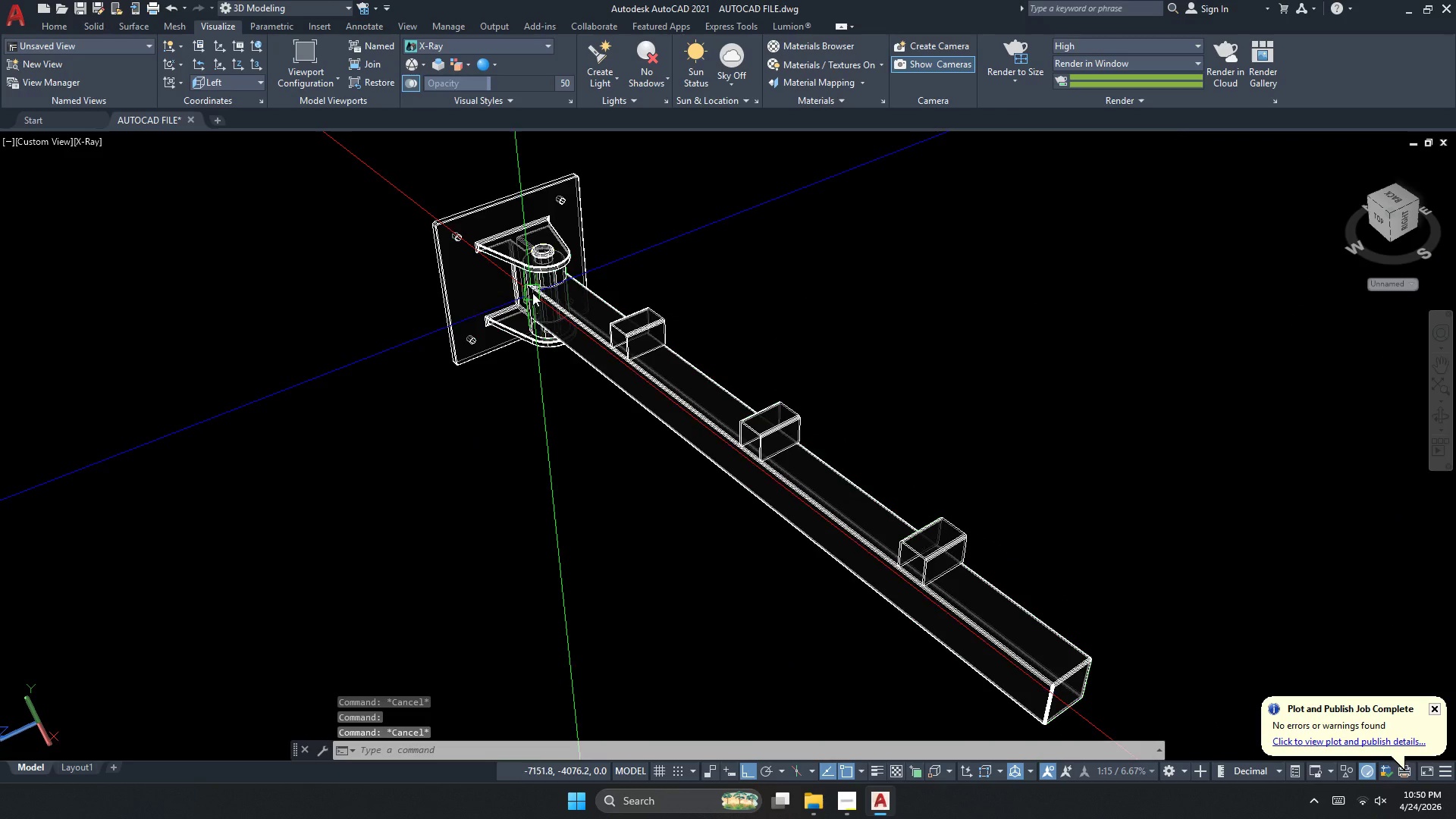 
scroll: coordinate [523, 282], scroll_direction: up, amount: 4.0
 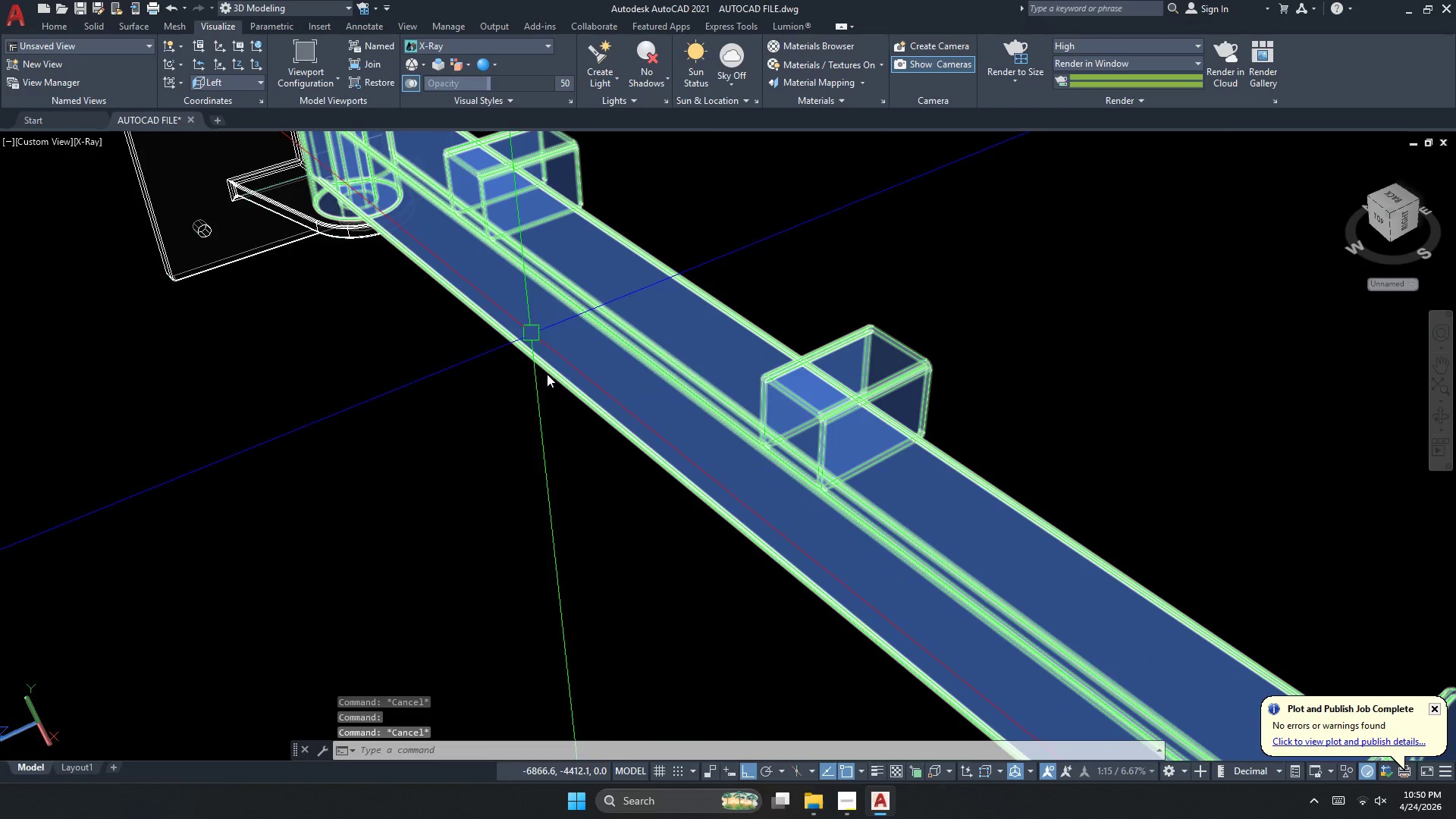 
scroll: coordinate [604, 494], scroll_direction: down, amount: 4.0
 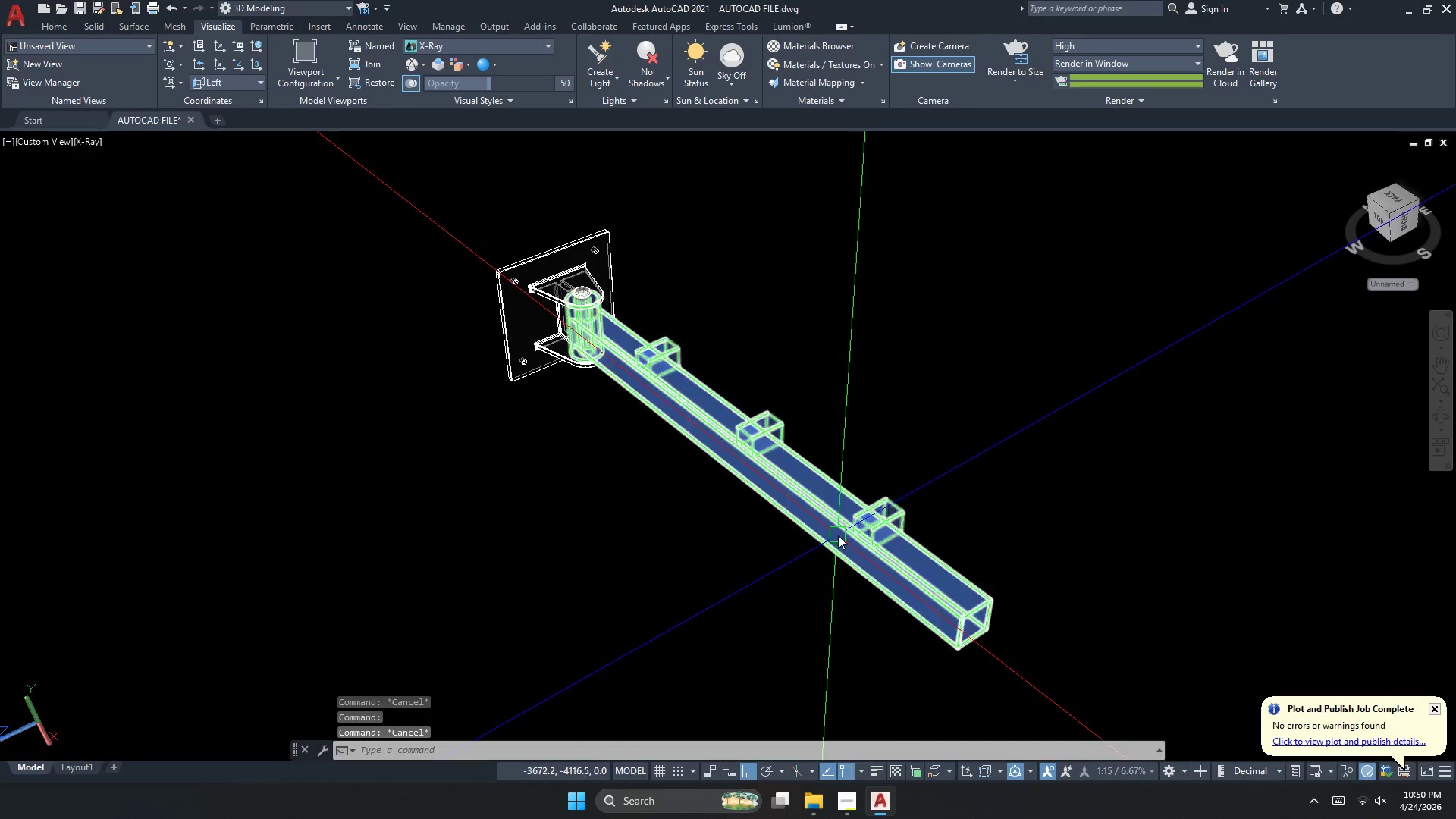 
double_click([838, 535])
 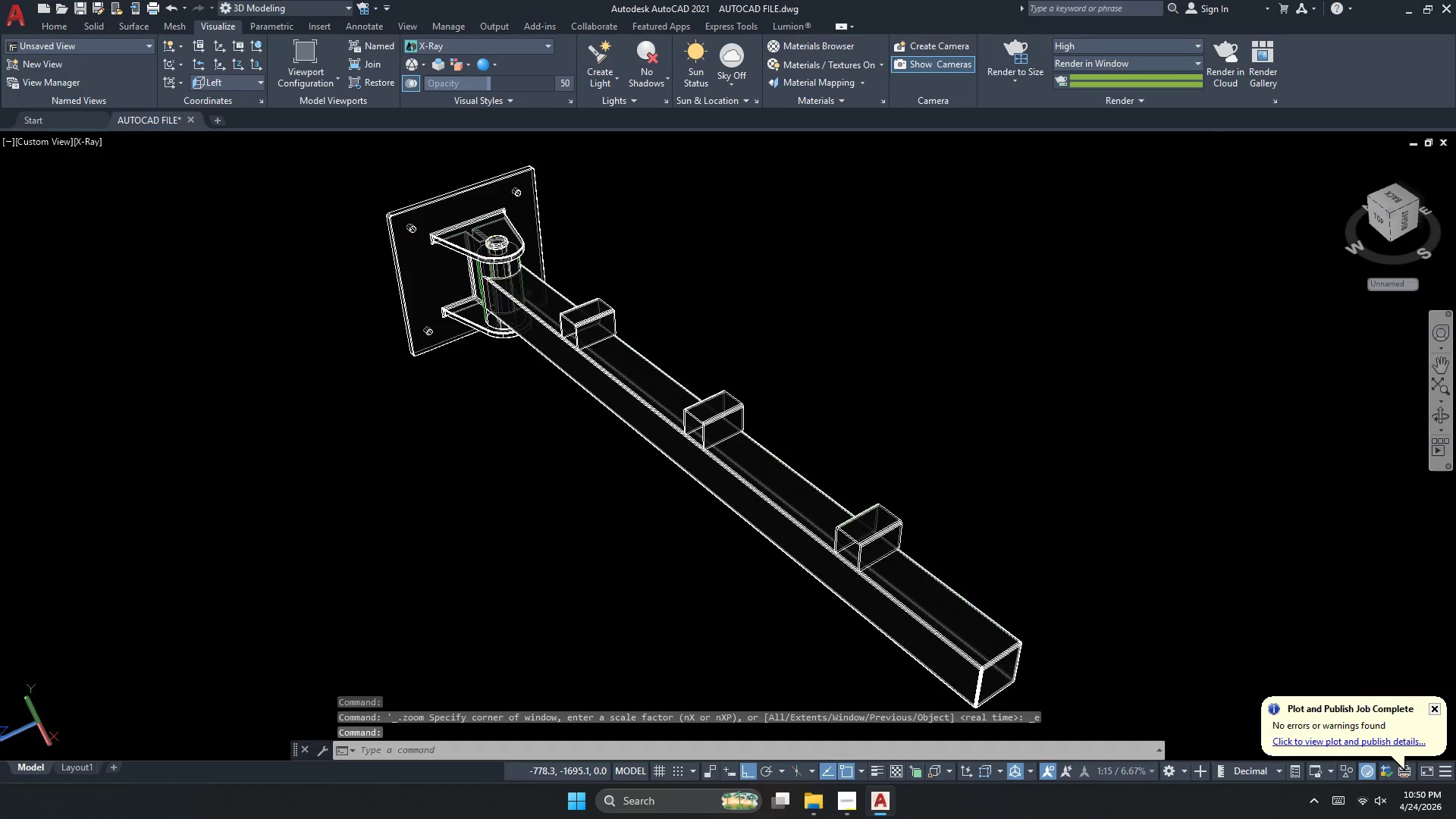 
wait(6.25)
 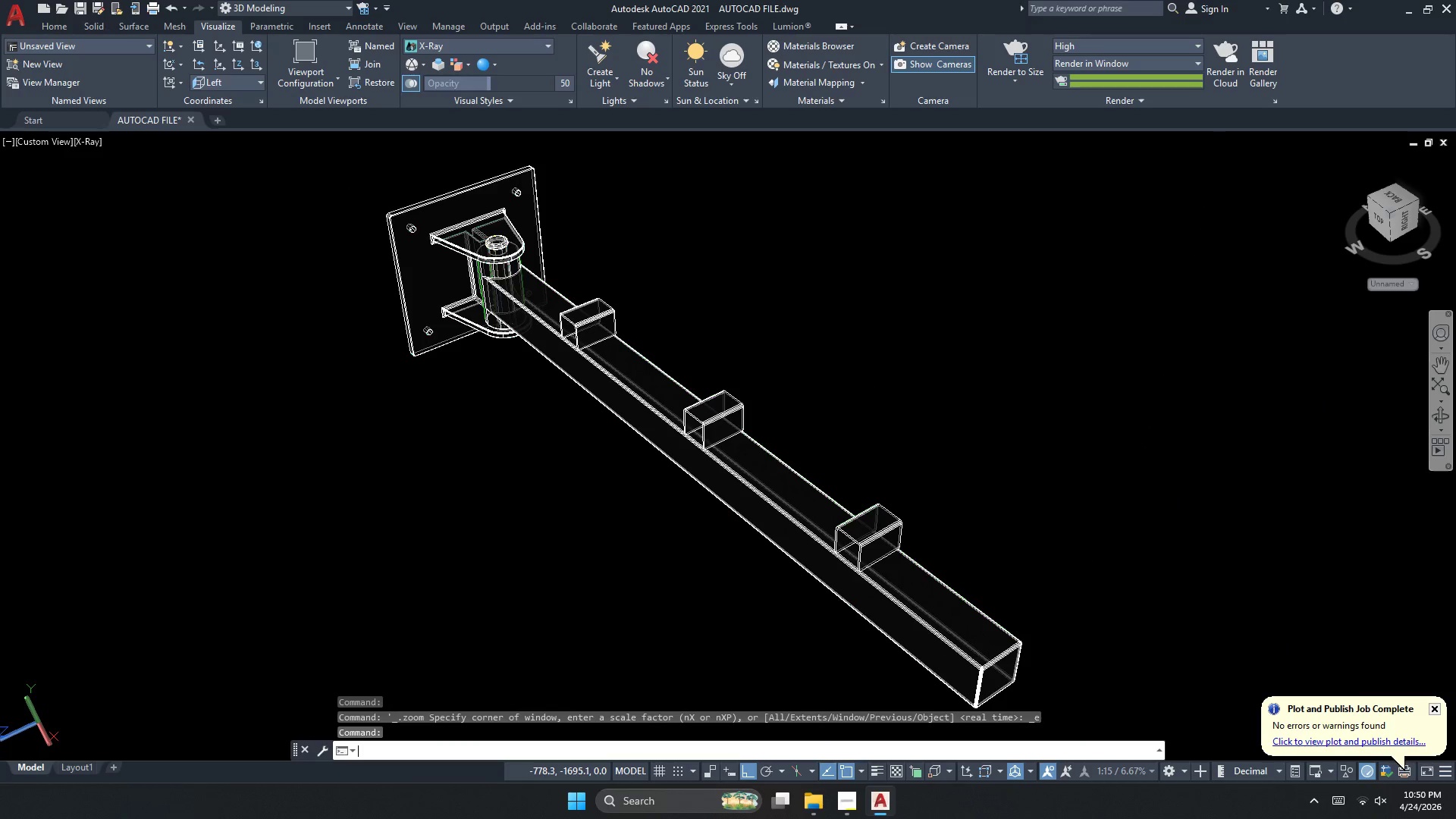 
key(Meta+Shift+S)
 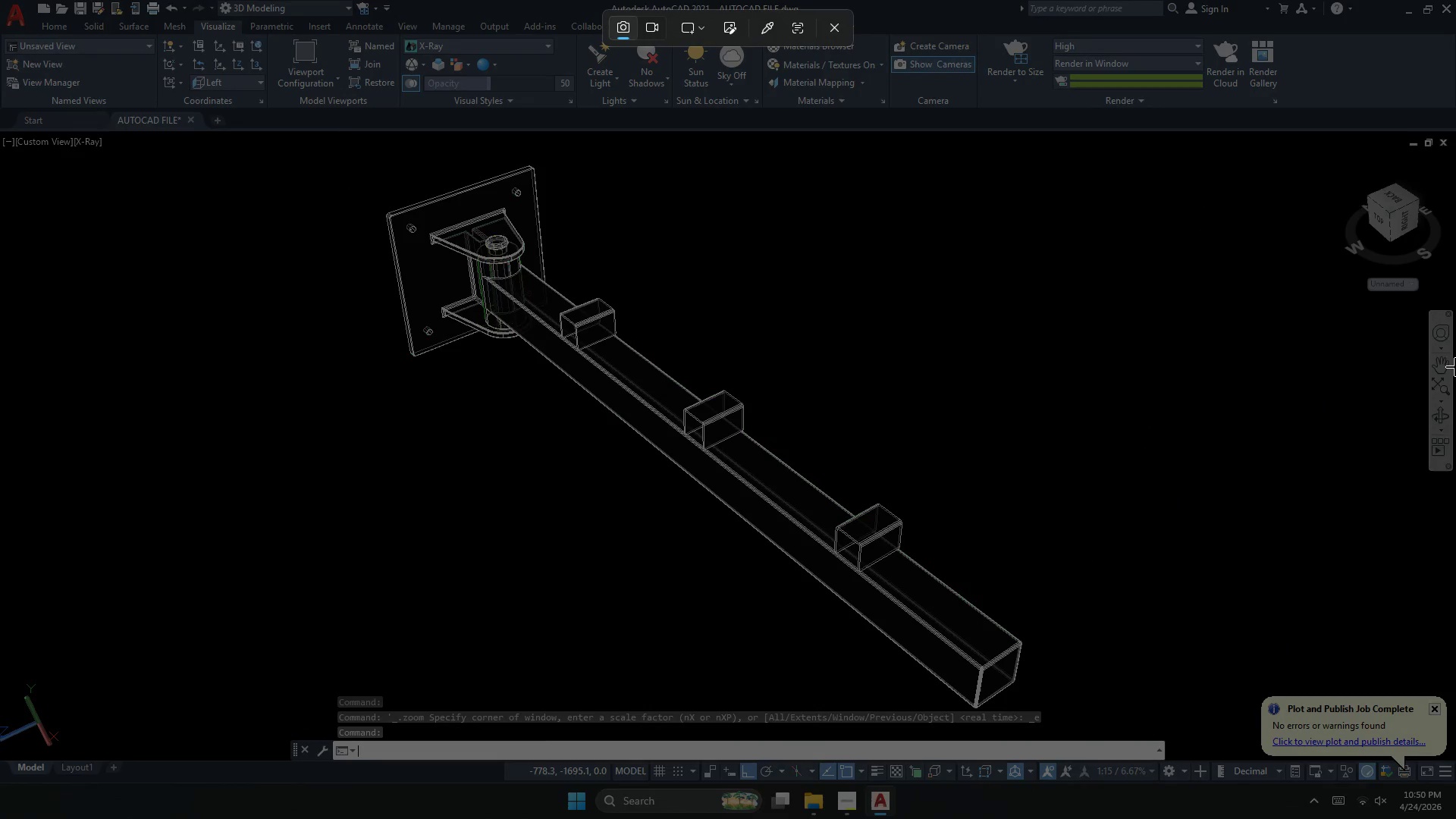 
key(Escape)
 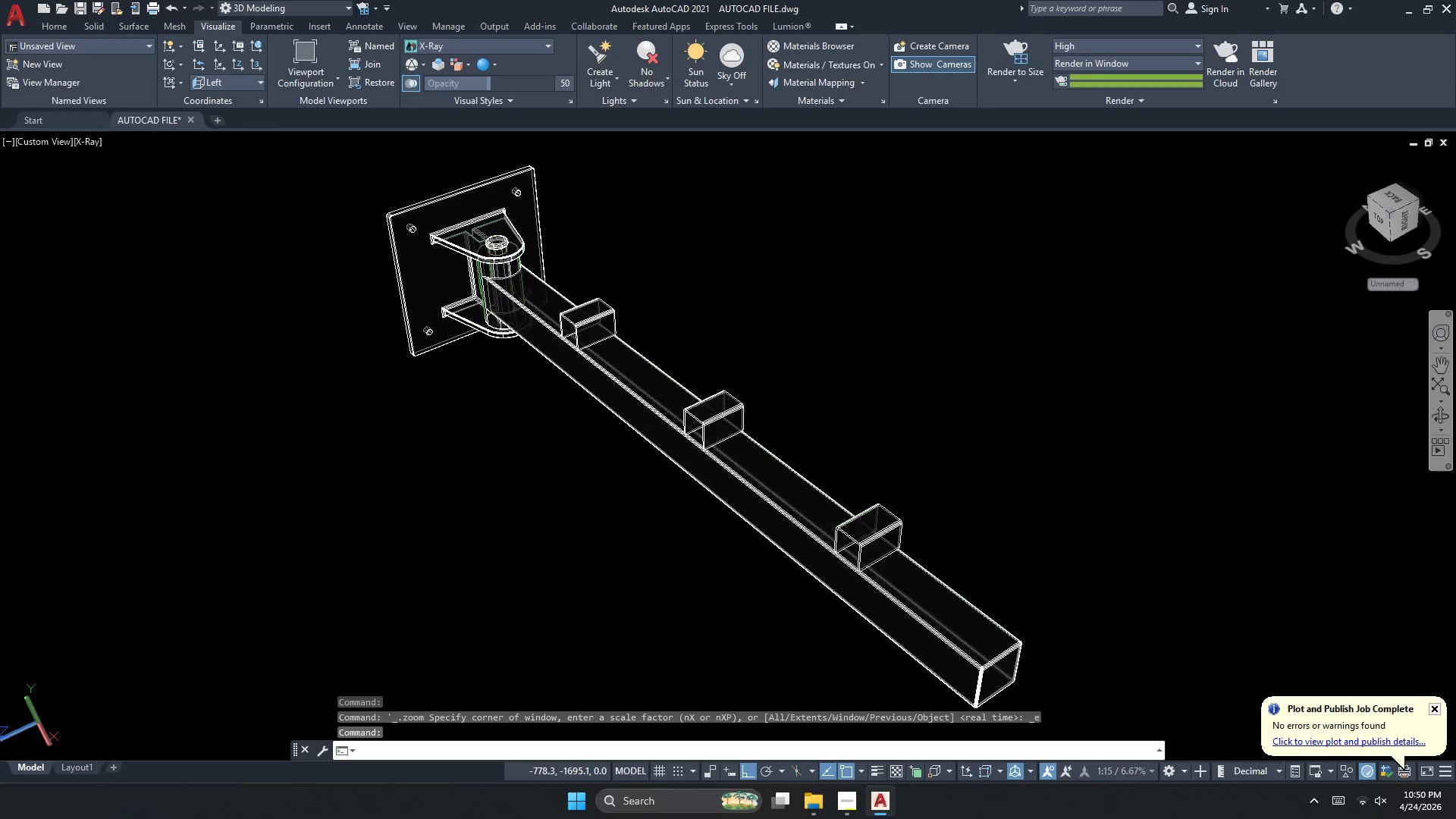 
mouse_move([1417, 391])
 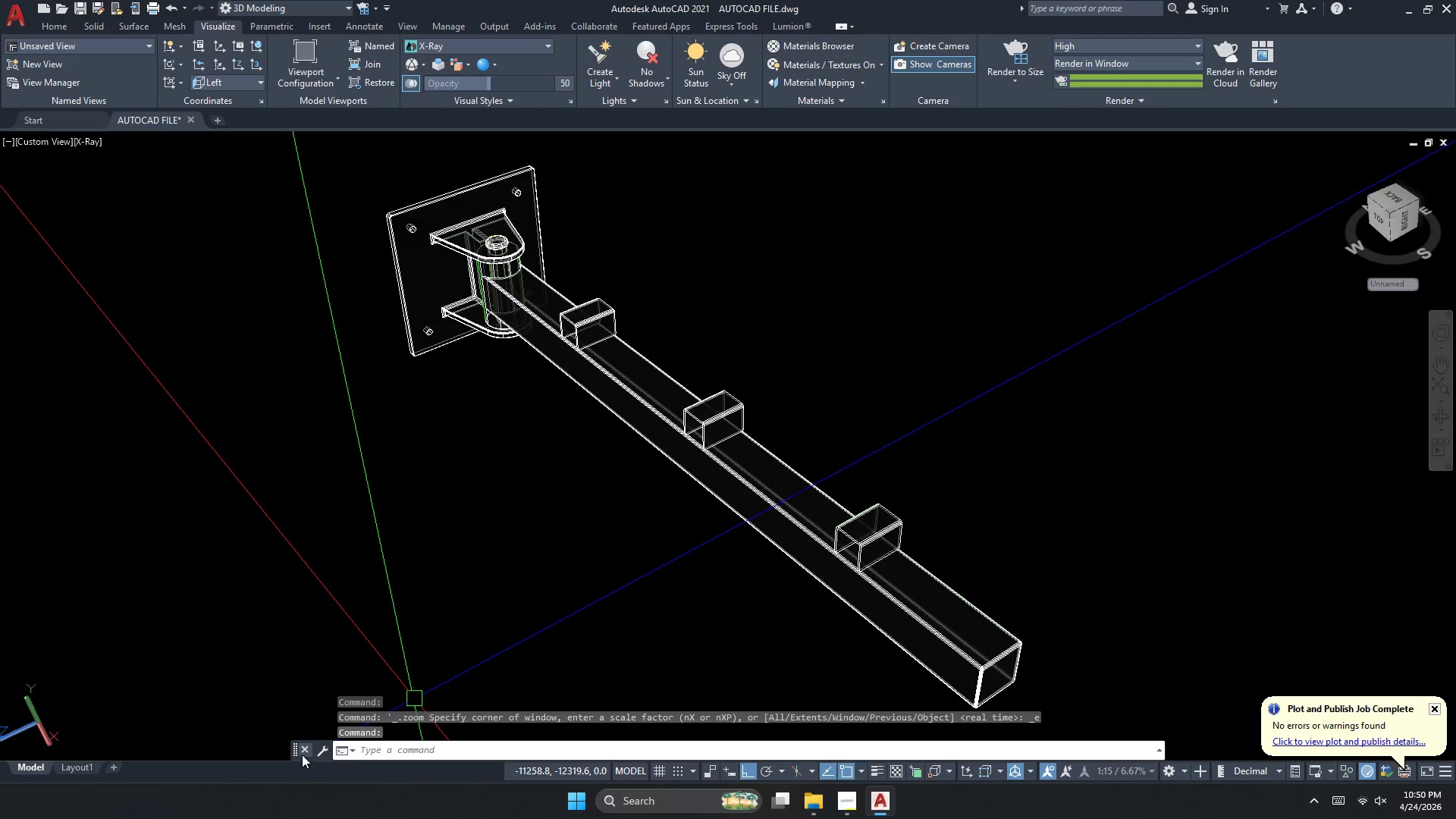 
left_click([304, 750])
 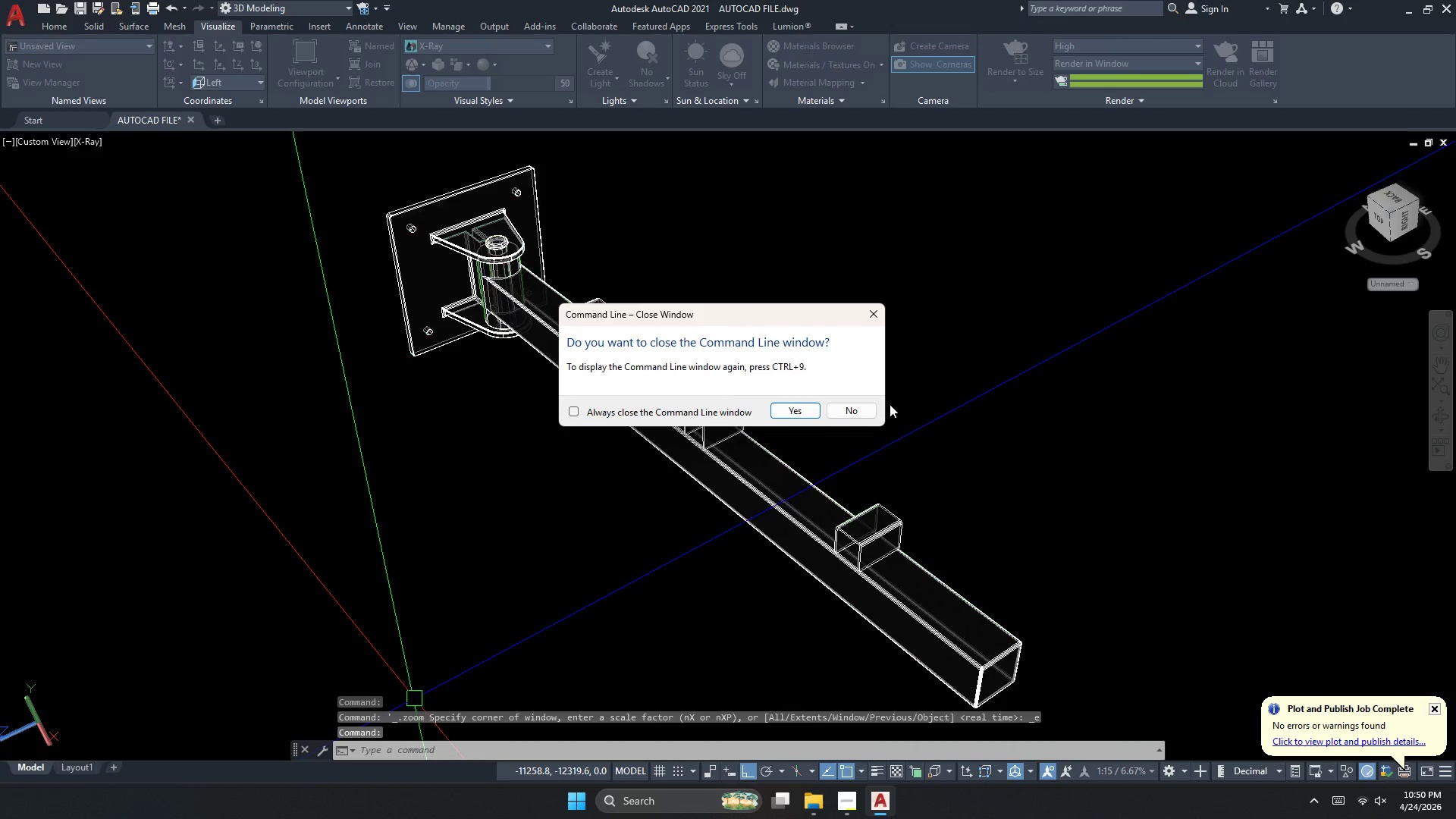 
left_click([800, 407])
 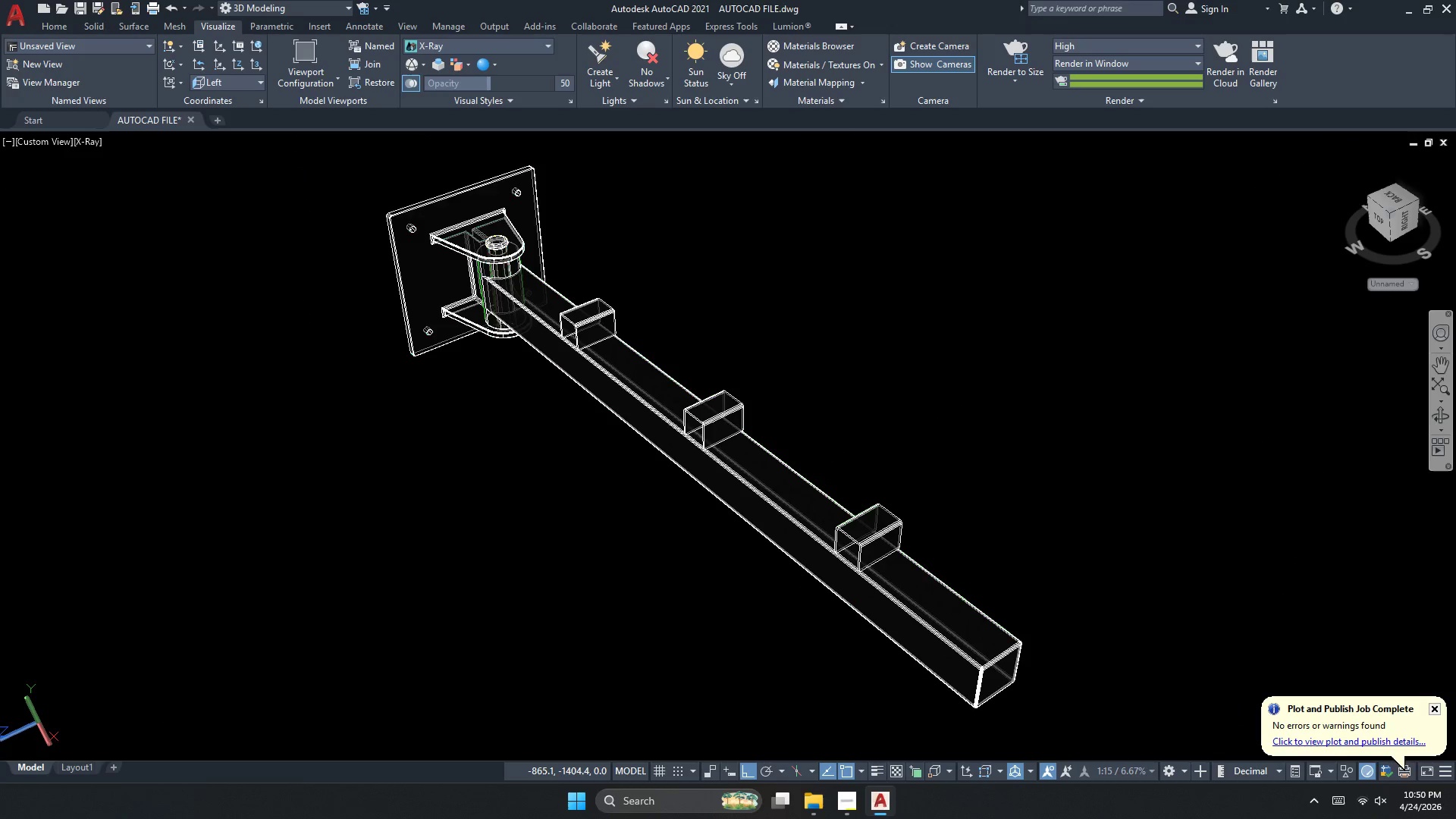 
wait(5.12)
 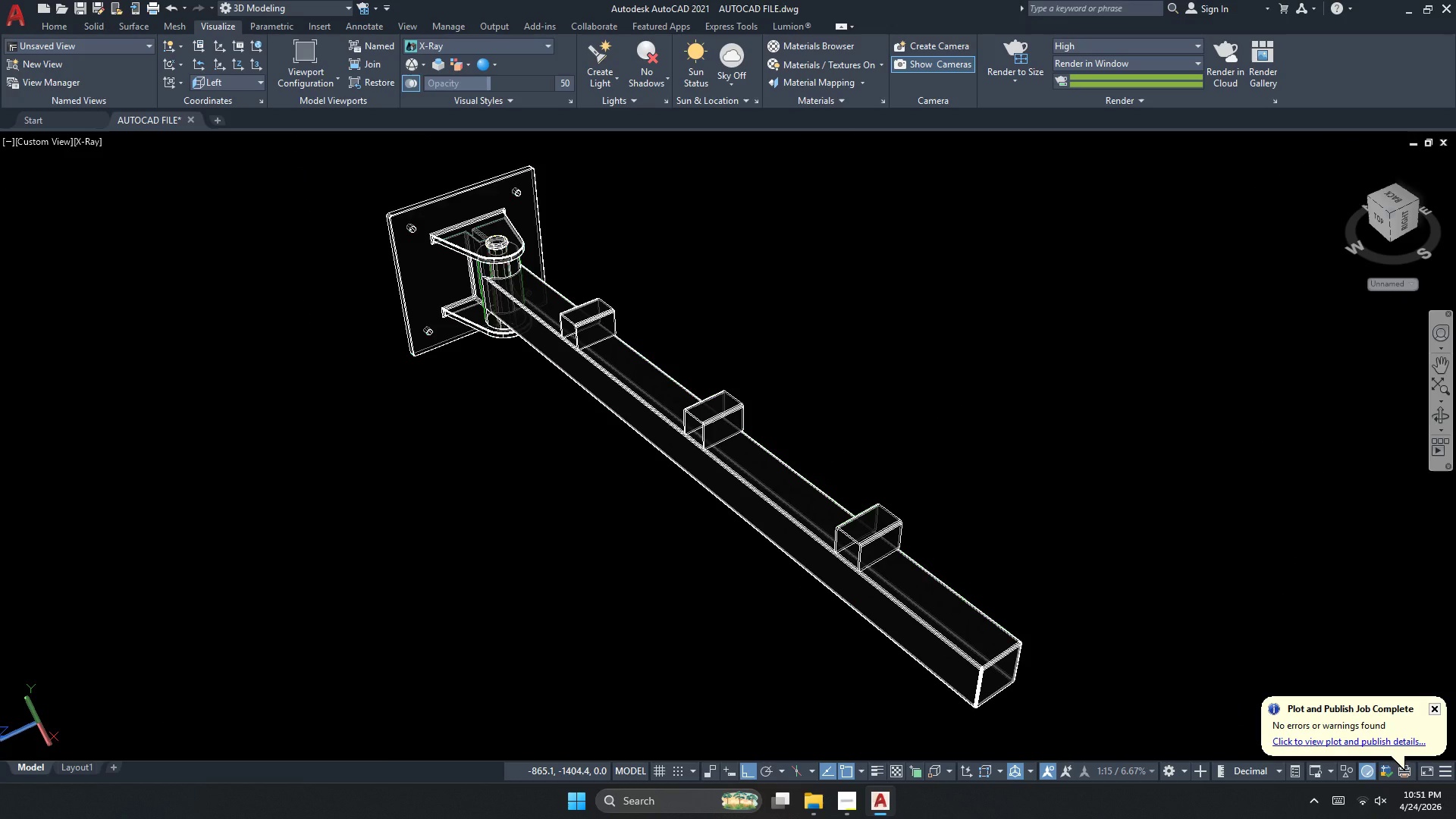 
key(Meta+Shift+S)
 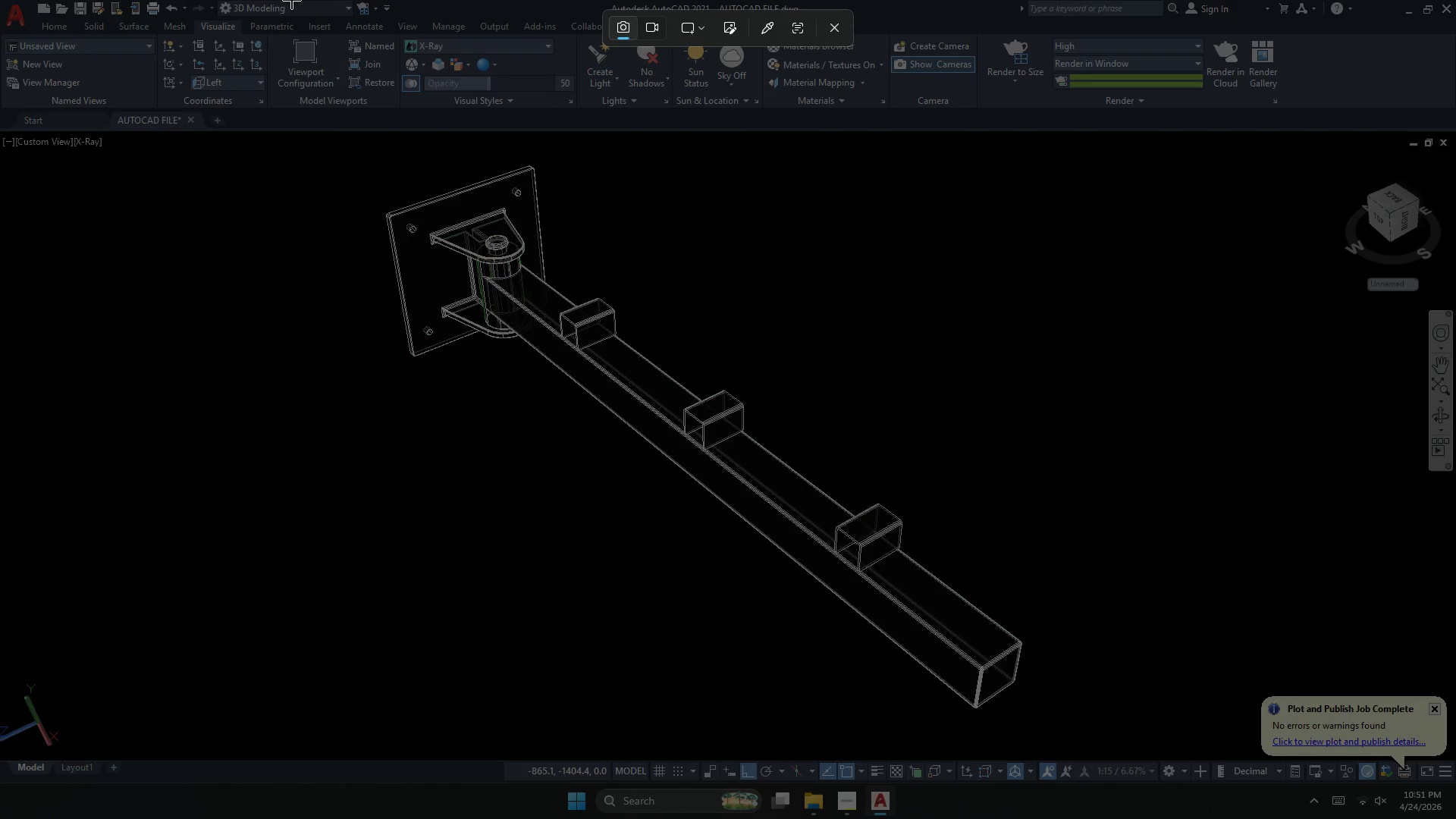 
left_click_drag(start_coordinate=[0, 0], to_coordinate=[1455, 818])
 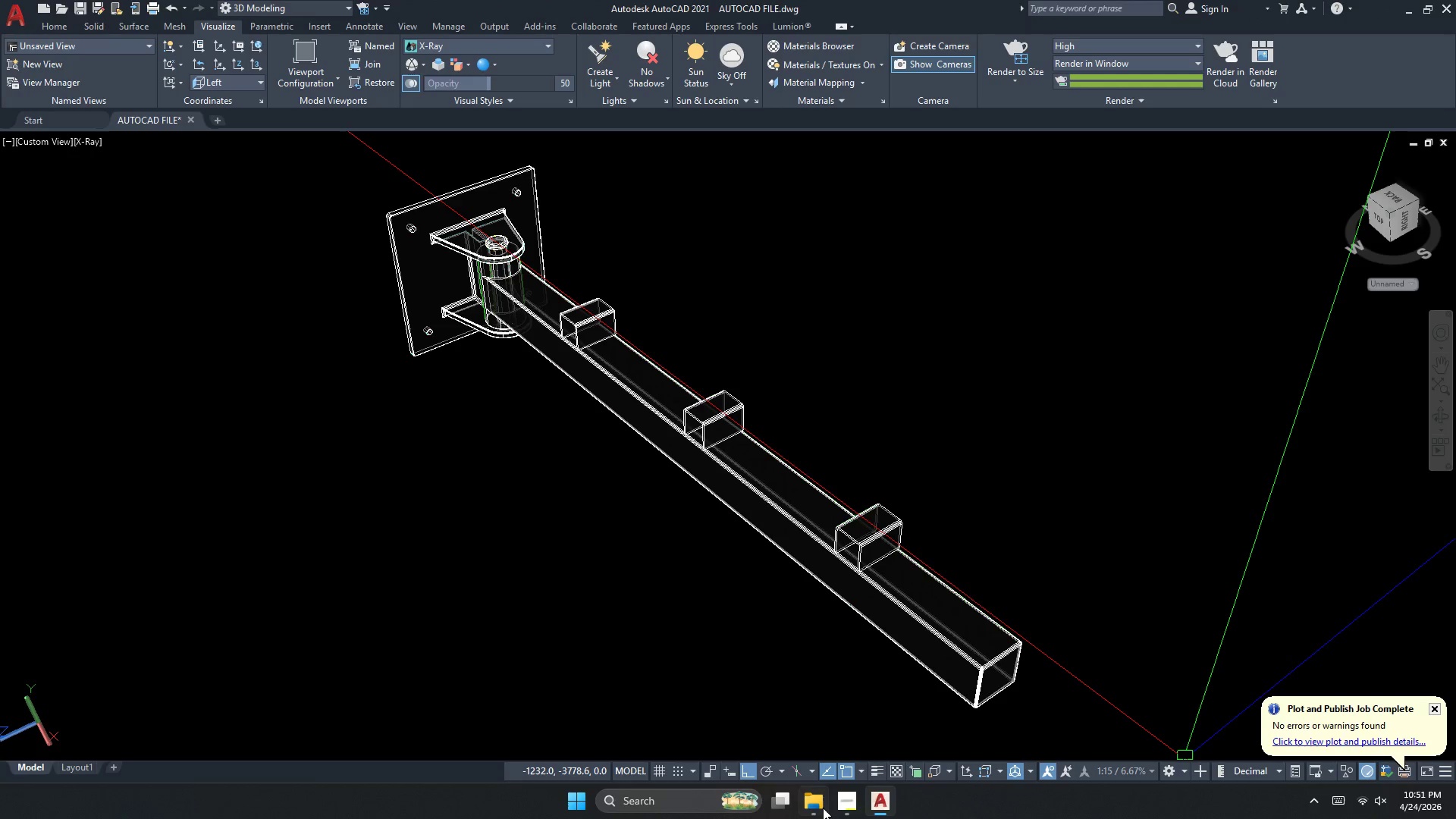 
left_click([843, 806])